 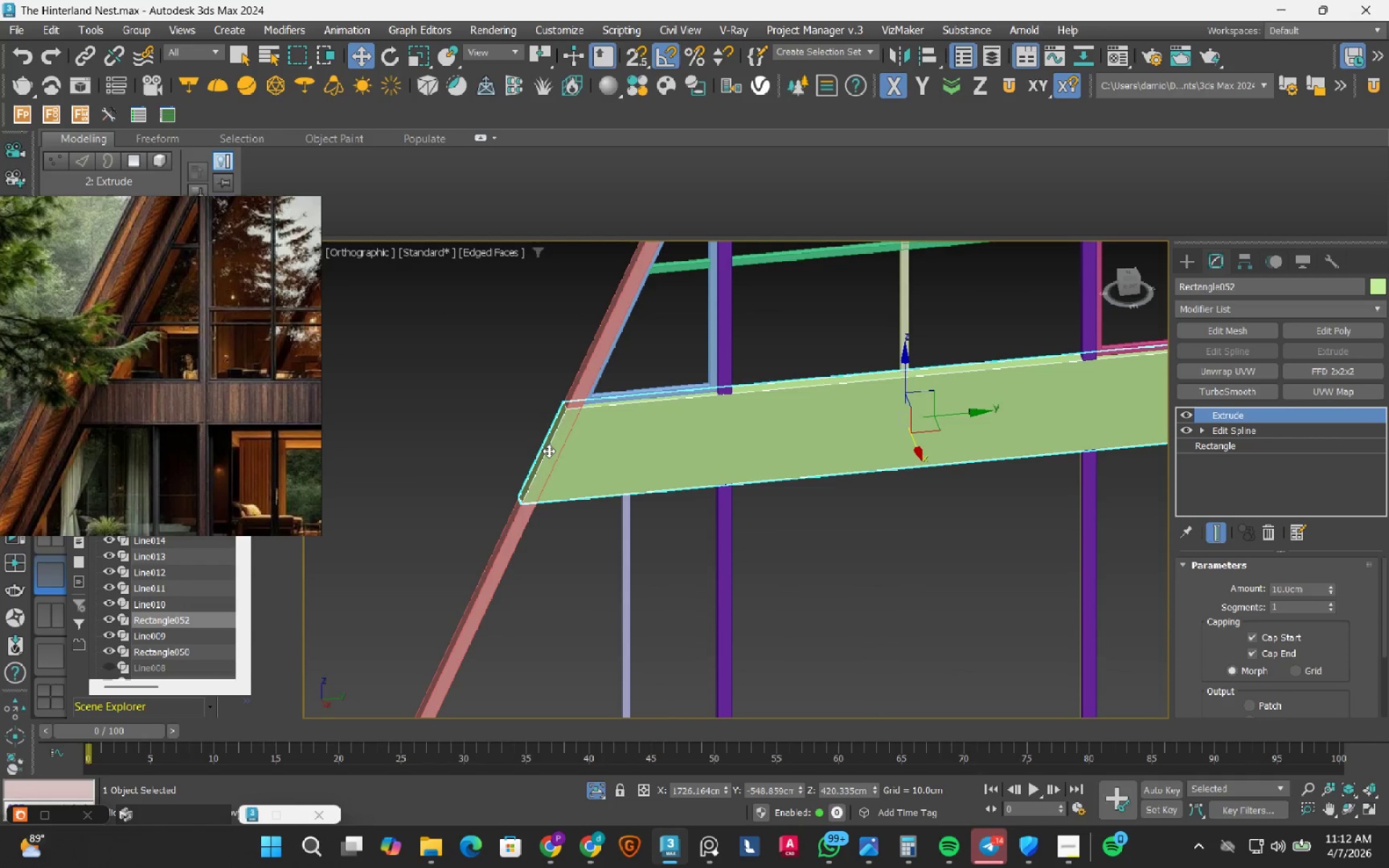 
scroll: coordinate [662, 520], scroll_direction: down, amount: 3.0
 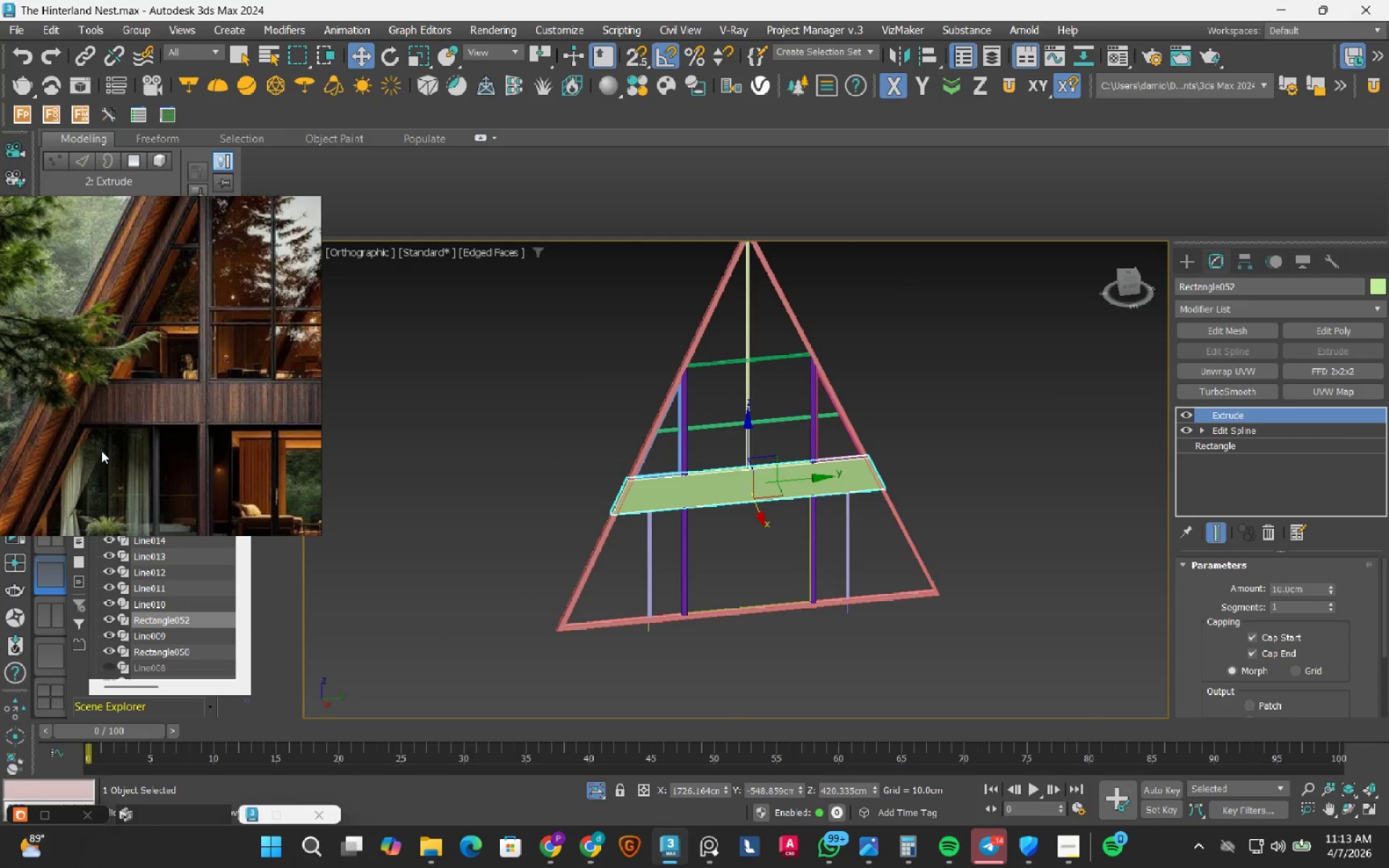 
scroll: coordinate [93, 438], scroll_direction: up, amount: 3.0
 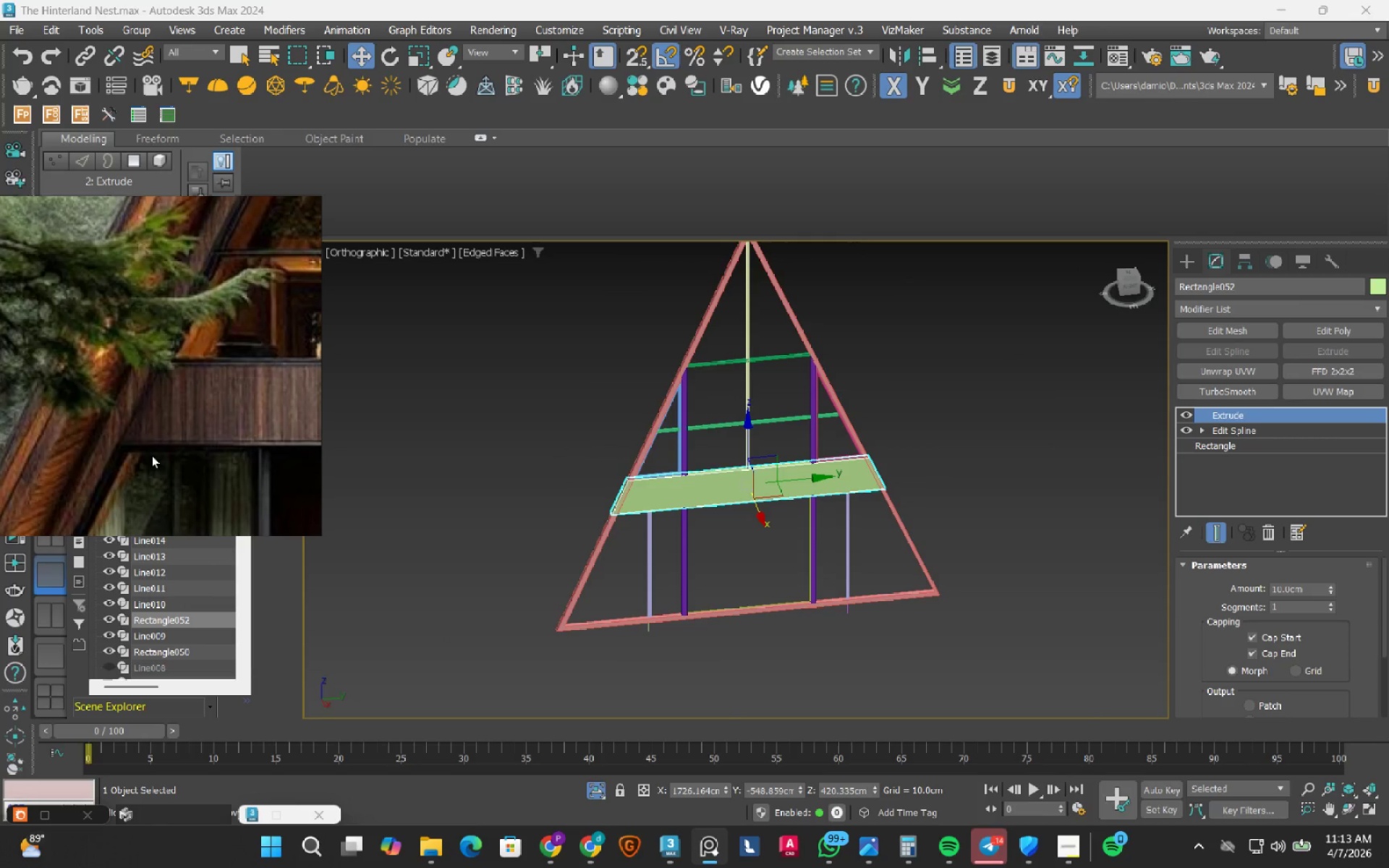 
wait(12.03)
 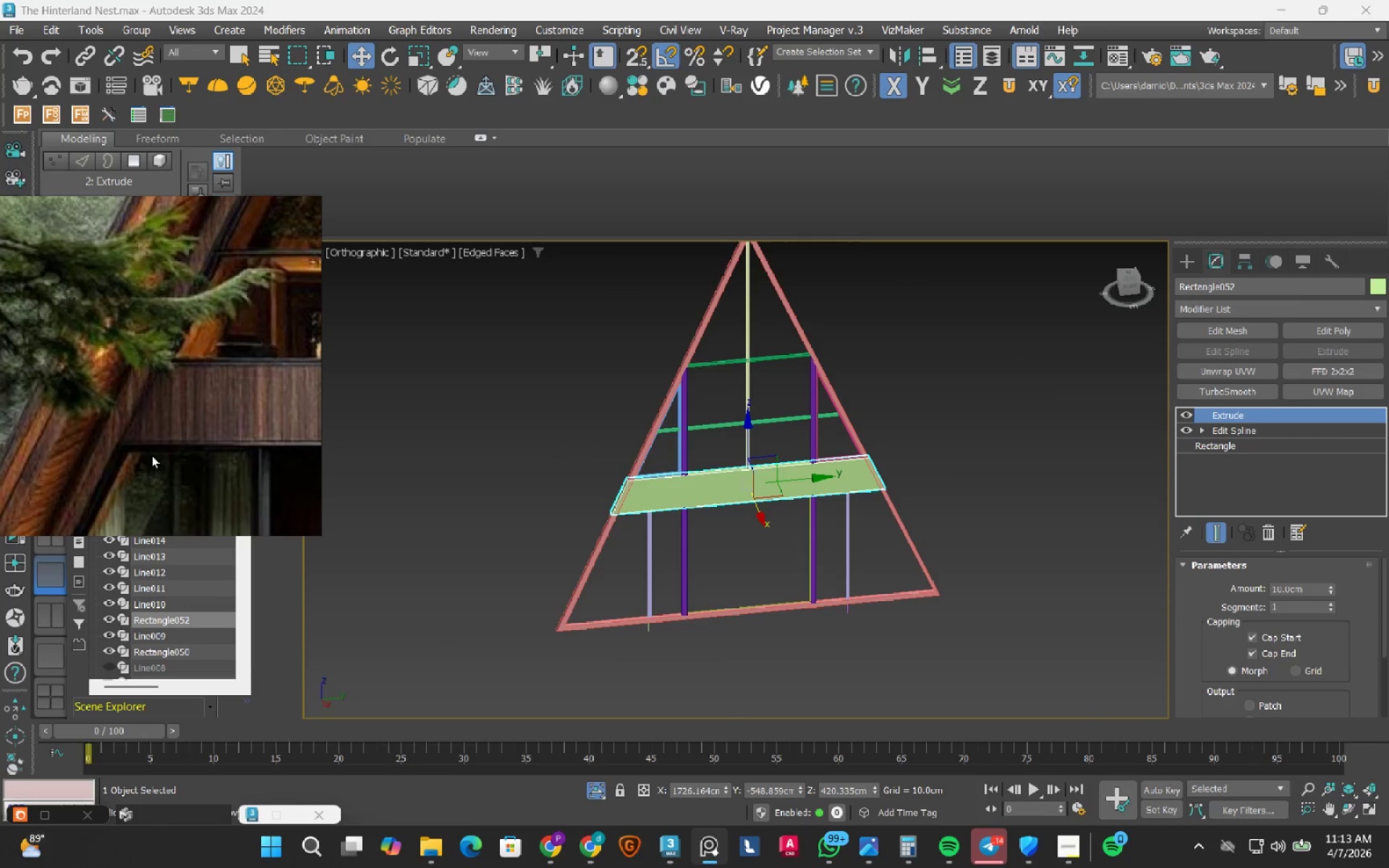 
scroll: coordinate [658, 617], scroll_direction: up, amount: 3.0
 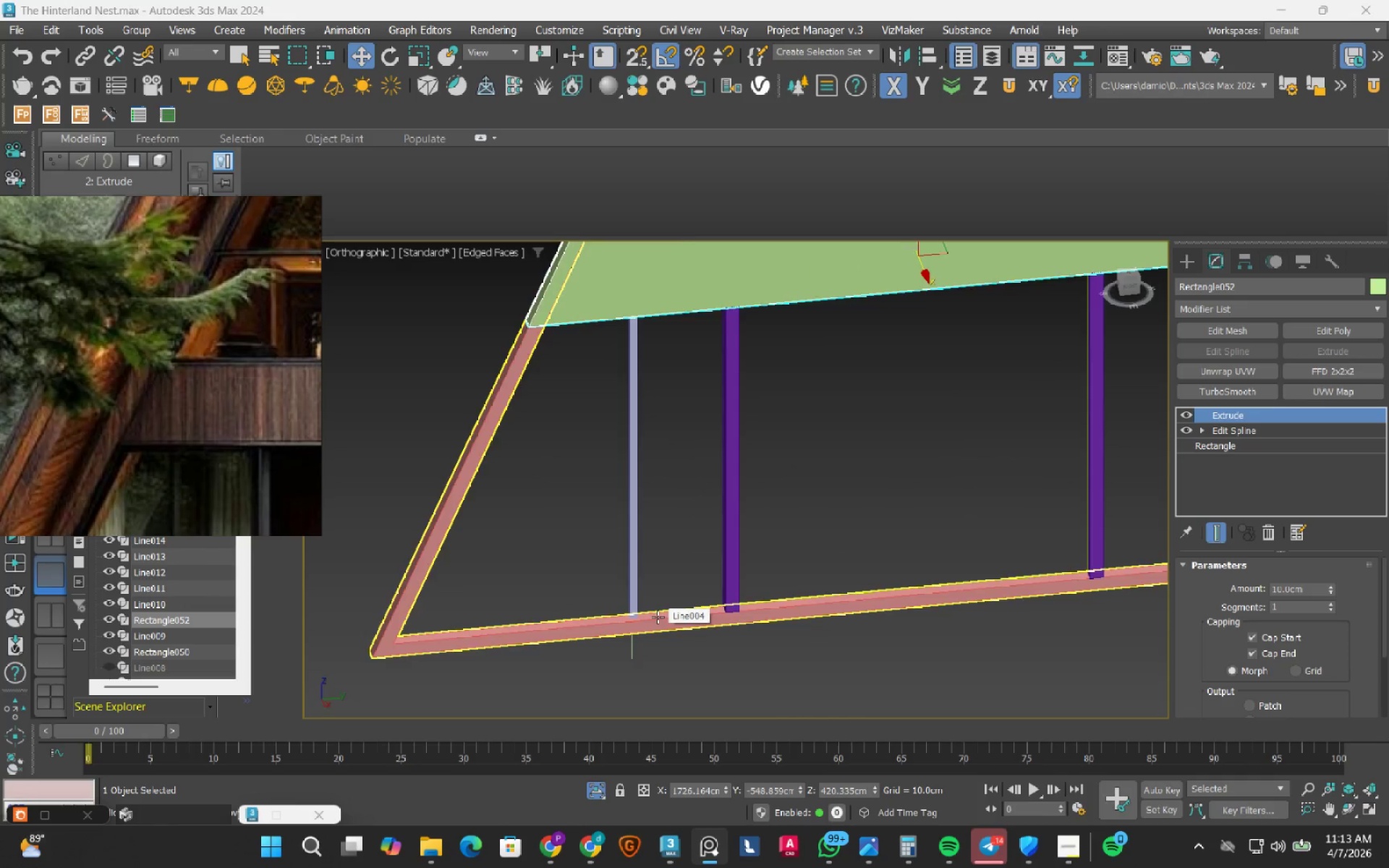 
scroll: coordinate [658, 617], scroll_direction: down, amount: 3.0
 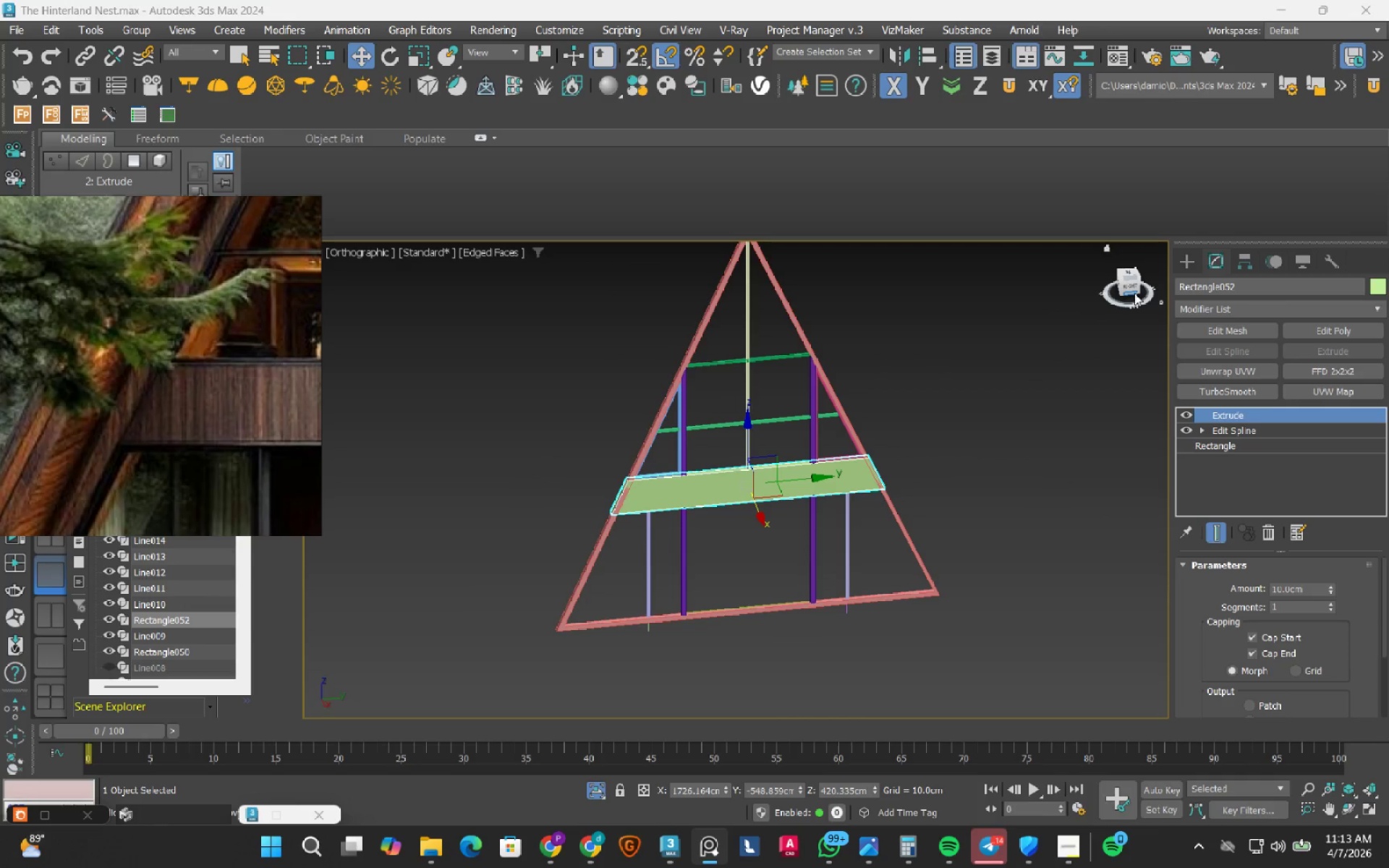 
left_click([1130, 287])
 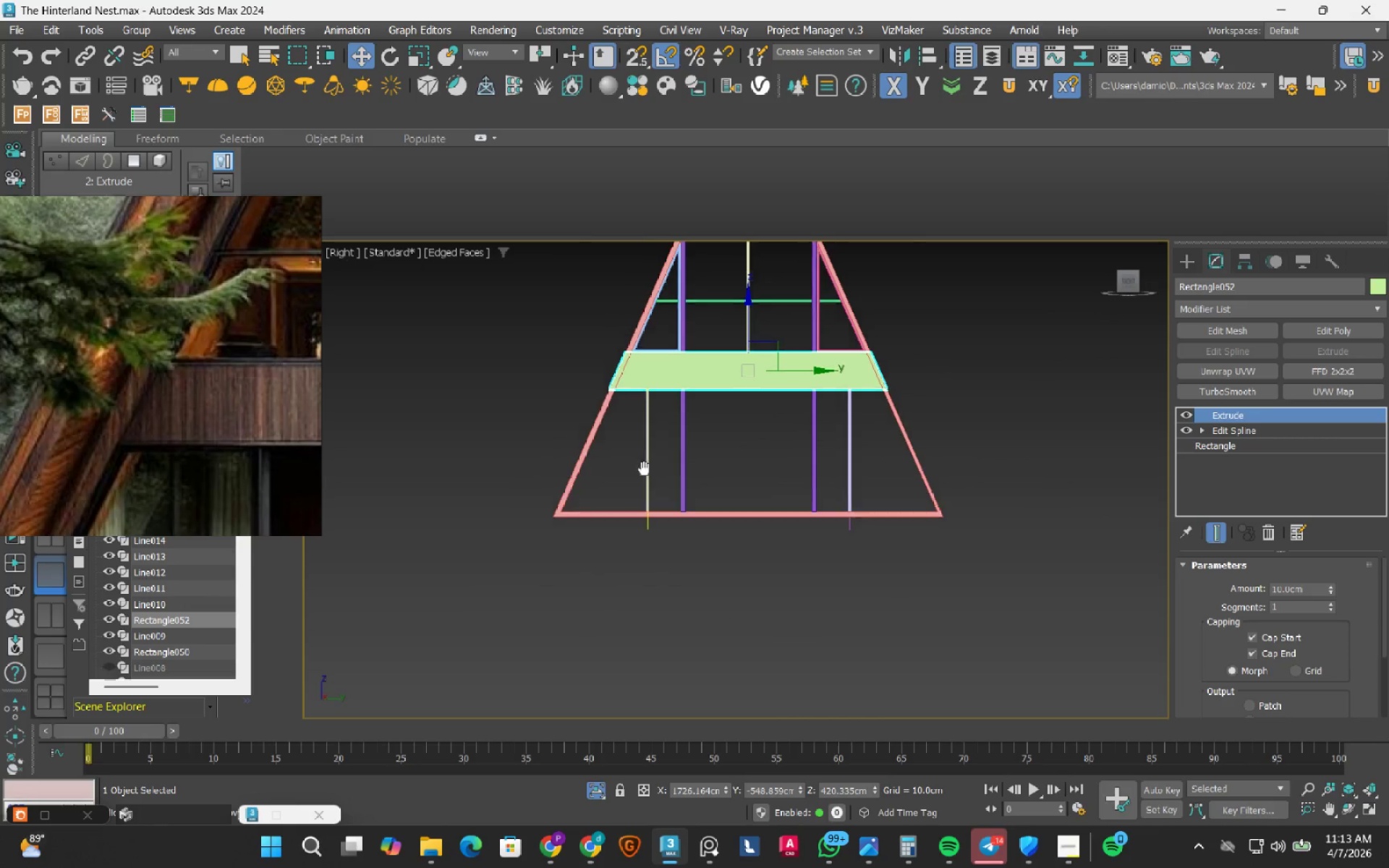 
scroll: coordinate [633, 352], scroll_direction: up, amount: 4.0
 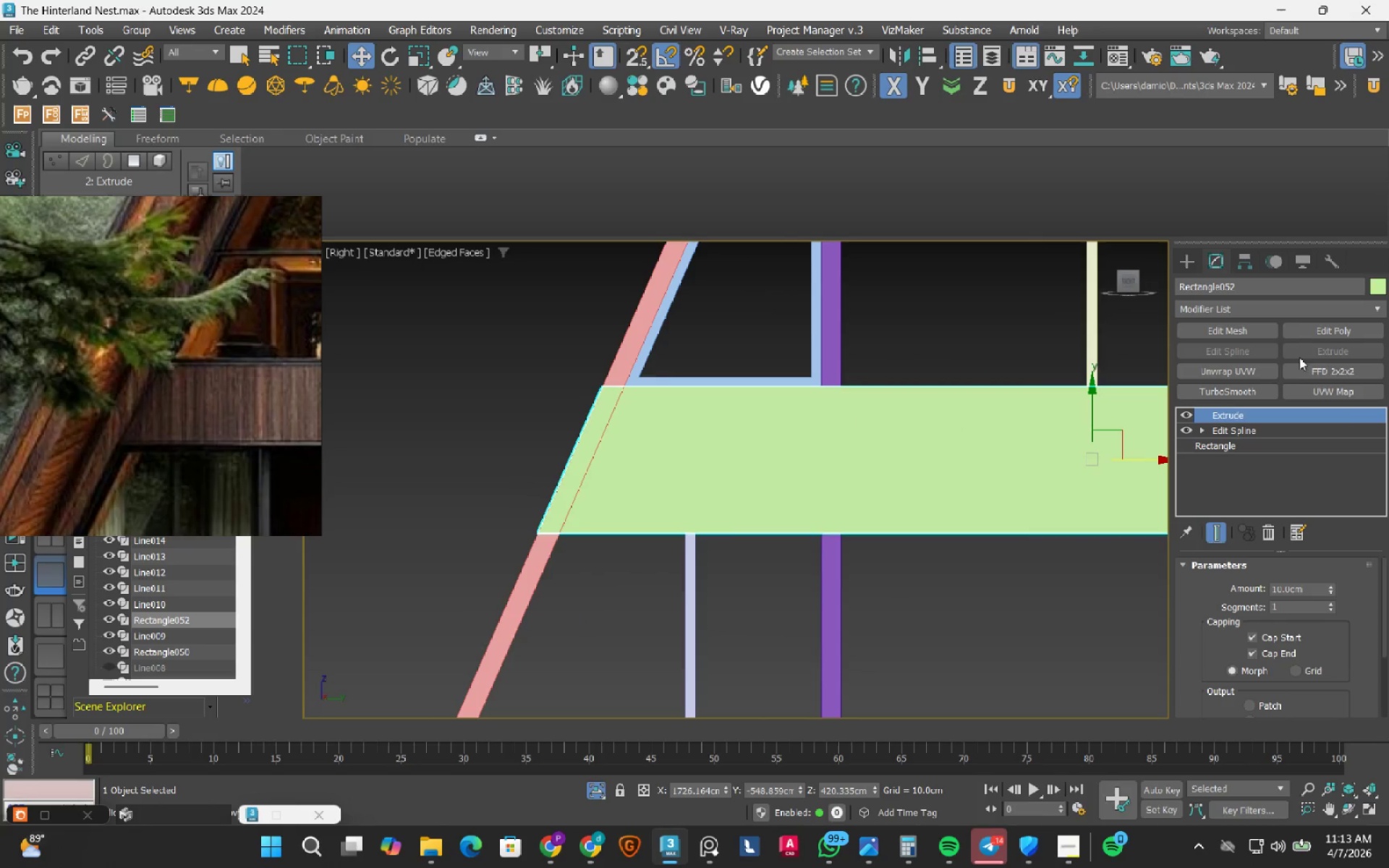 
left_click([1326, 330])
 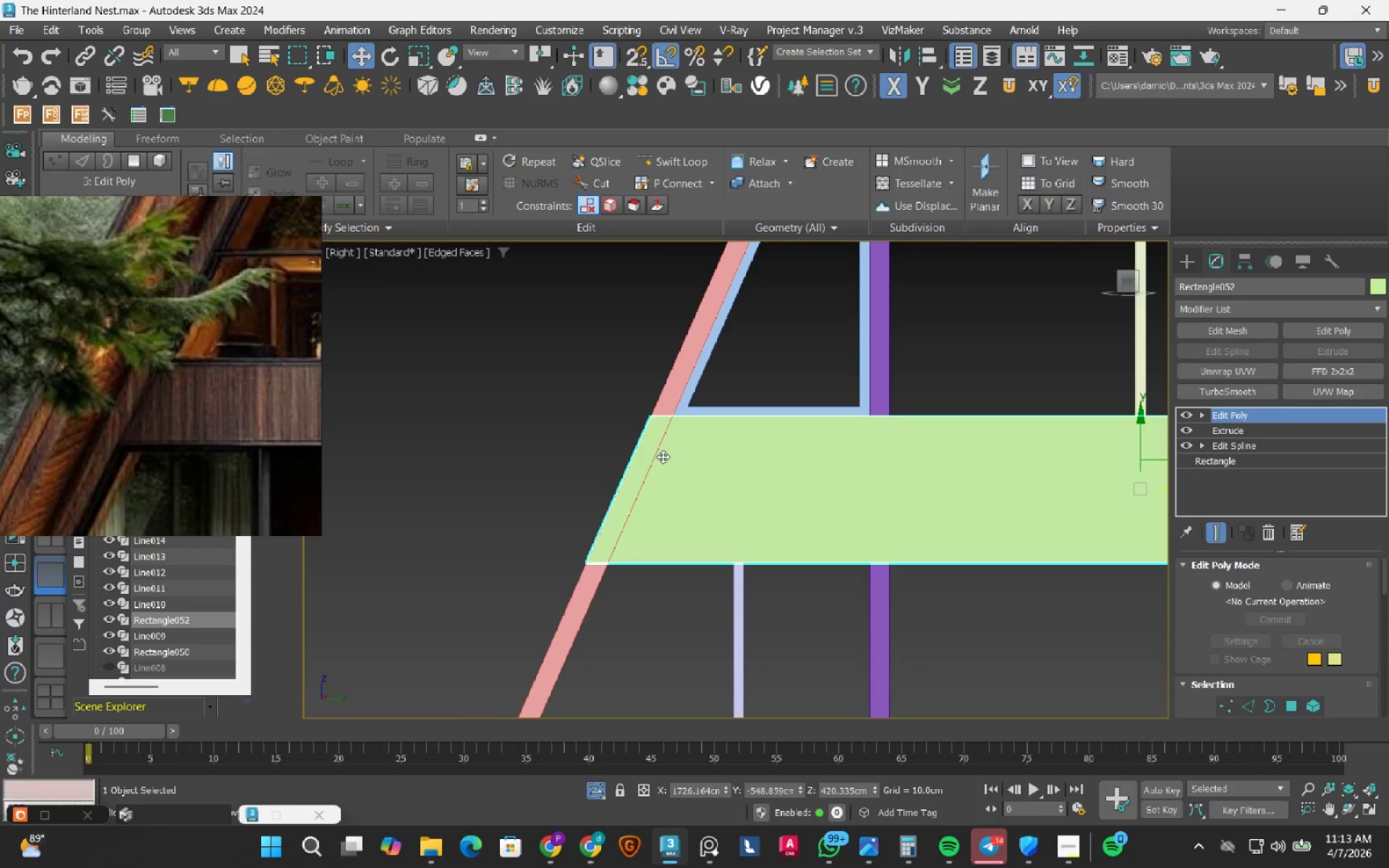 
key(1)
 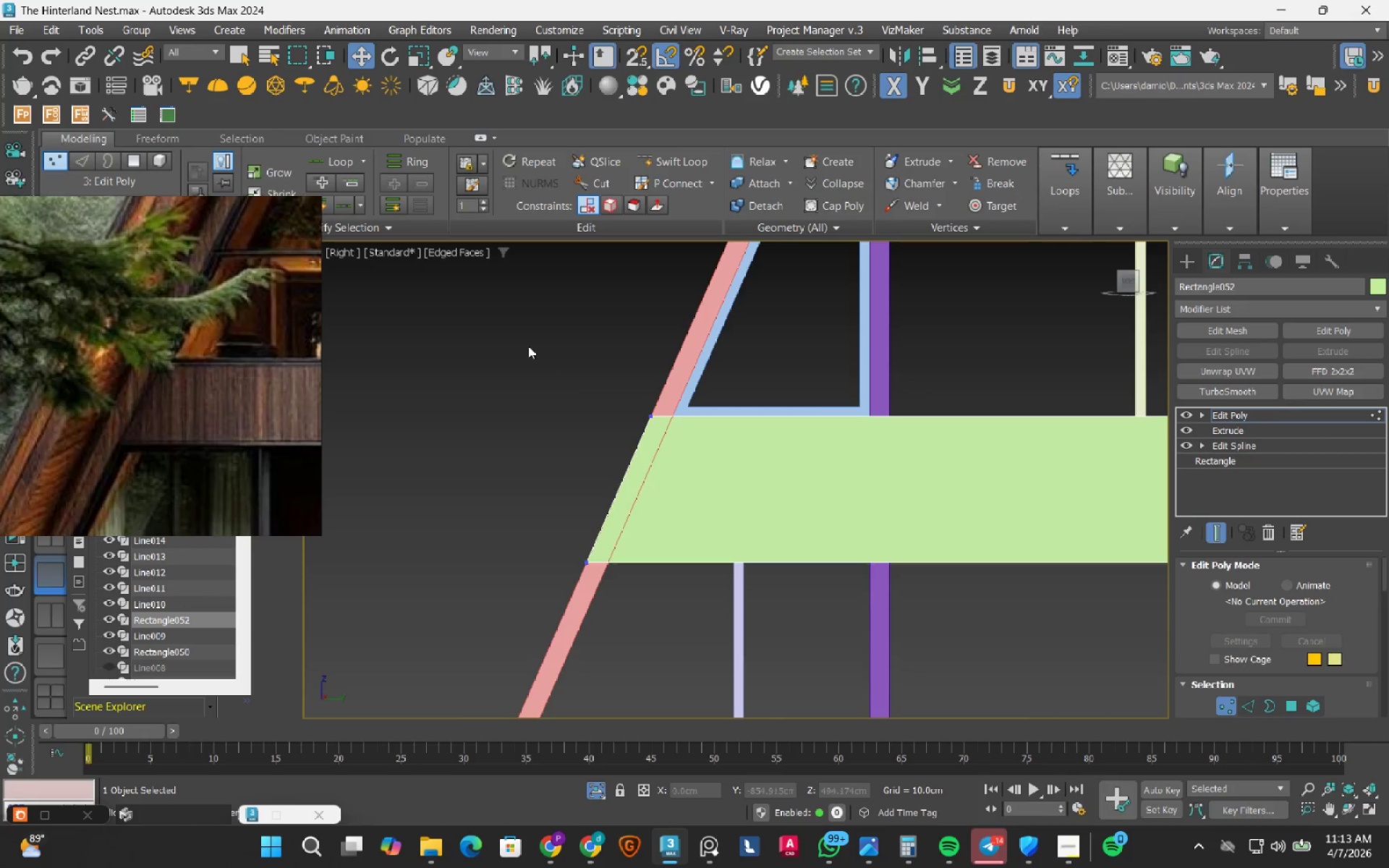 
left_click_drag(start_coordinate=[527, 346], to_coordinate=[734, 658])
 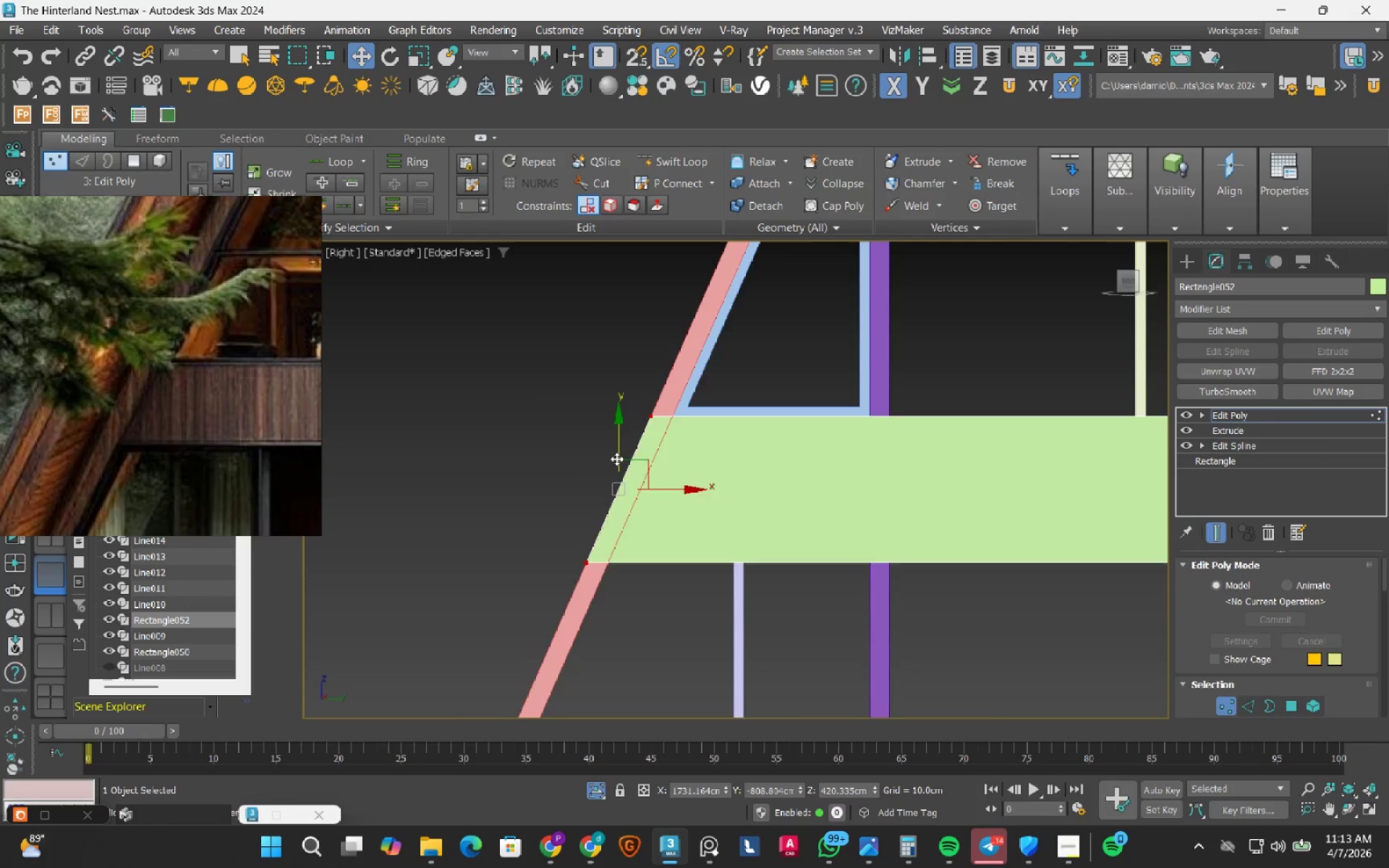 
scroll: coordinate [610, 459], scroll_direction: up, amount: 2.0
 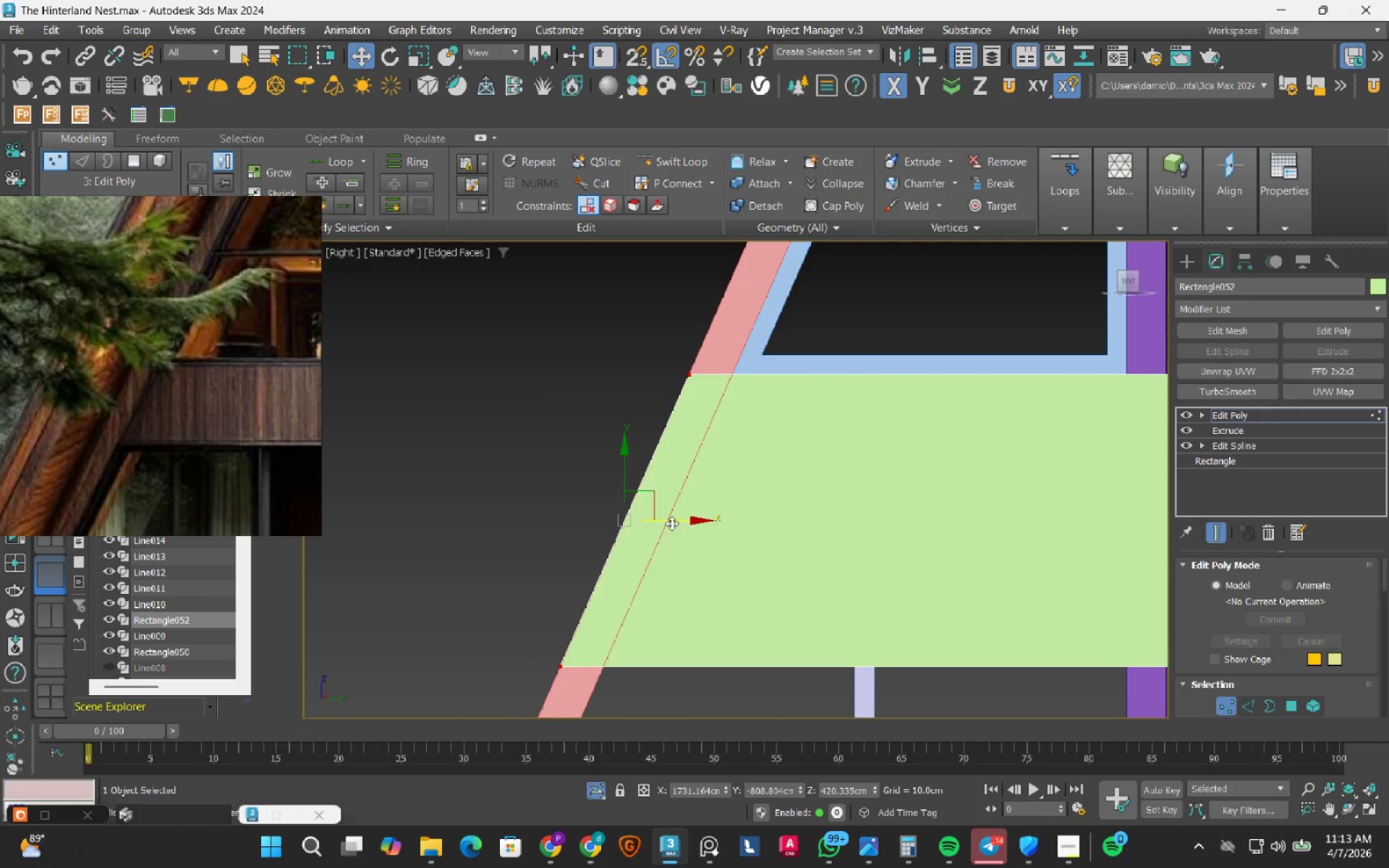 
left_click_drag(start_coordinate=[672, 519], to_coordinate=[721, 538])
 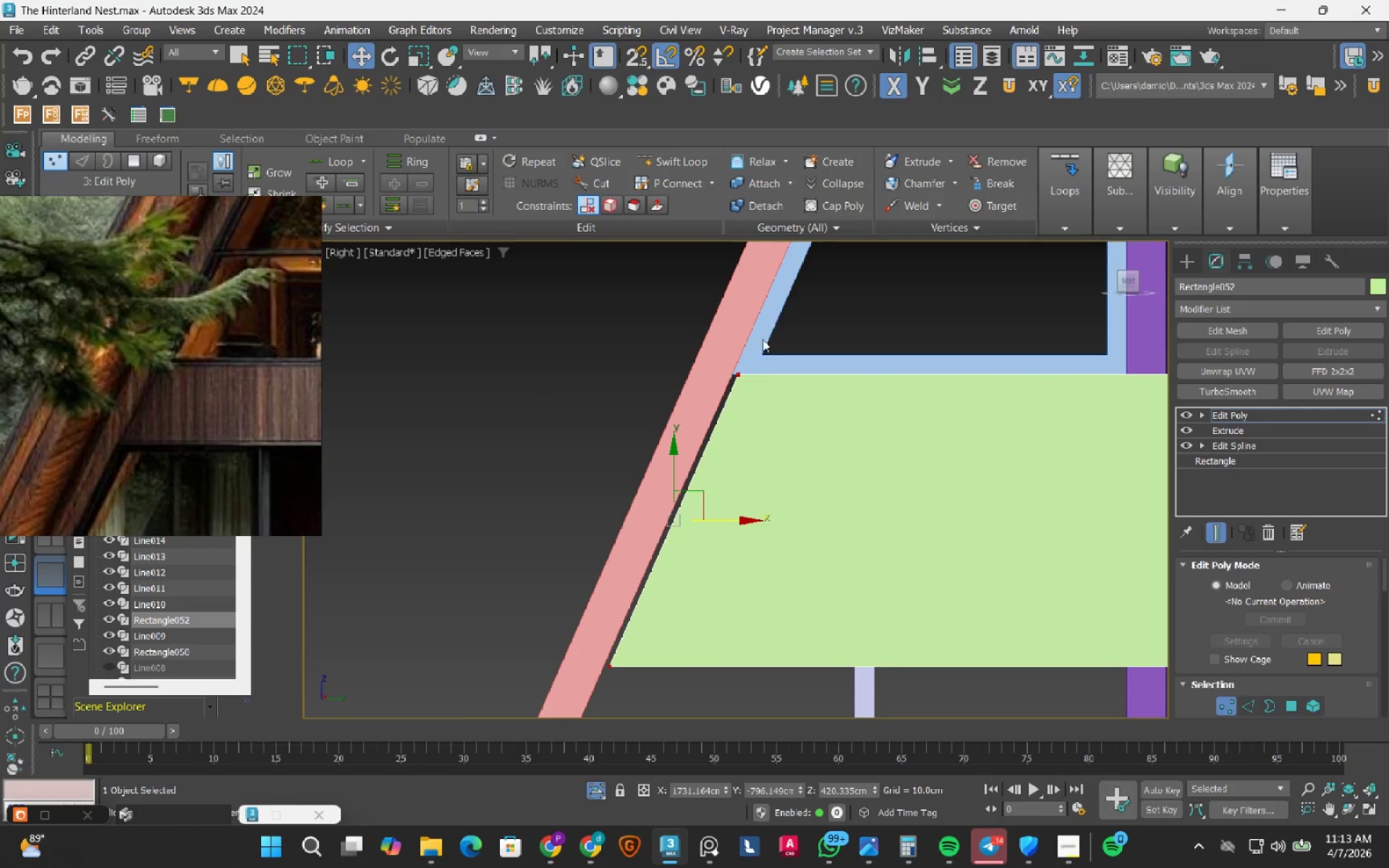 
scroll: coordinate [745, 332], scroll_direction: up, amount: 4.0
 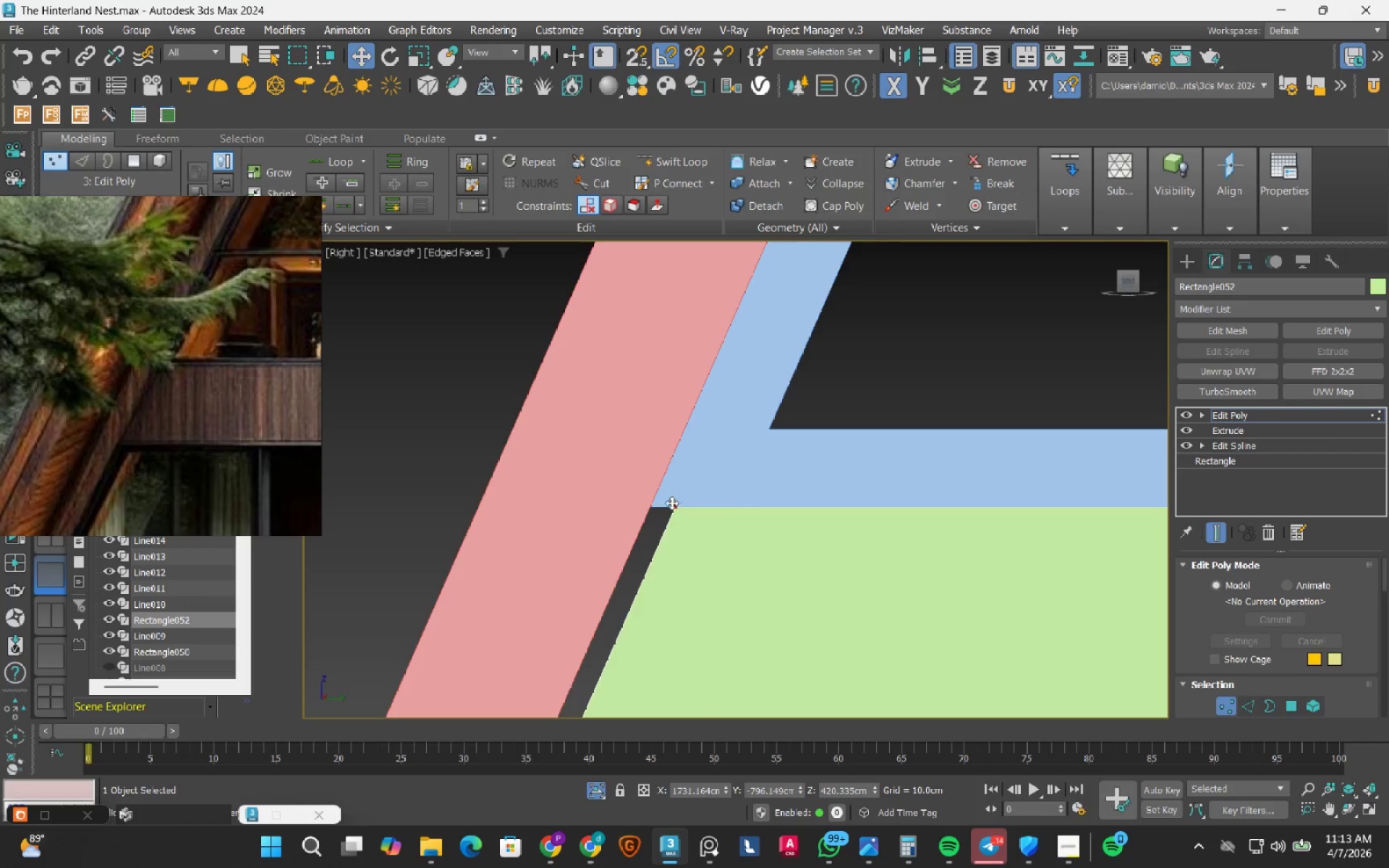 
key(S)
 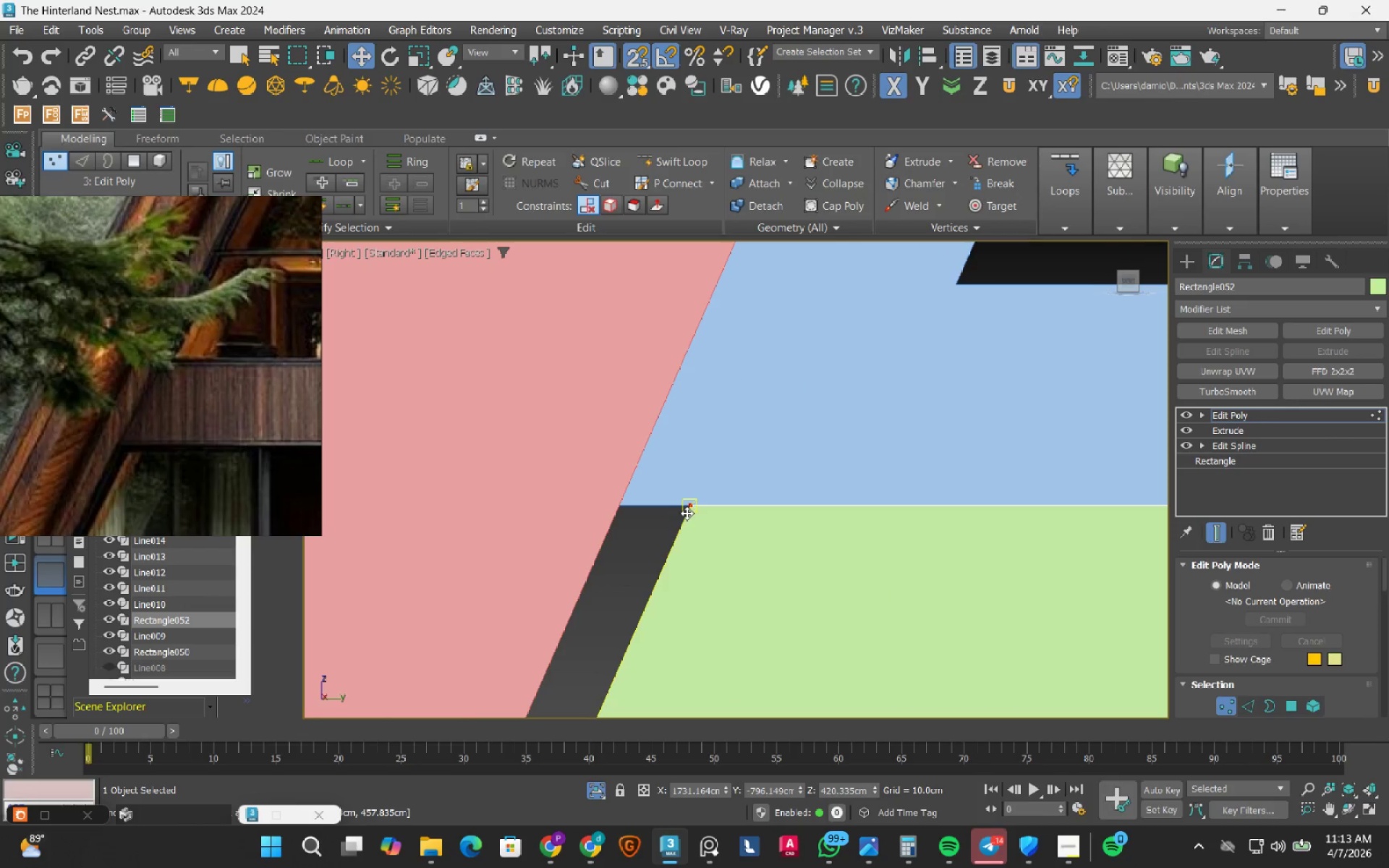 
scroll: coordinate [667, 508], scroll_direction: up, amount: 3.0
 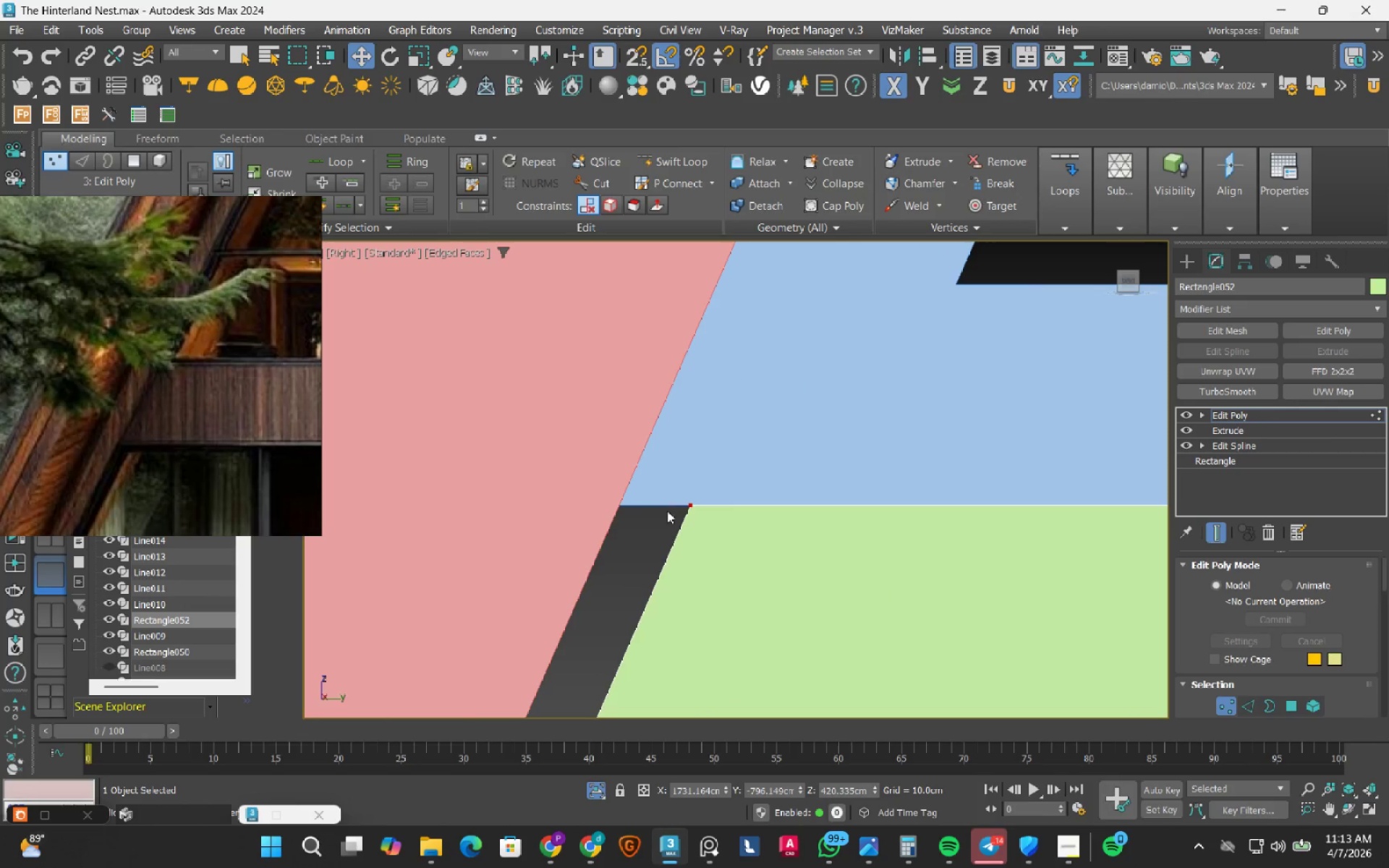 
left_click_drag(start_coordinate=[688, 509], to_coordinate=[621, 513])
 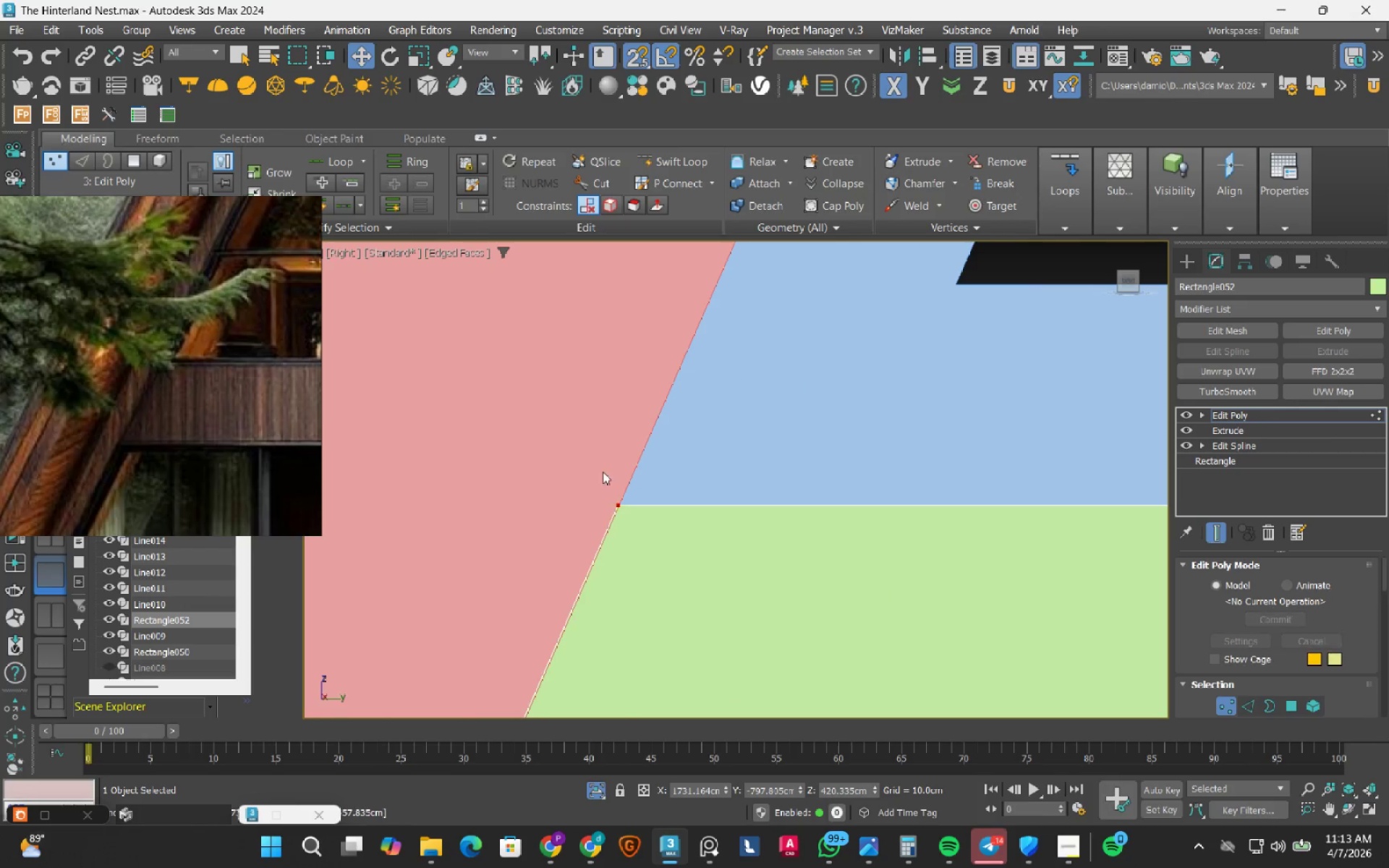 
key(S)
 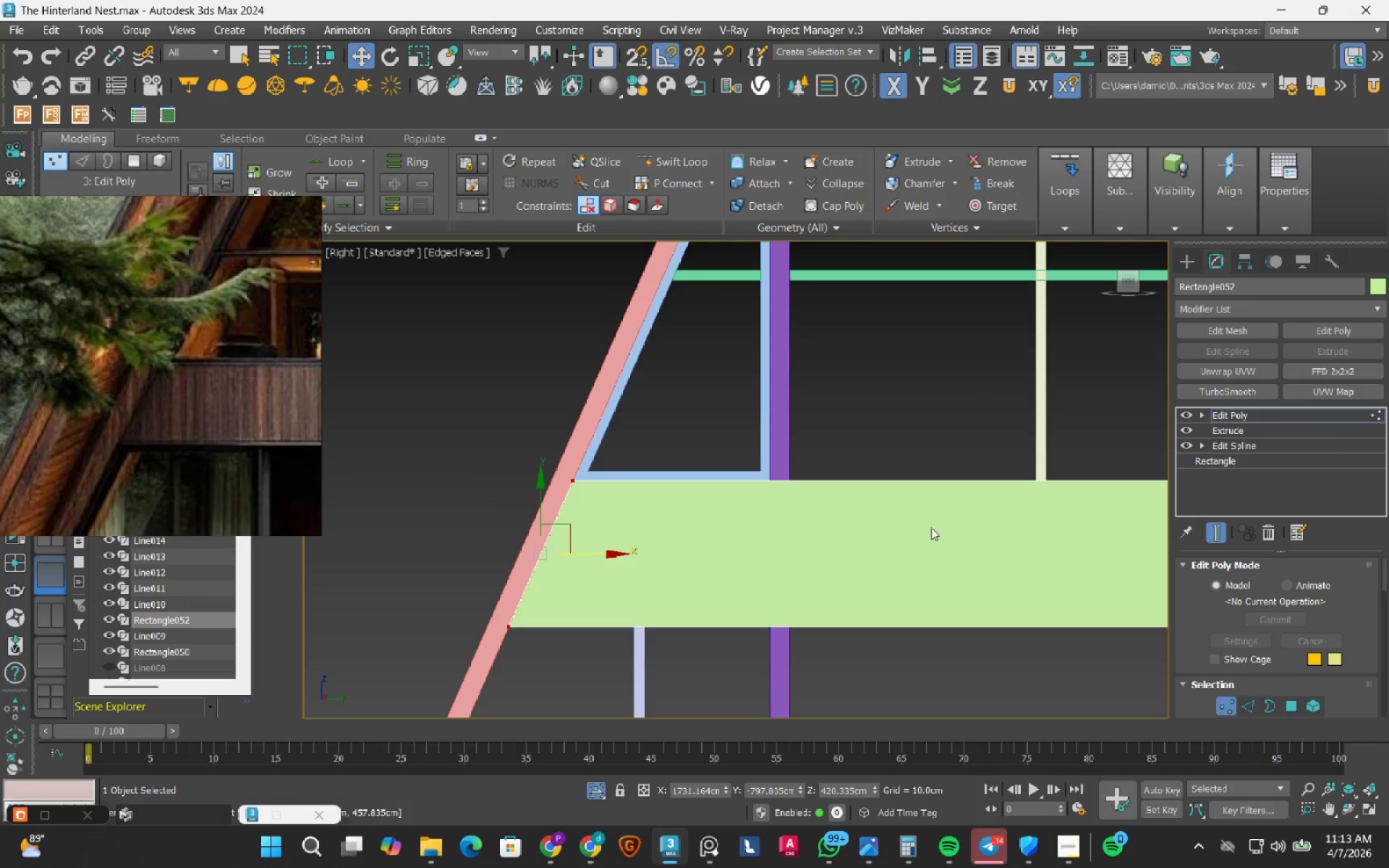 
scroll: coordinate [593, 490], scroll_direction: down, amount: 11.0
 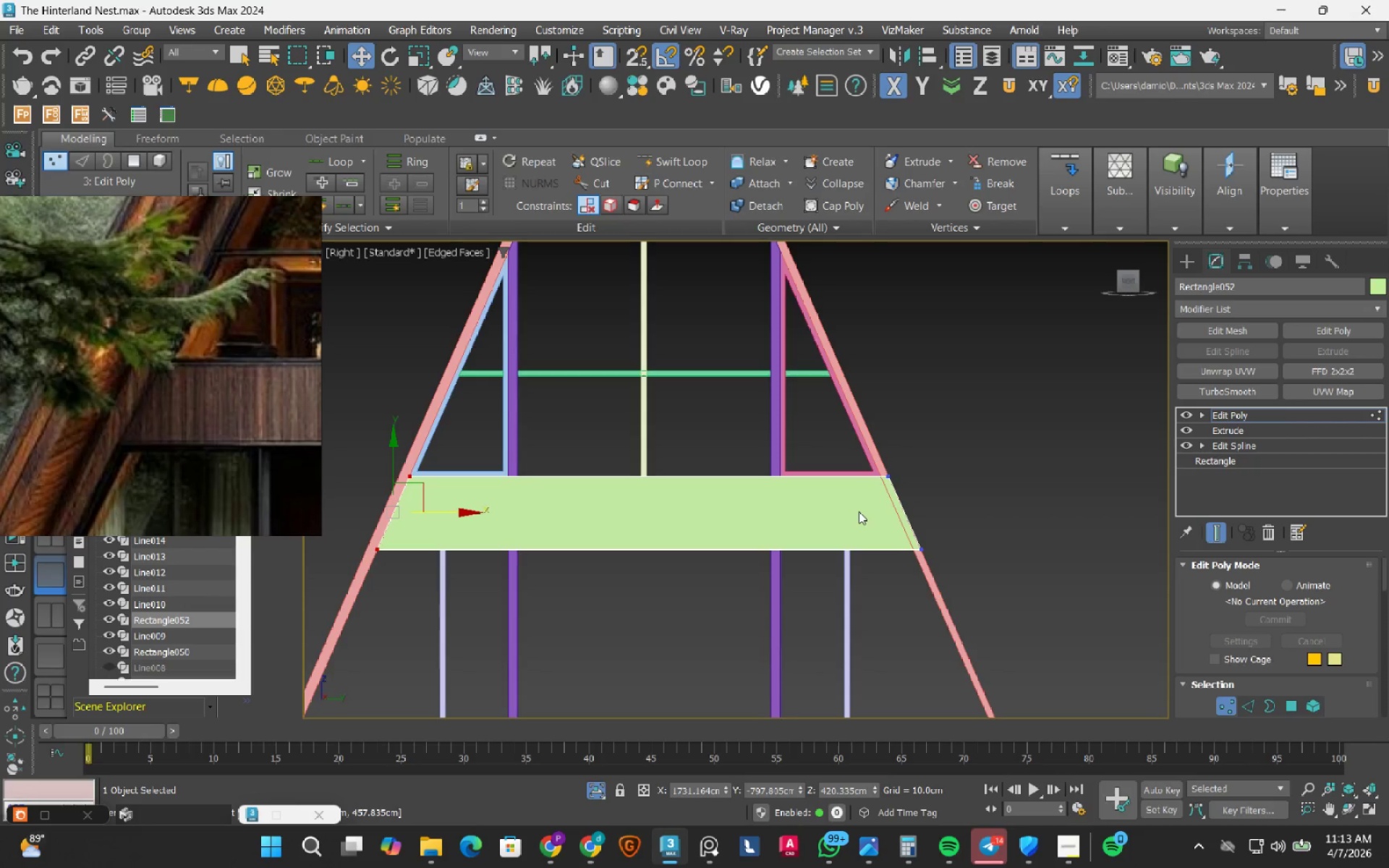 
key(1)
 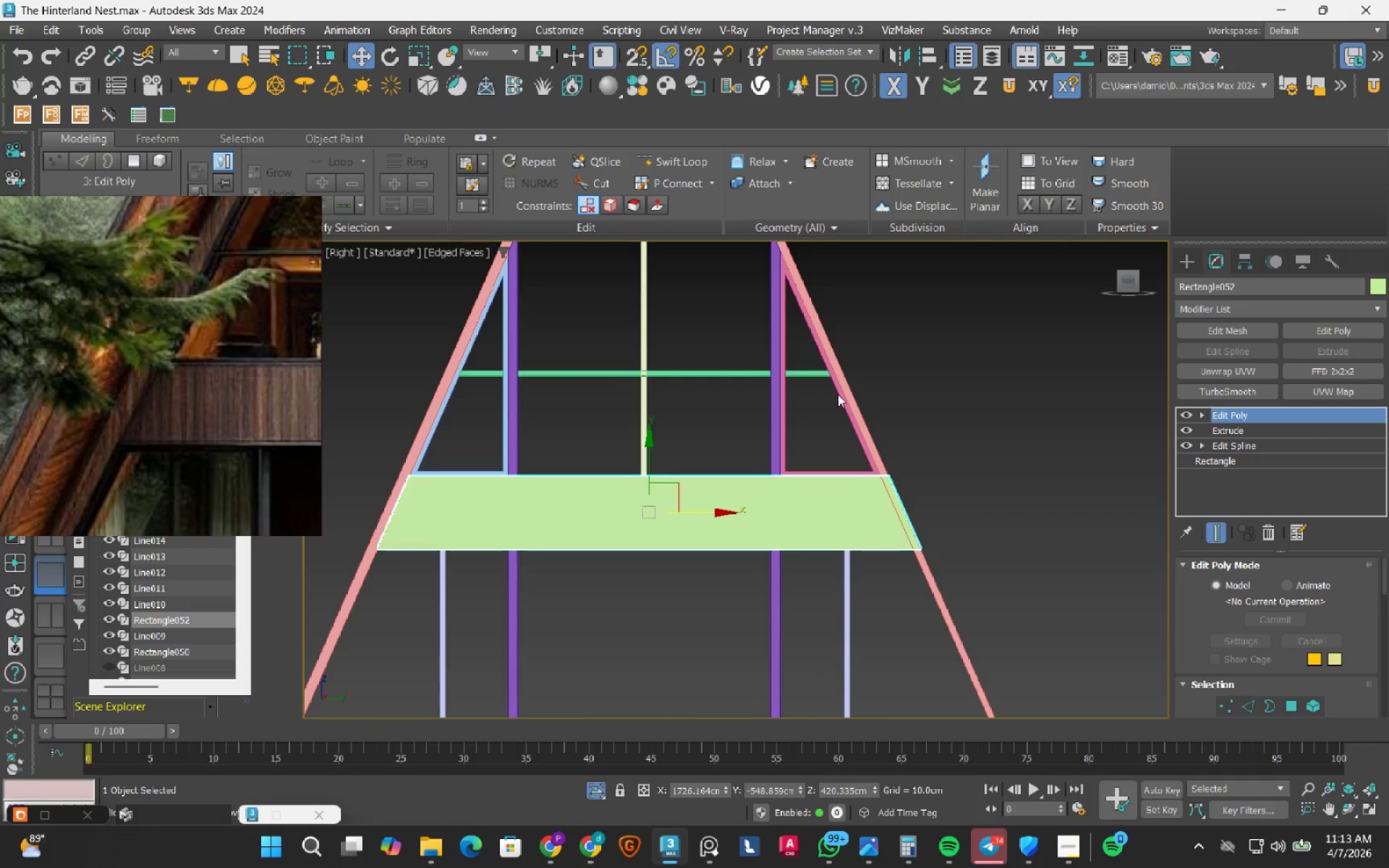 
left_click_drag(start_coordinate=[836, 394], to_coordinate=[879, 457])
 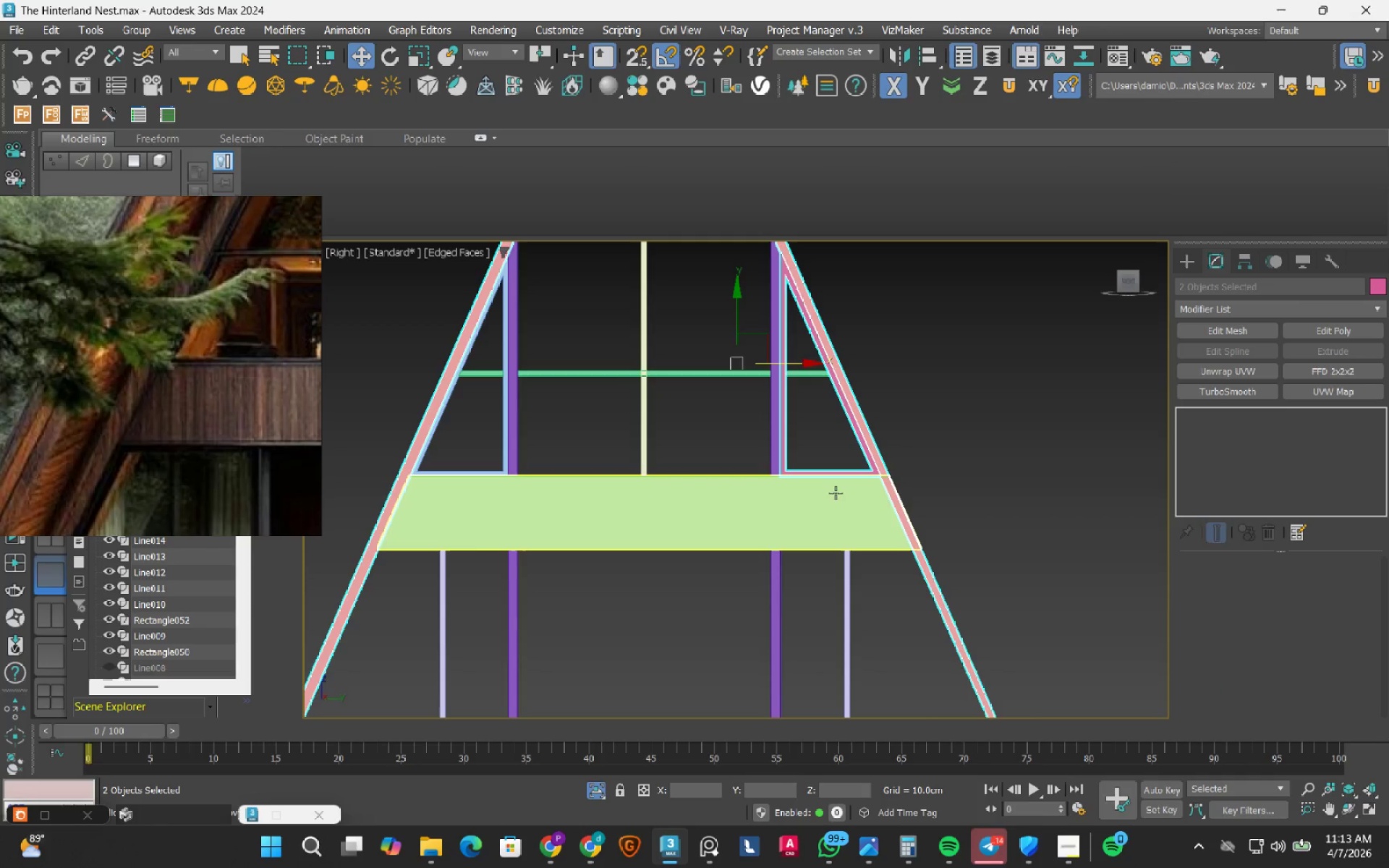 
left_click([836, 493])
 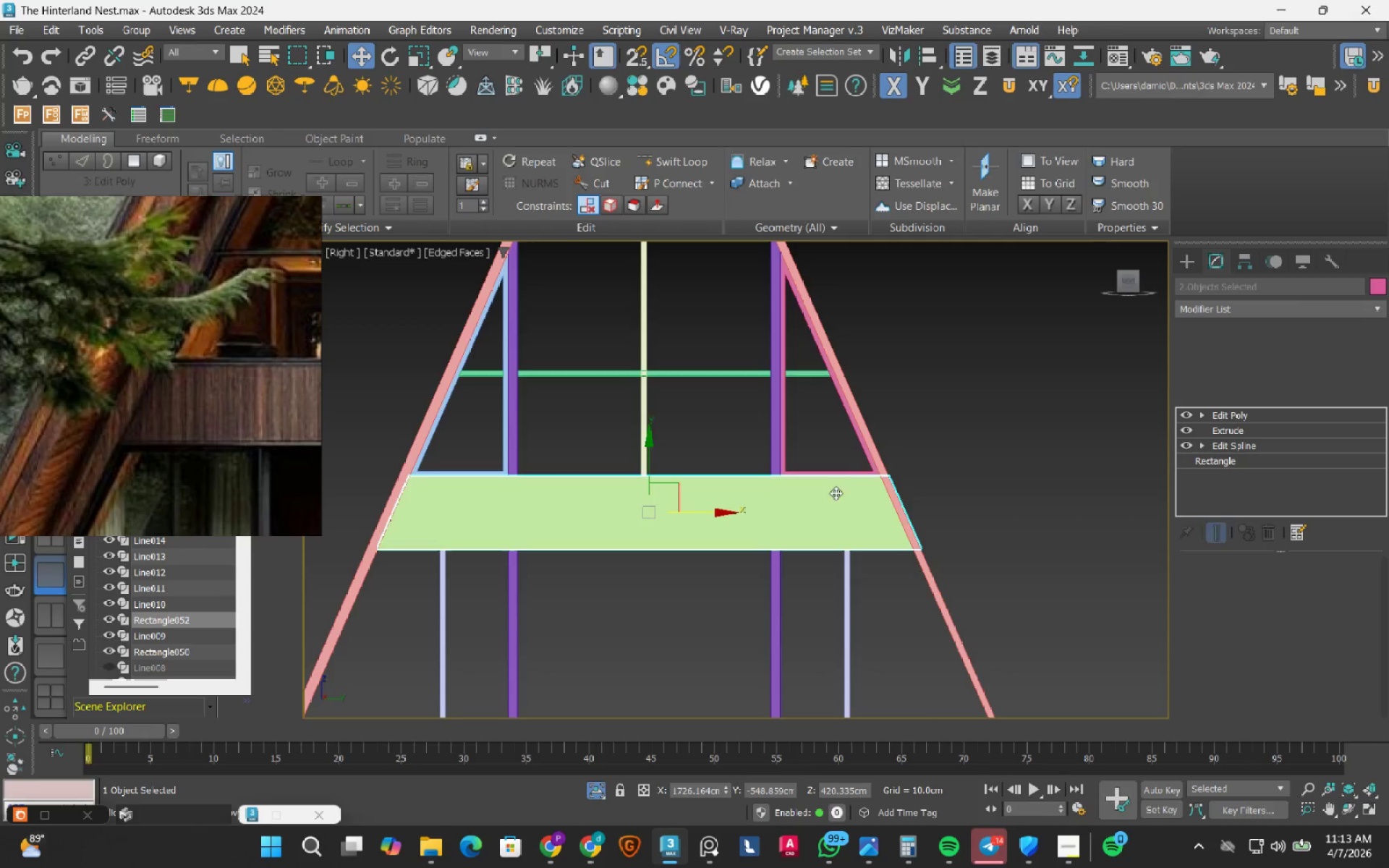 
key(1)
 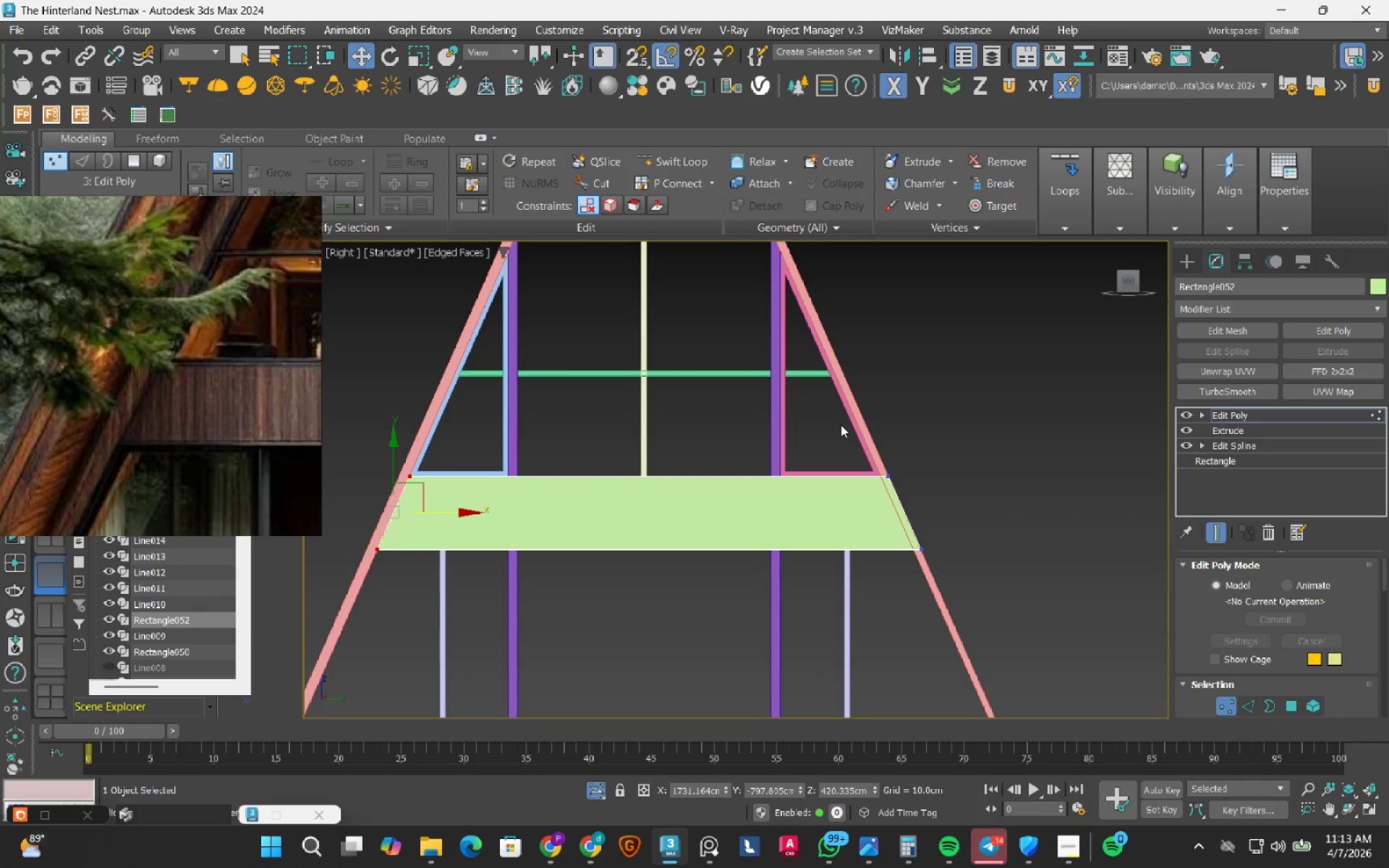 
left_click_drag(start_coordinate=[841, 425], to_coordinate=[978, 645])
 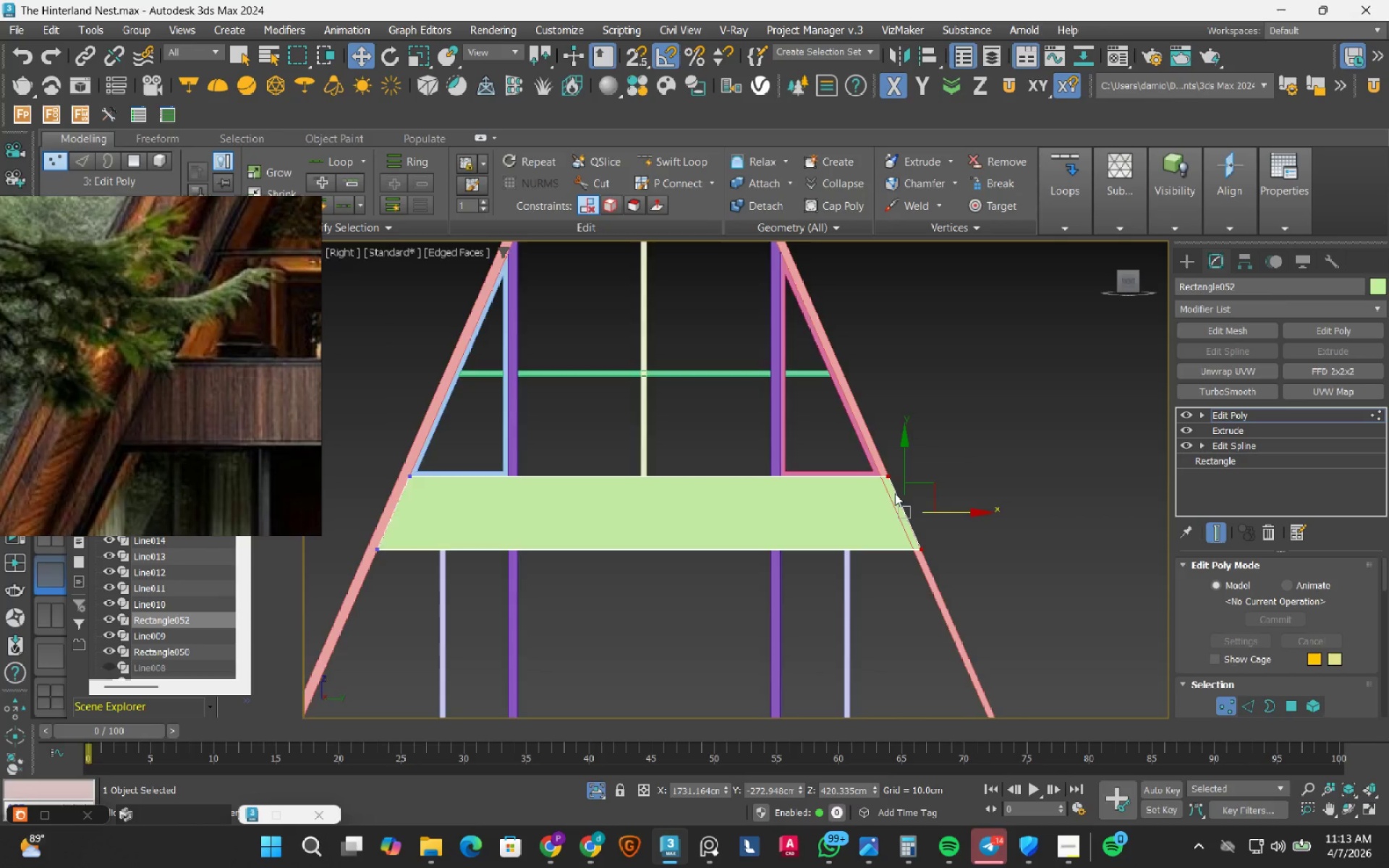 
scroll: coordinate [895, 493], scroll_direction: up, amount: 3.0
 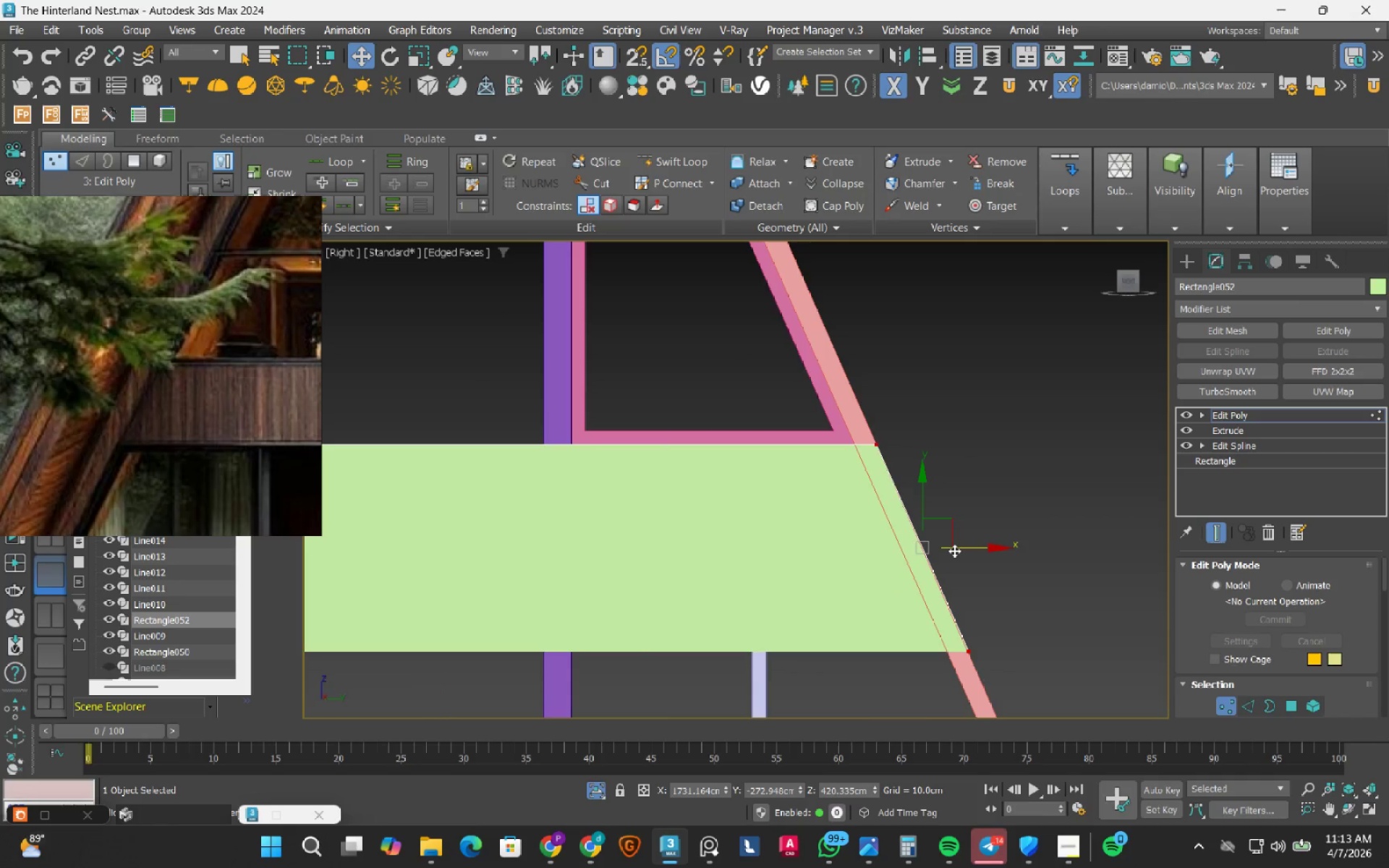 
left_click_drag(start_coordinate=[955, 550], to_coordinate=[897, 556])
 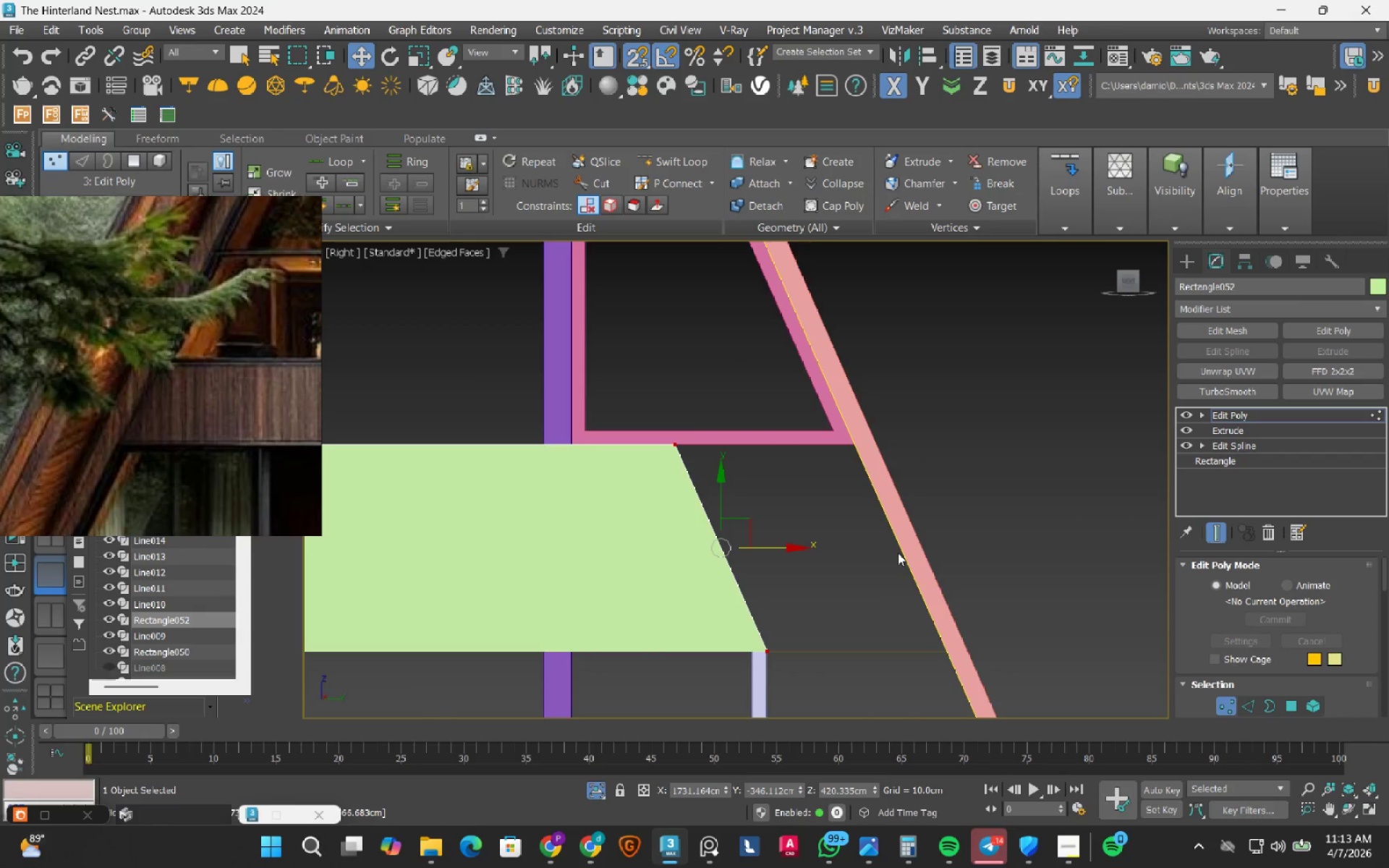 
key(S)
 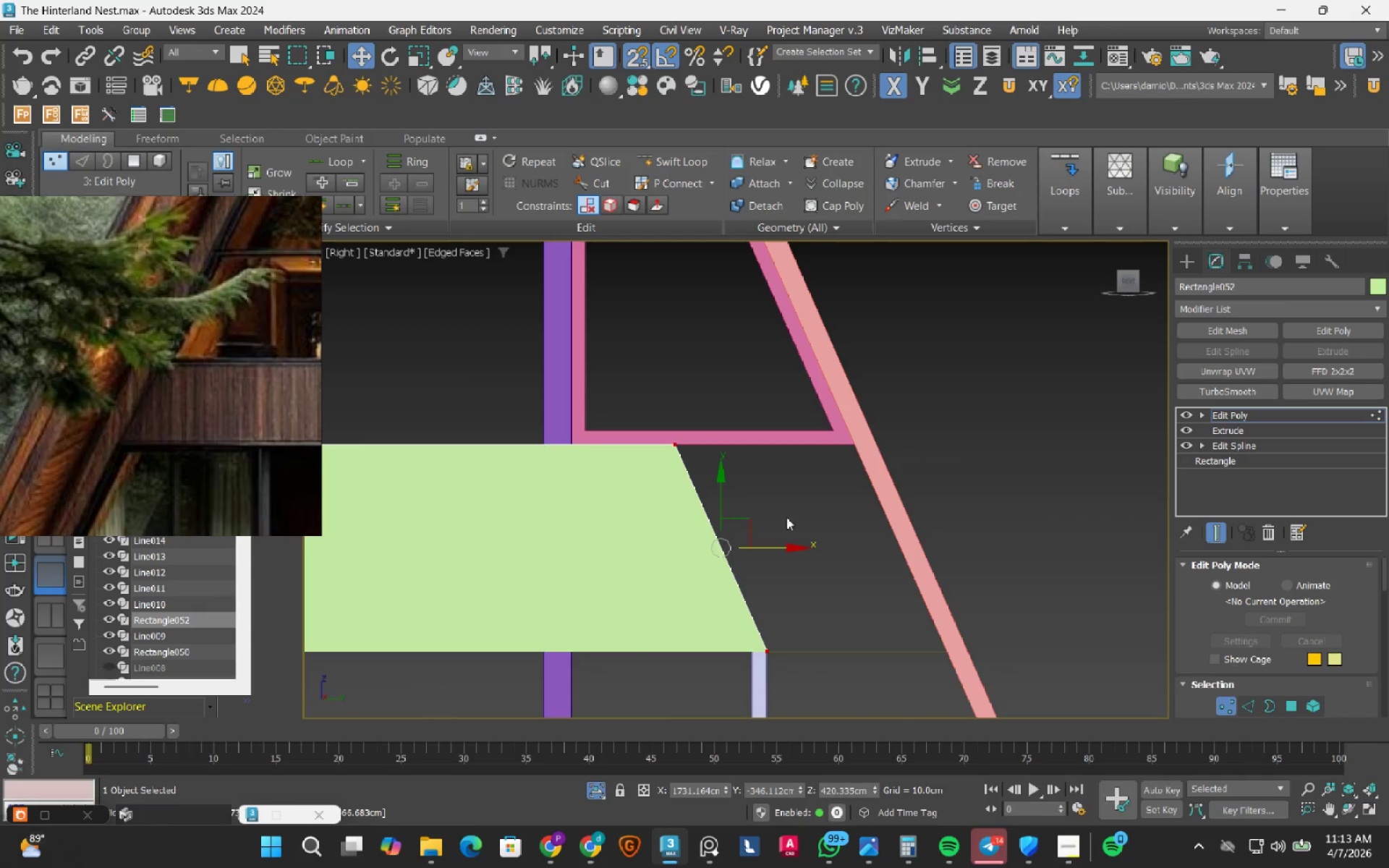 
left_click_drag(start_coordinate=[669, 449], to_coordinate=[862, 444])
 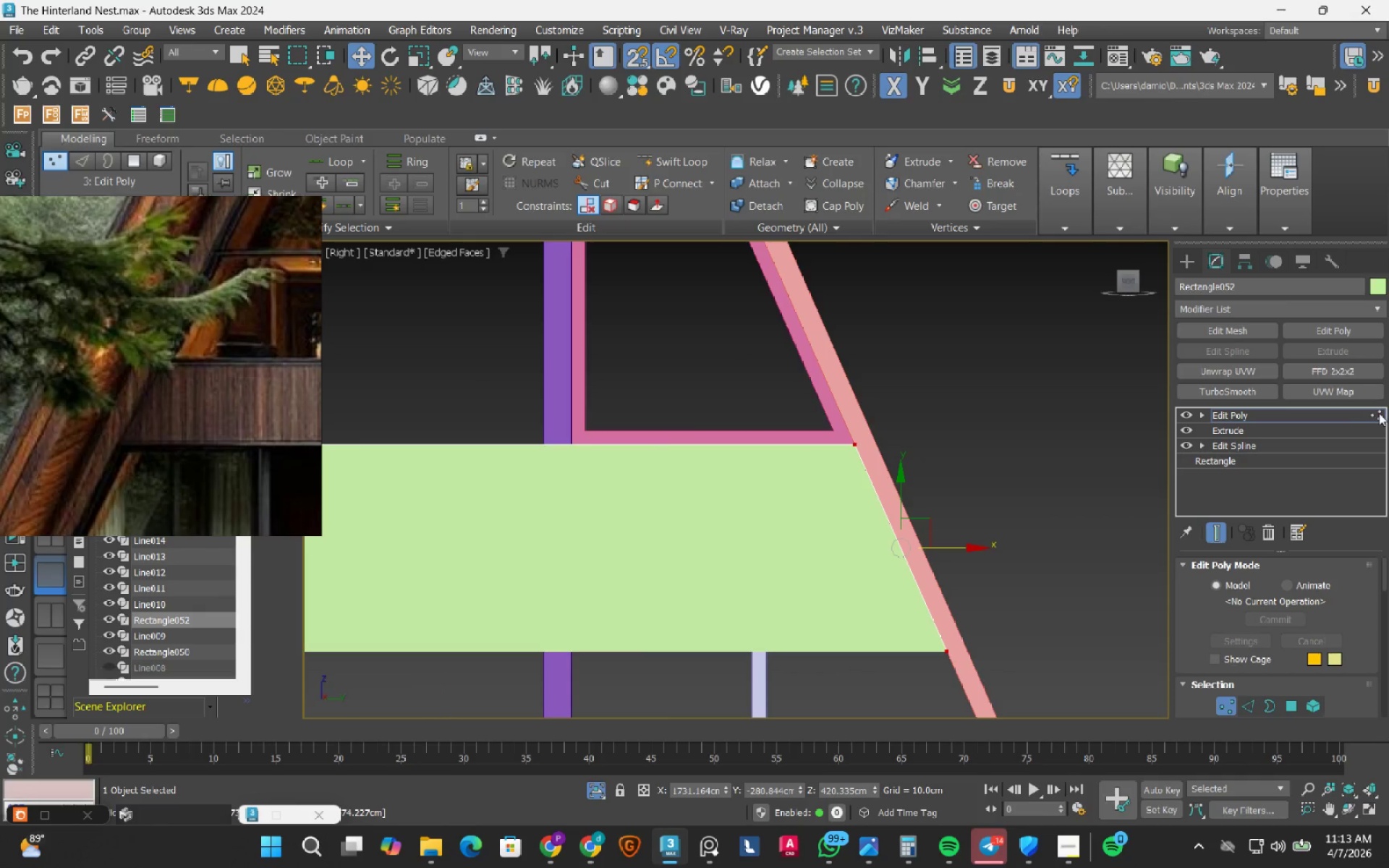 
left_click([1382, 410])
 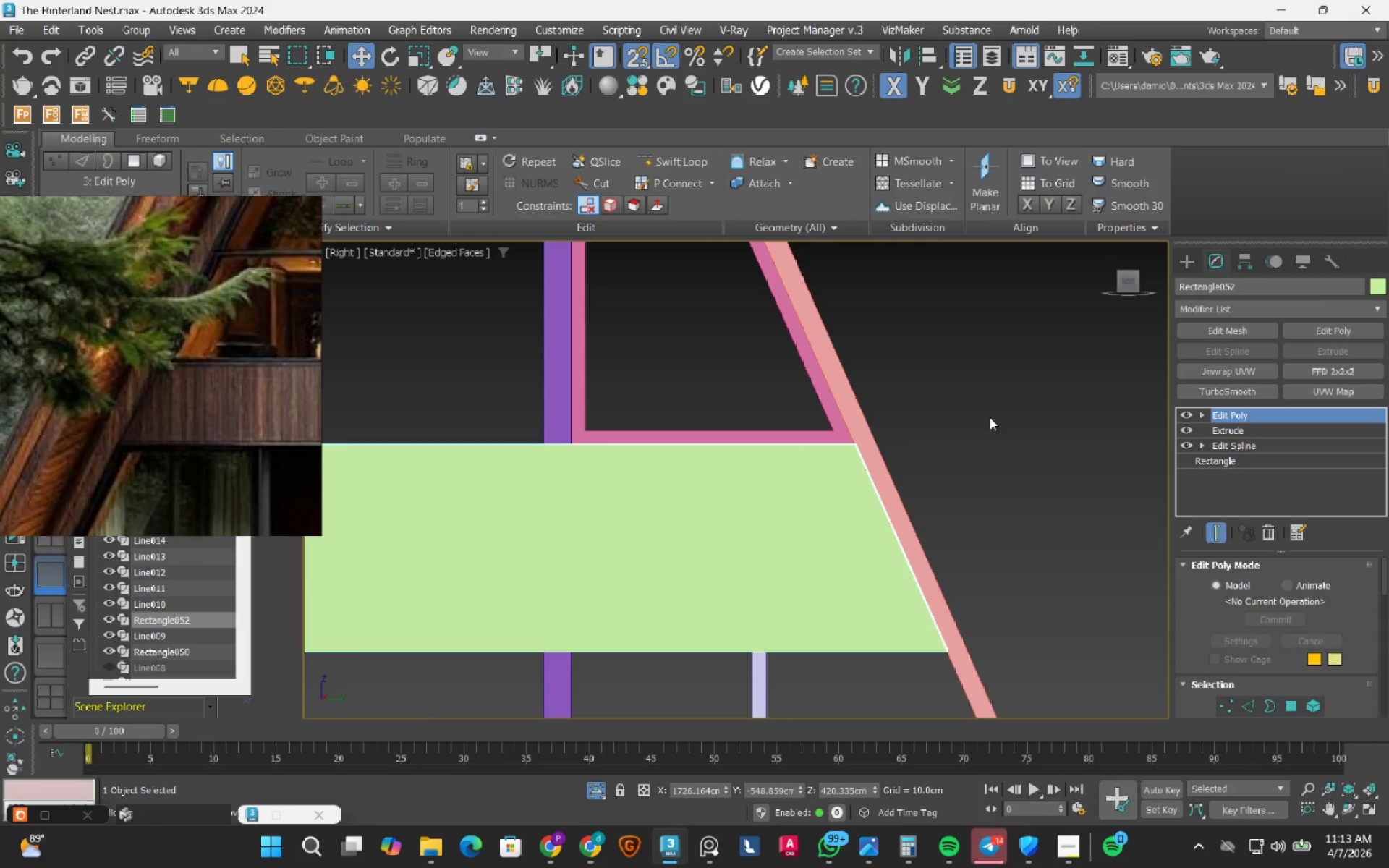 
left_click([990, 417])
 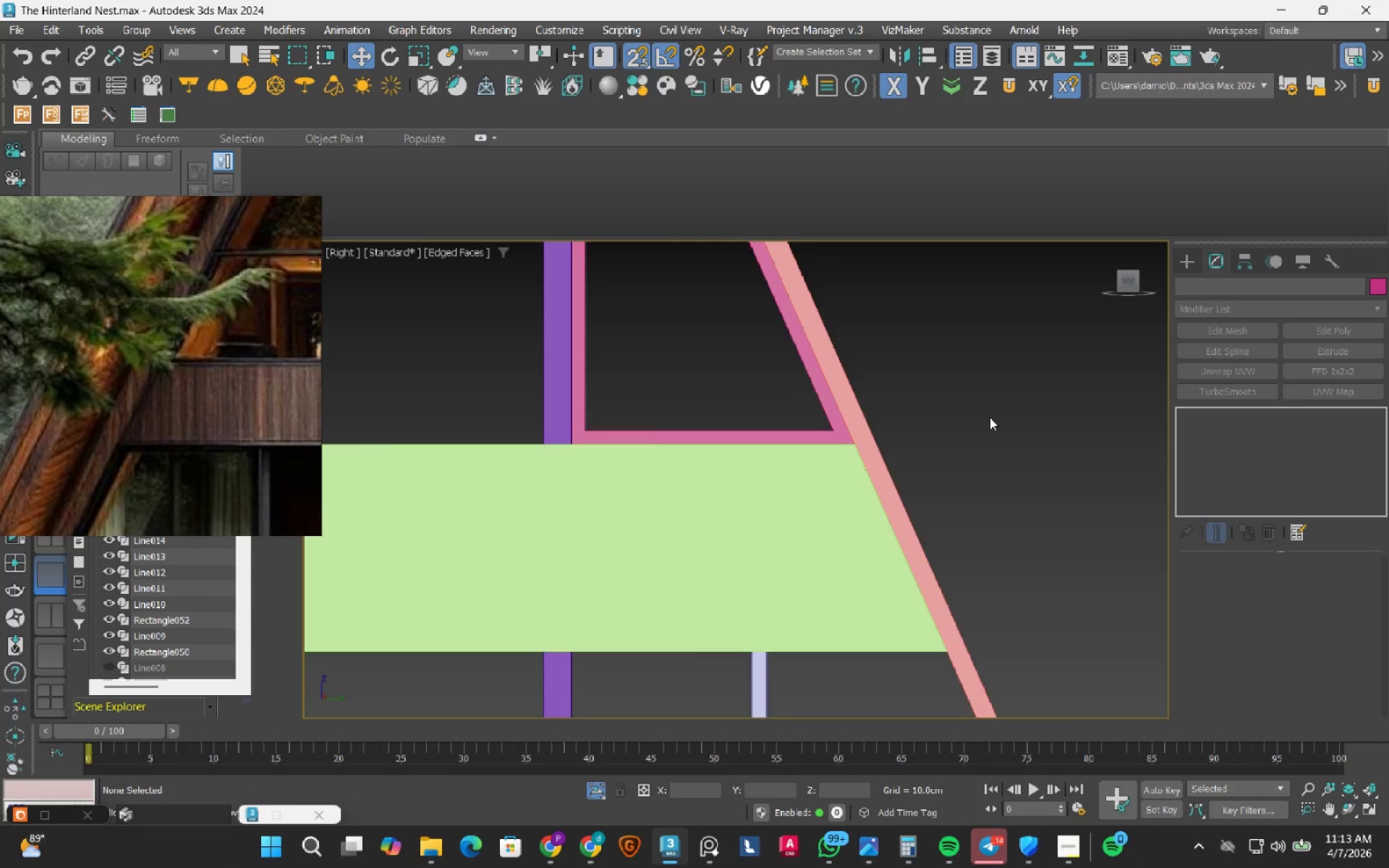 
scroll: coordinate [684, 566], scroll_direction: down, amount: 4.0
 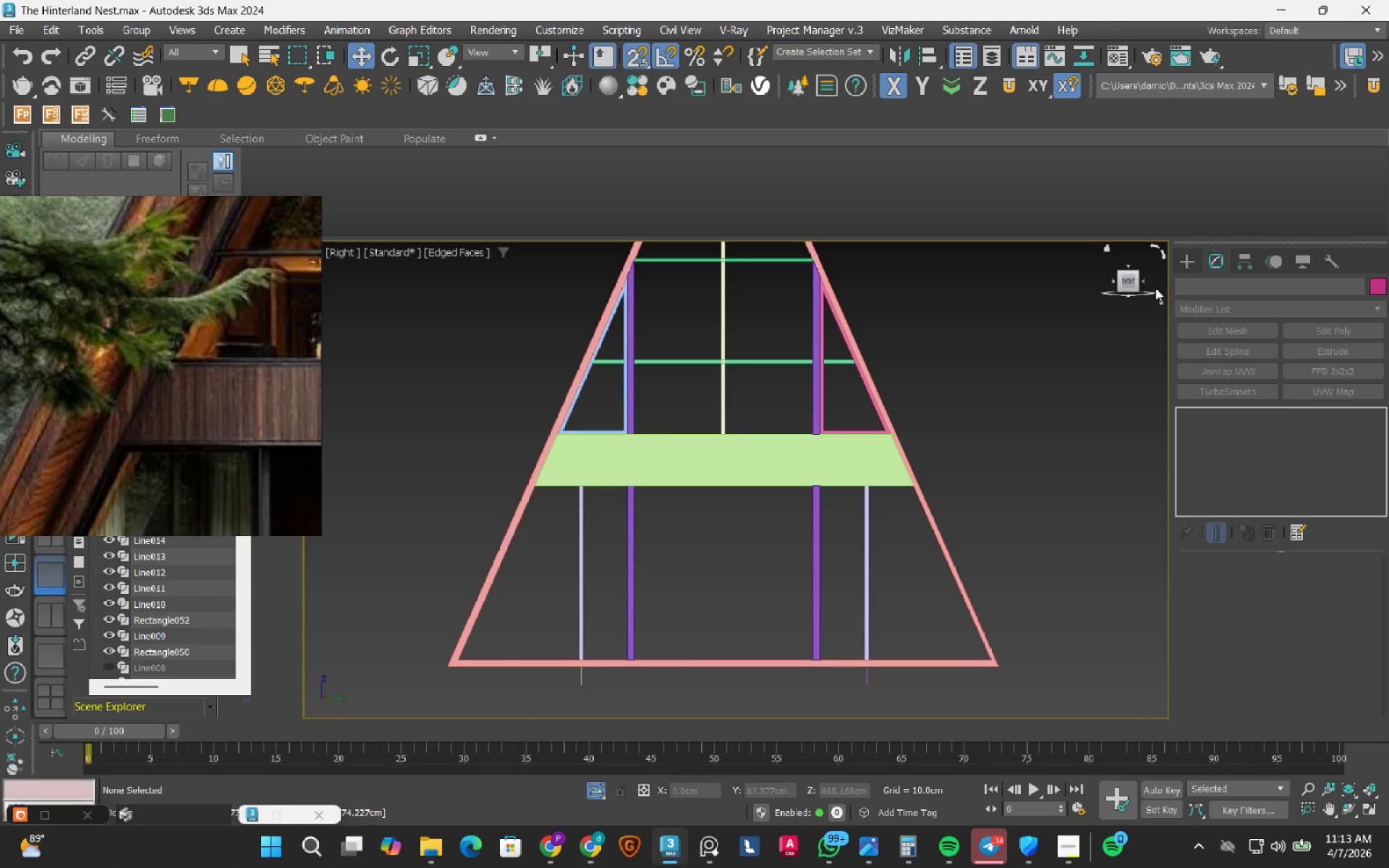 
left_click([1181, 264])
 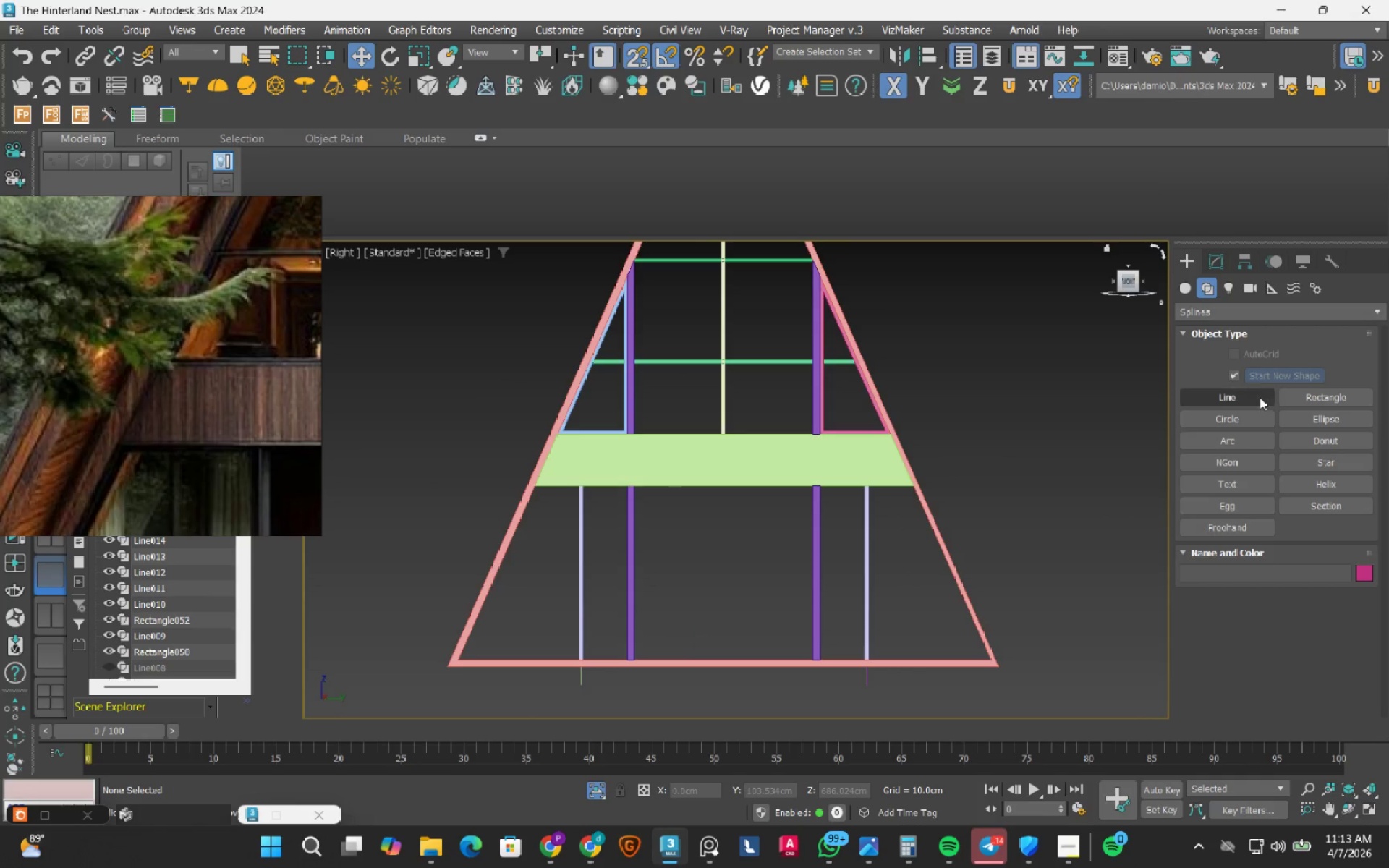 
left_click_drag(start_coordinate=[1260, 397], to_coordinate=[1241, 398])
 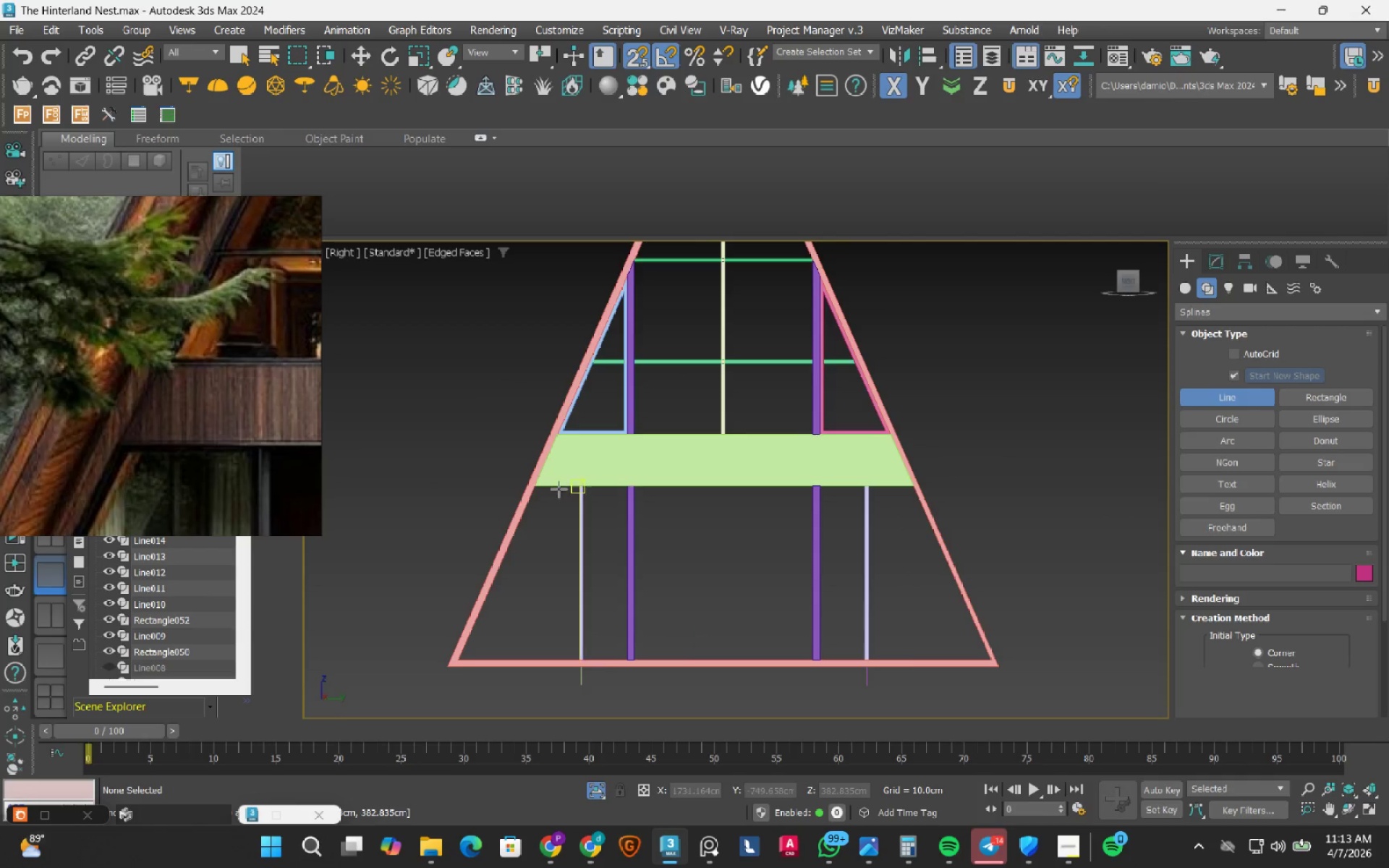 
scroll: coordinate [558, 489], scroll_direction: up, amount: 3.0
 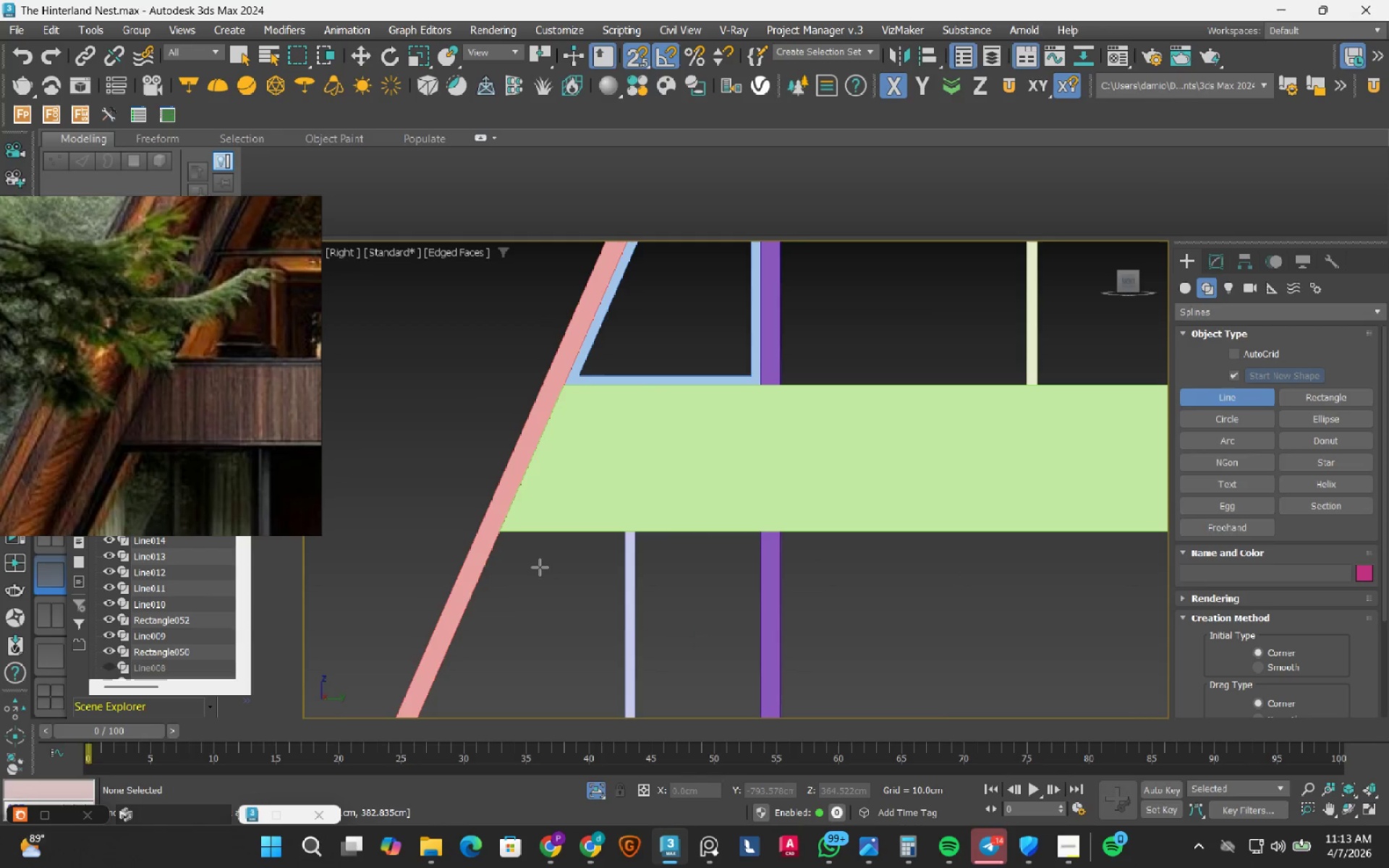 
key(F3)
 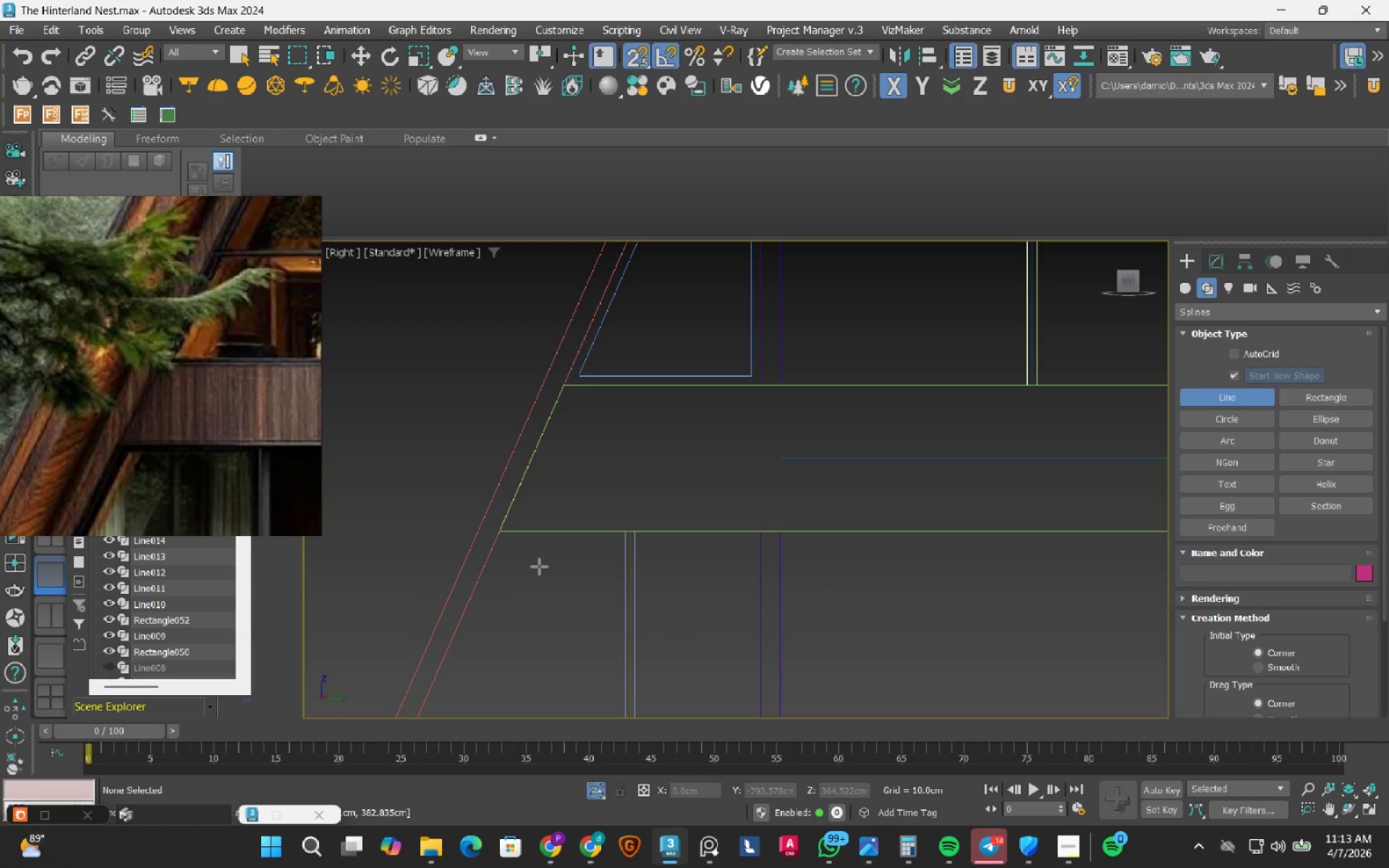 
scroll: coordinate [511, 540], scroll_direction: up, amount: 2.0
 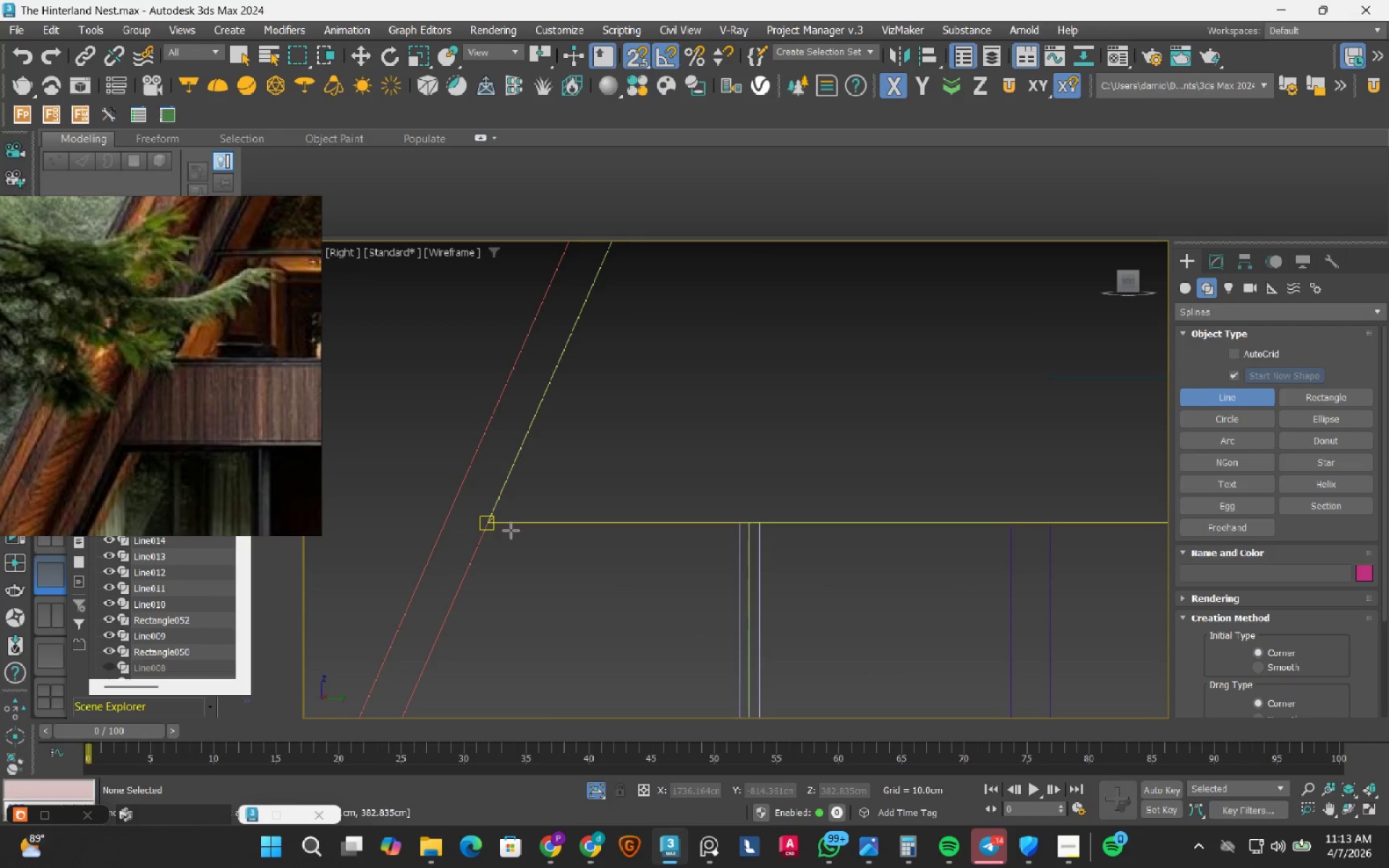 
left_click([511, 530])
 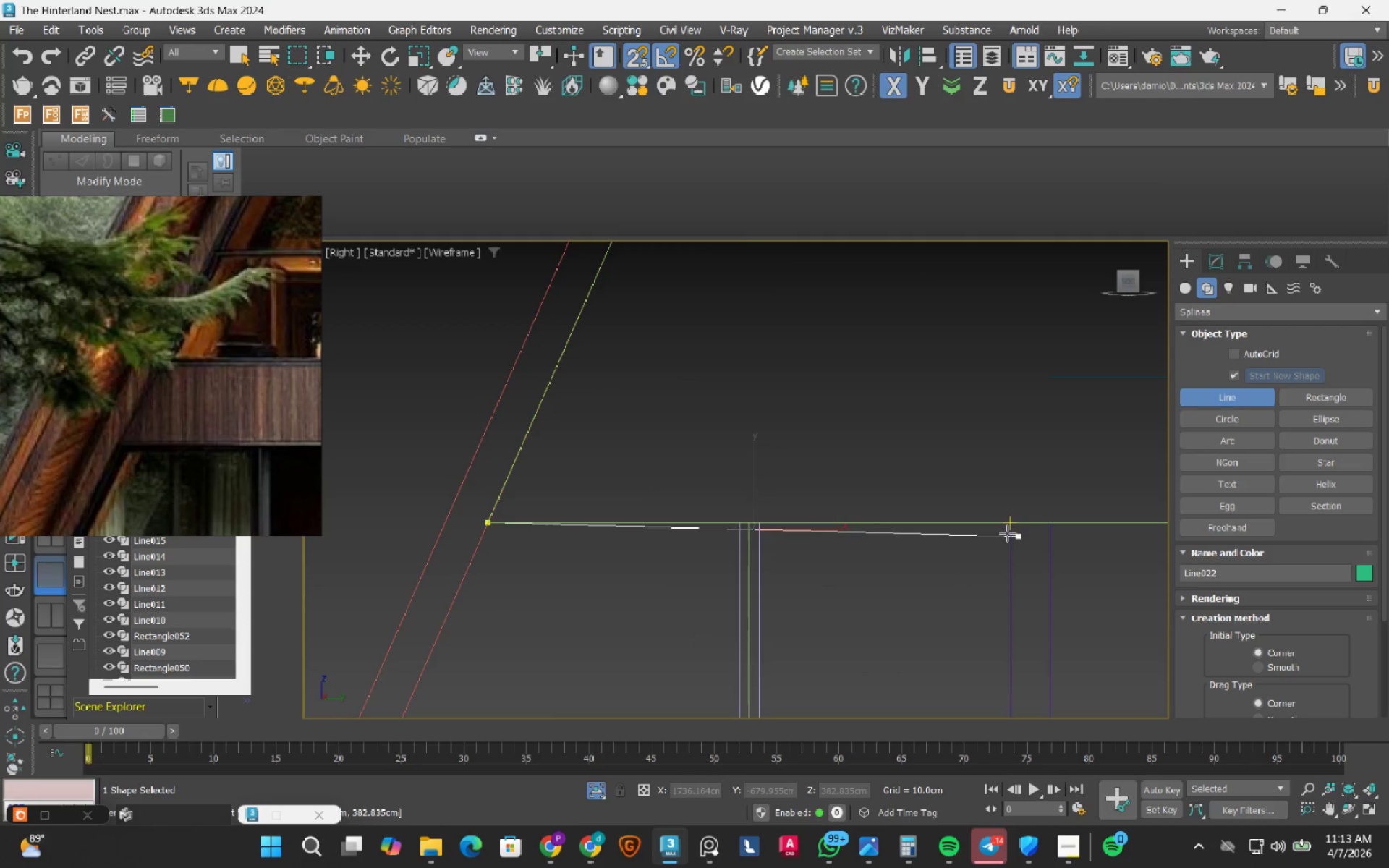 
scroll: coordinate [954, 530], scroll_direction: down, amount: 2.0
 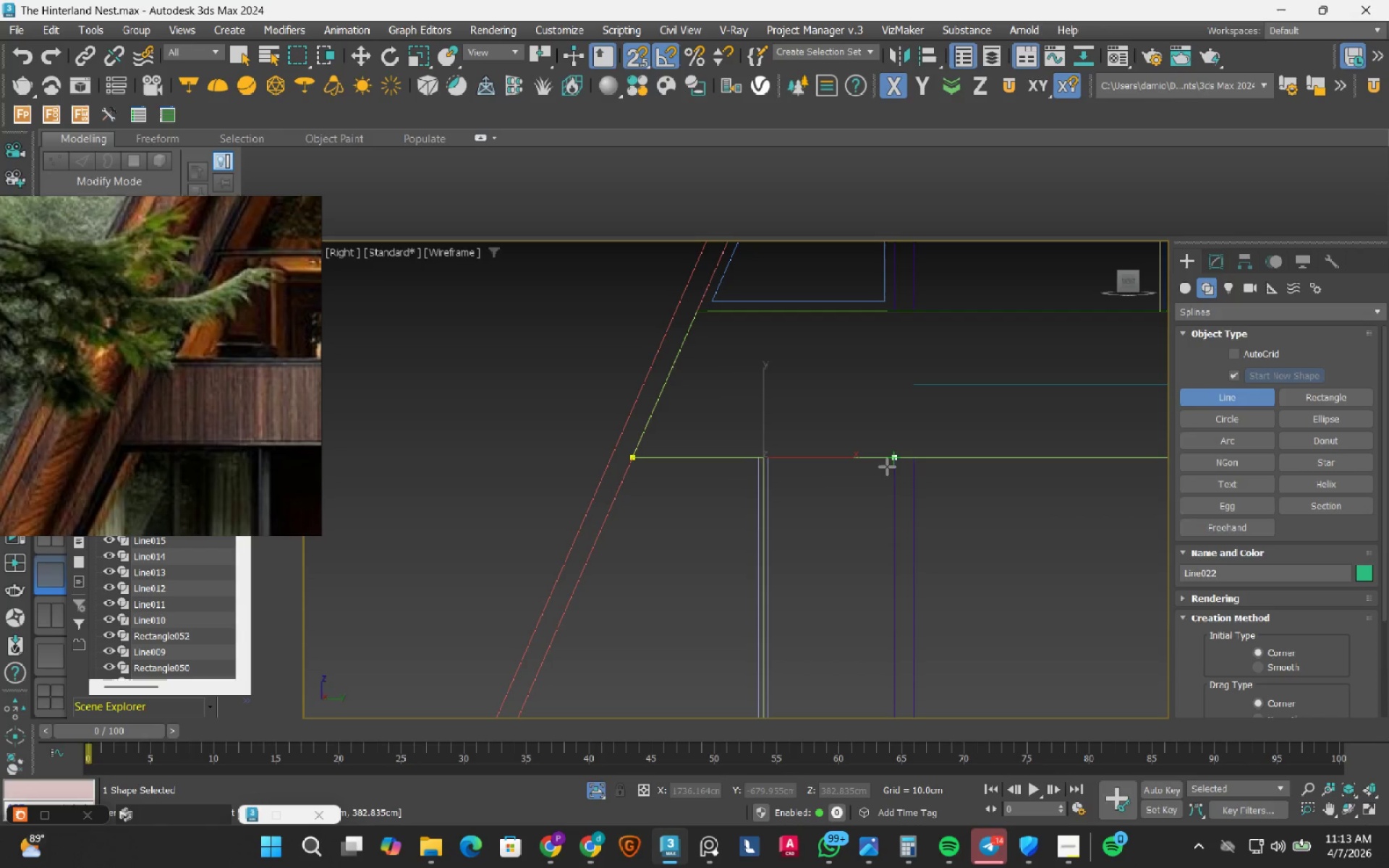 
left_click([887, 467])
 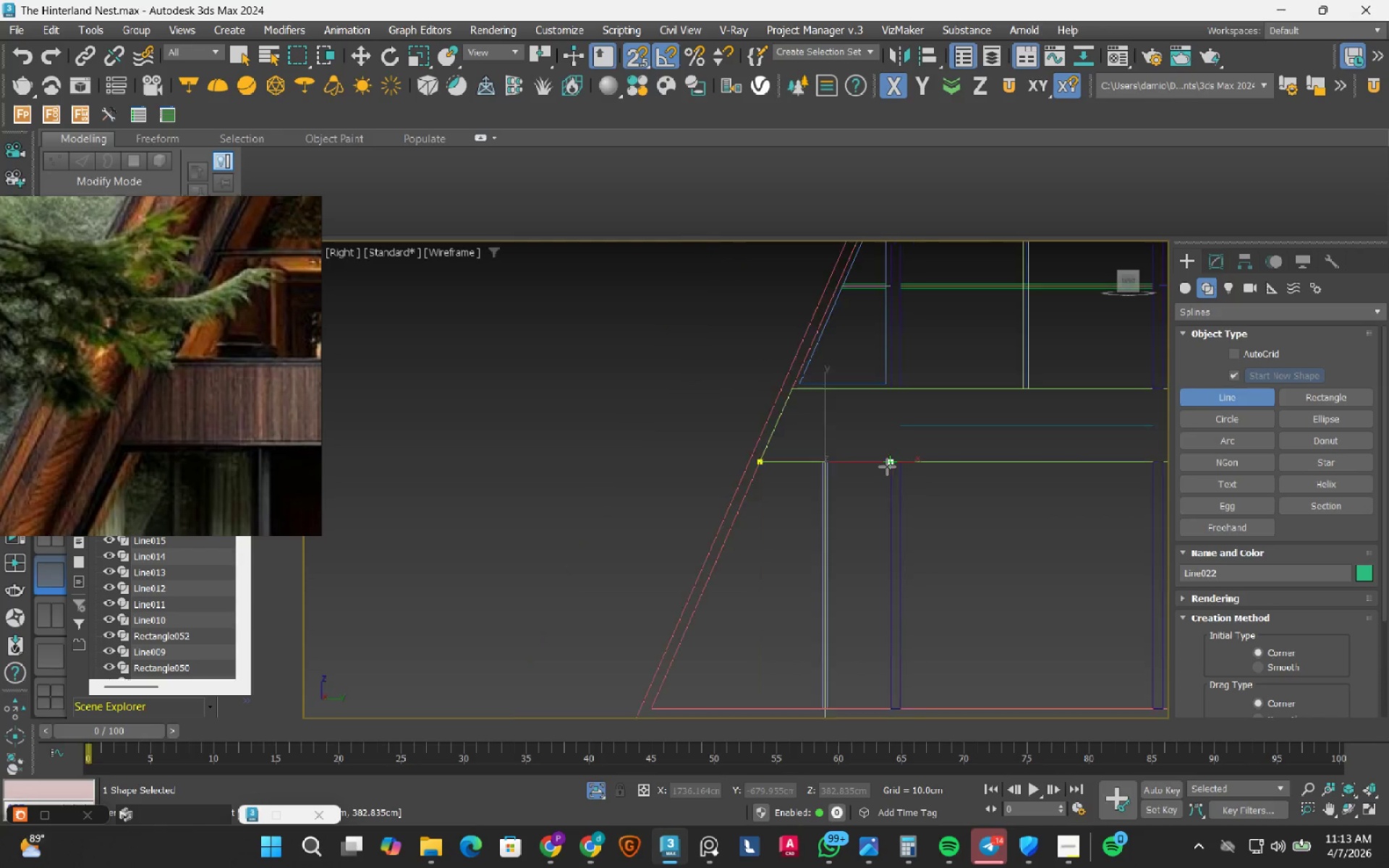 
scroll: coordinate [887, 467], scroll_direction: down, amount: 3.0
 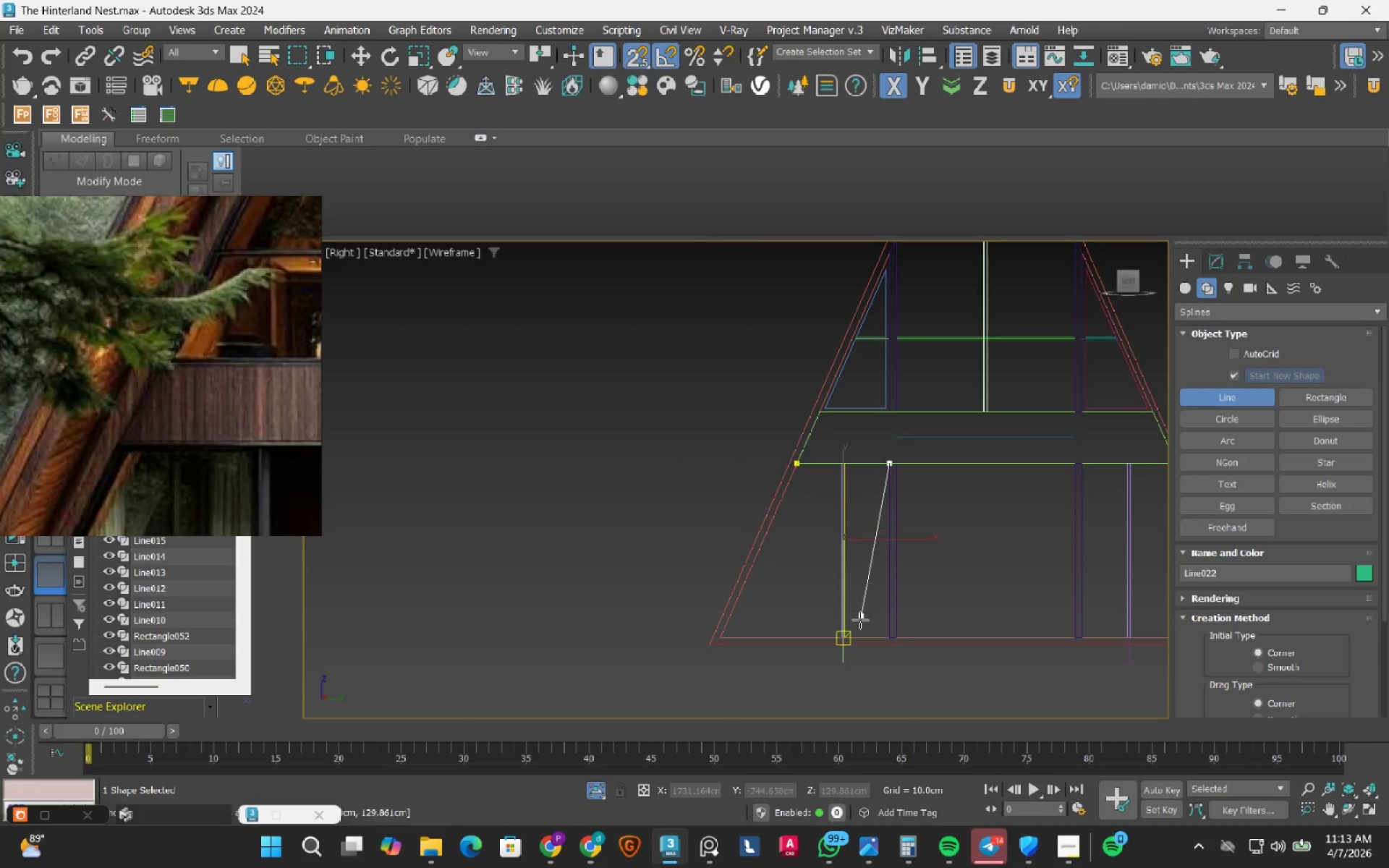 
scroll: coordinate [860, 634], scroll_direction: up, amount: 3.0
 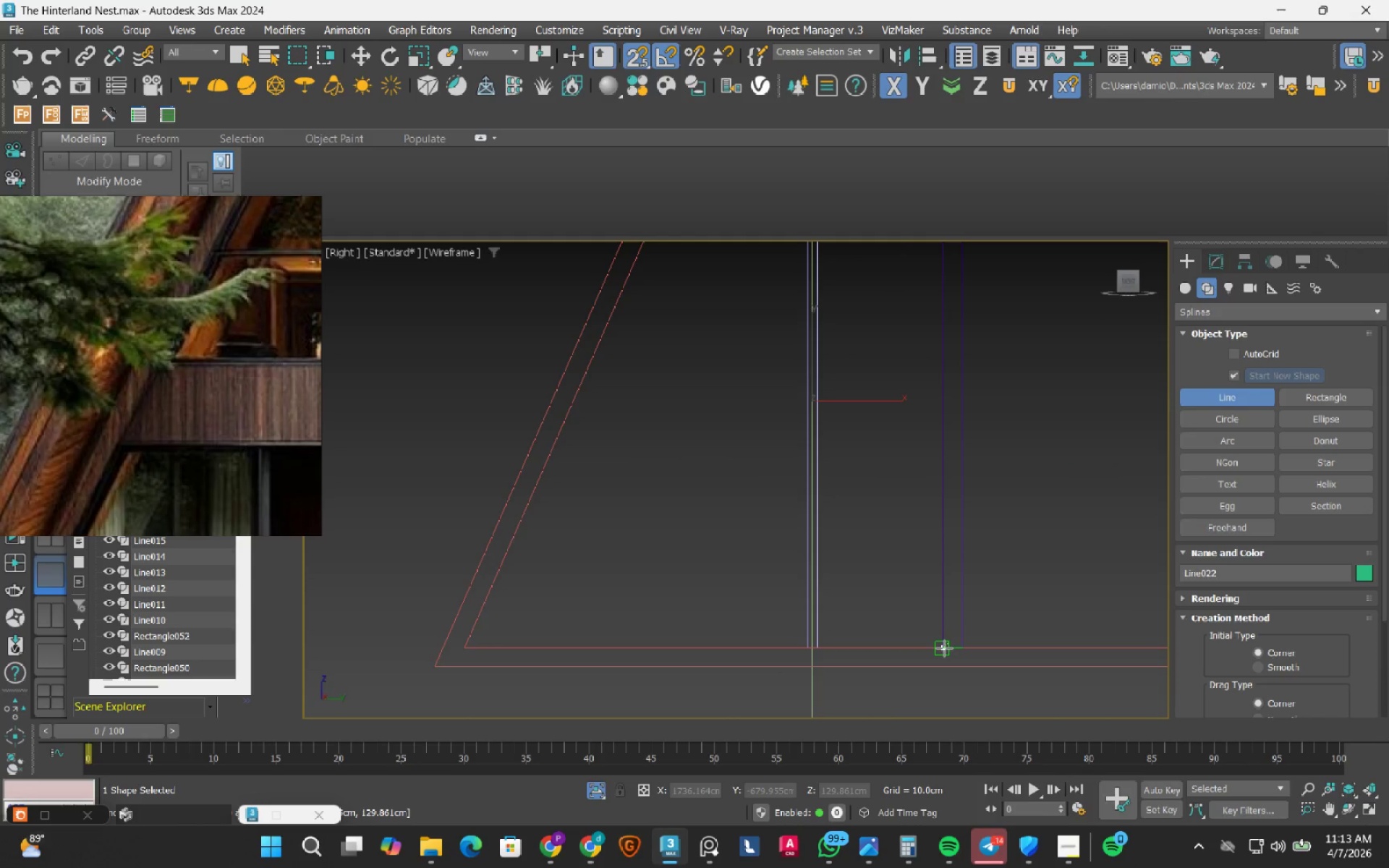 
left_click_drag(start_coordinate=[944, 648], to_coordinate=[932, 648])
 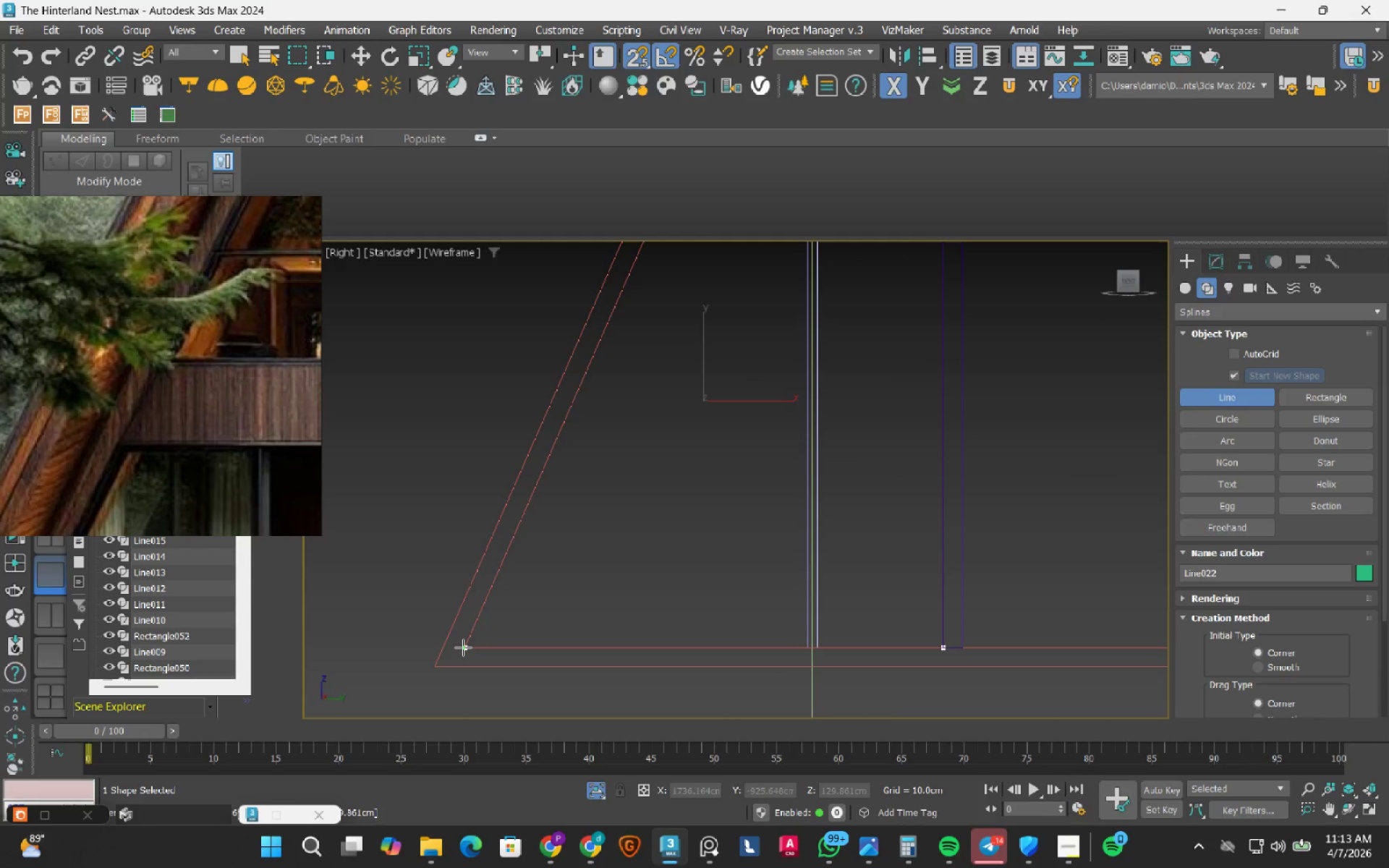 
left_click([463, 647])
 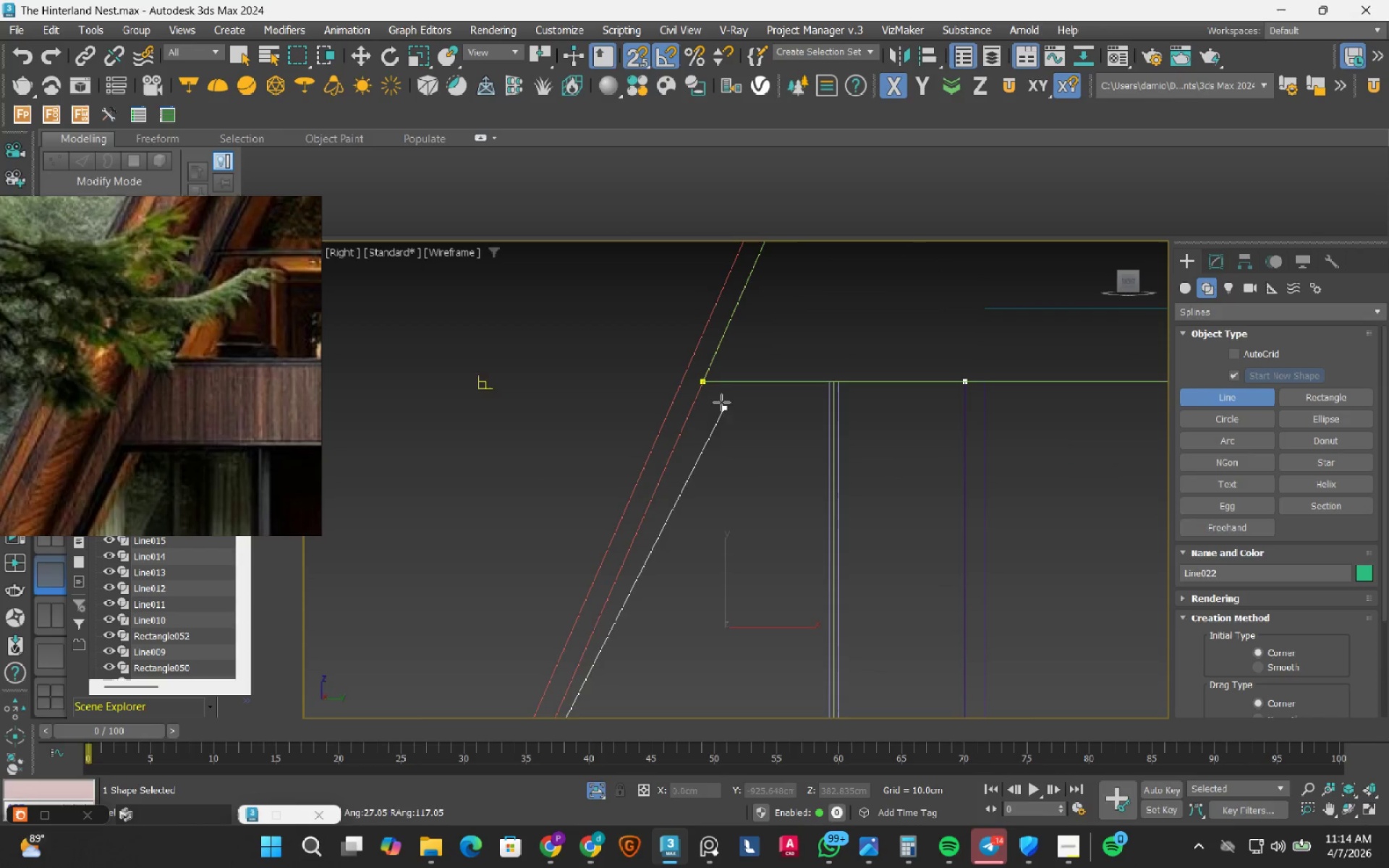 
left_click([710, 381])
 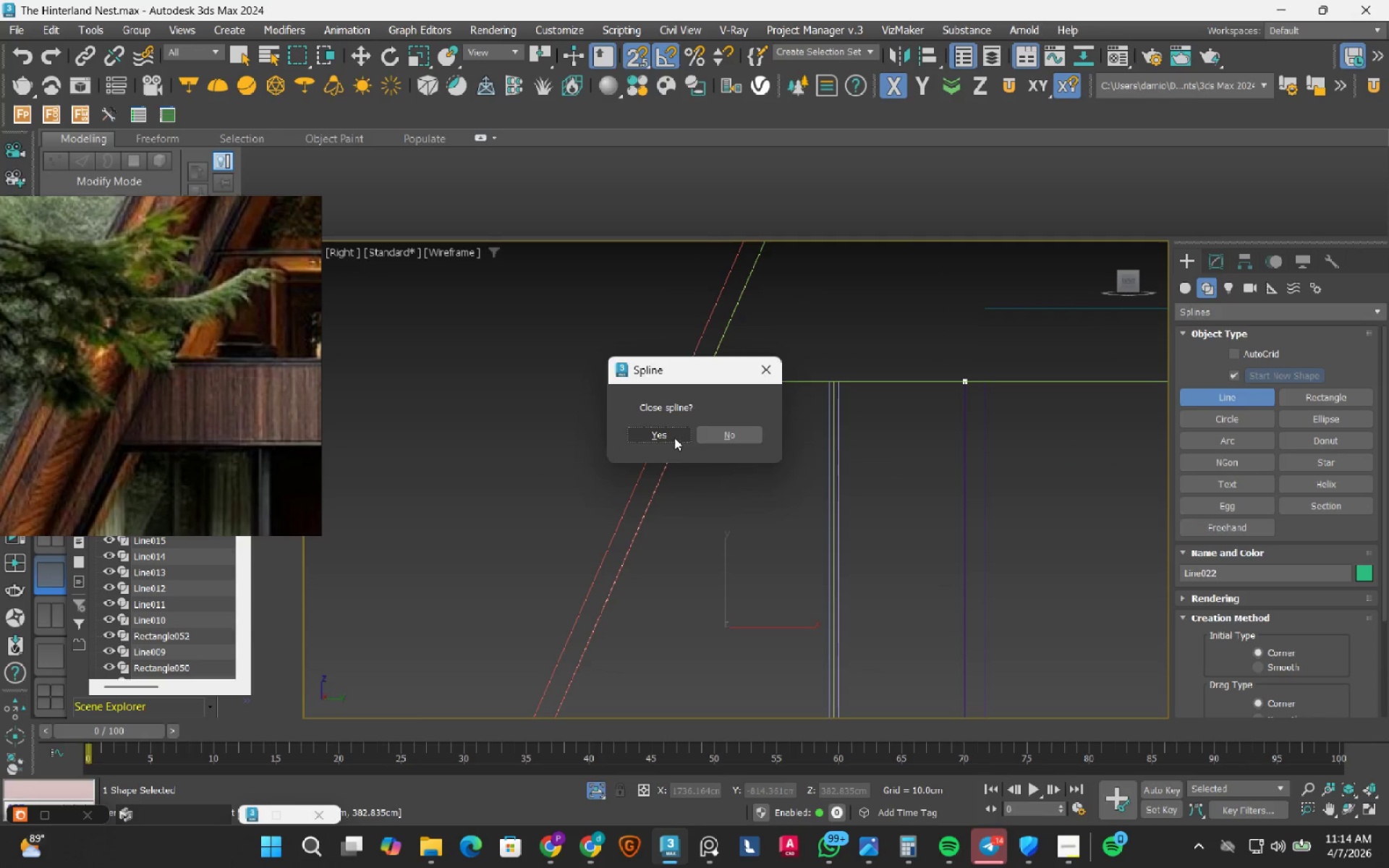 
left_click([674, 438])
 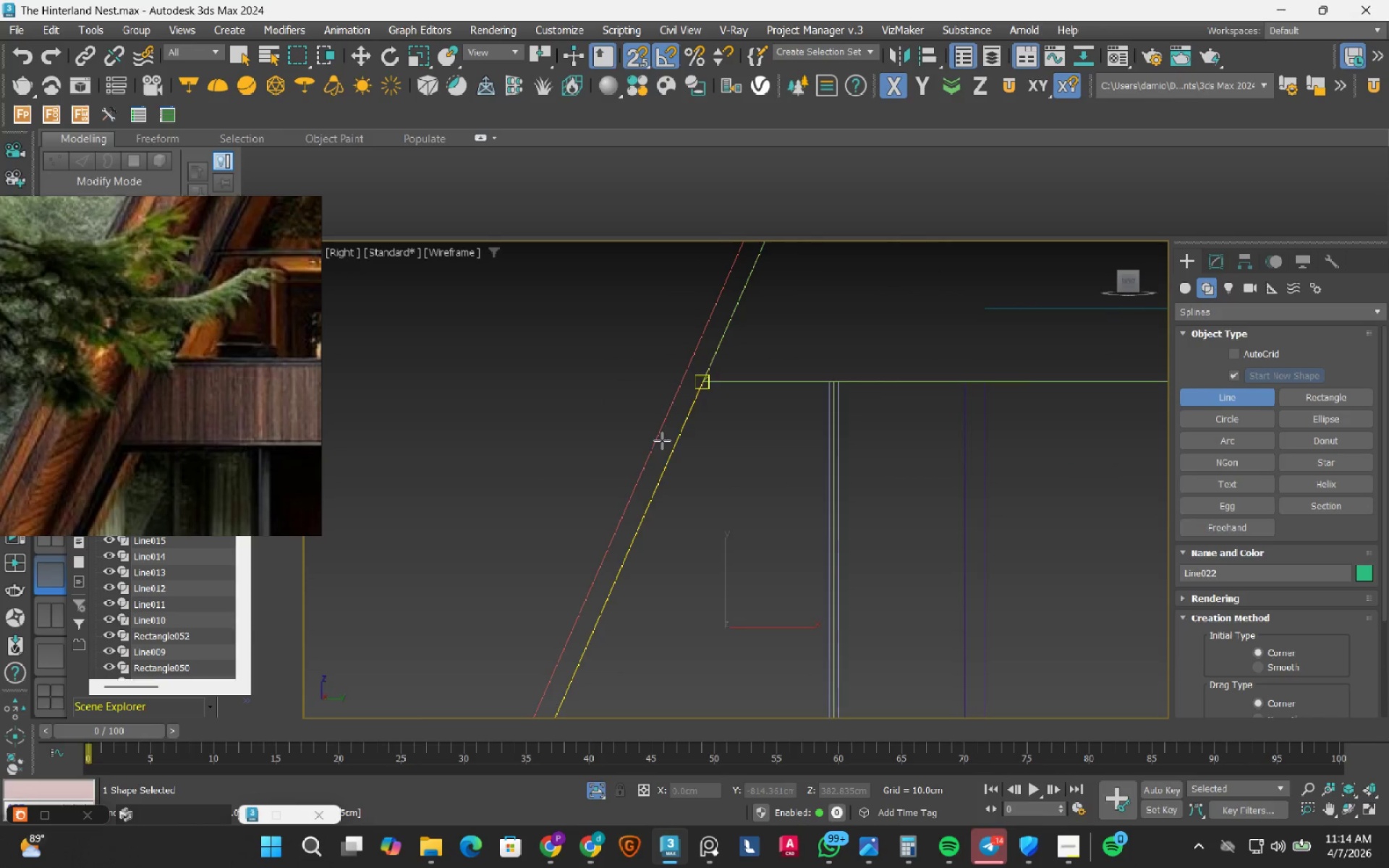 
scroll: coordinate [663, 448], scroll_direction: down, amount: 3.0
 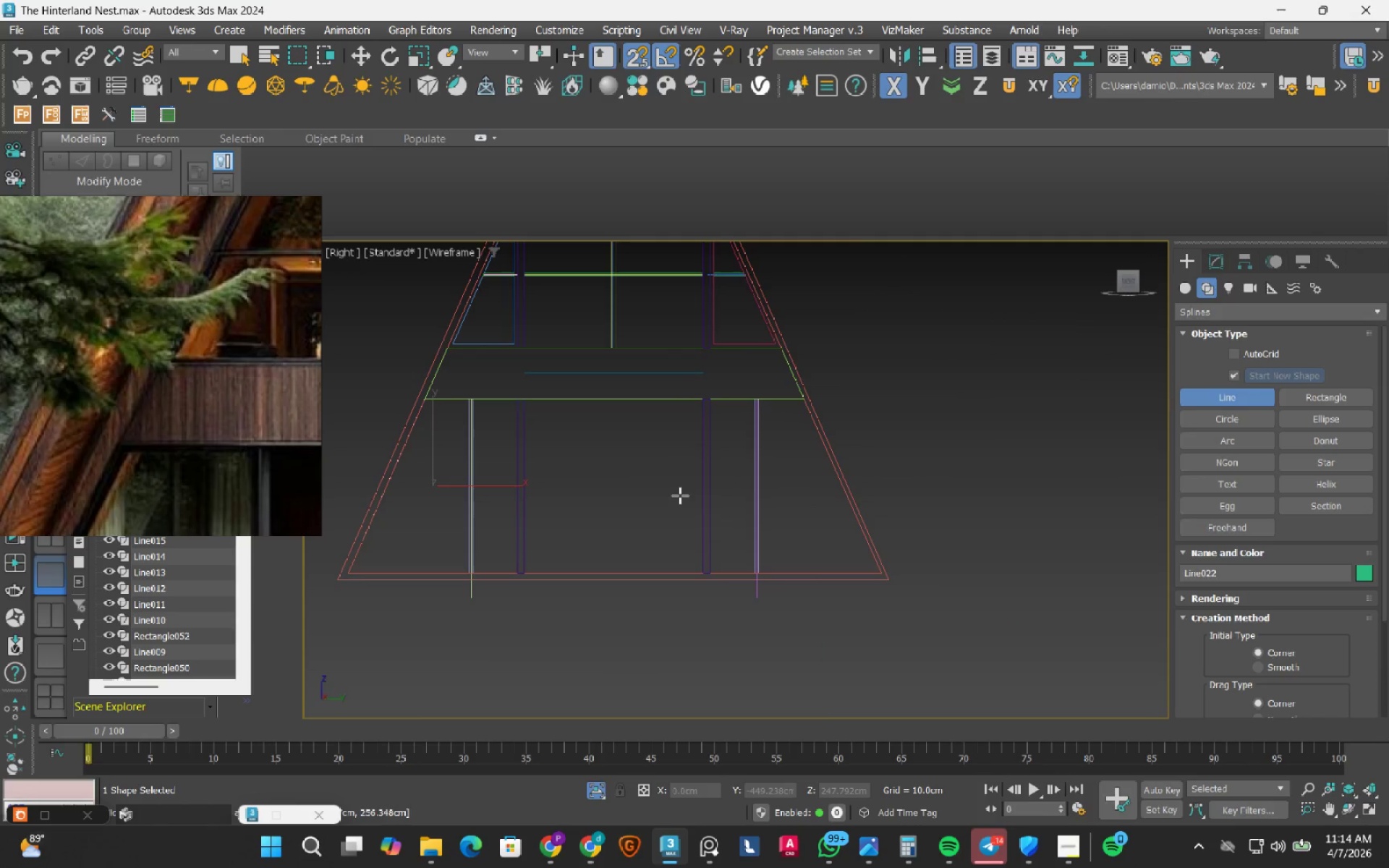 
scroll: coordinate [731, 579], scroll_direction: up, amount: 3.0
 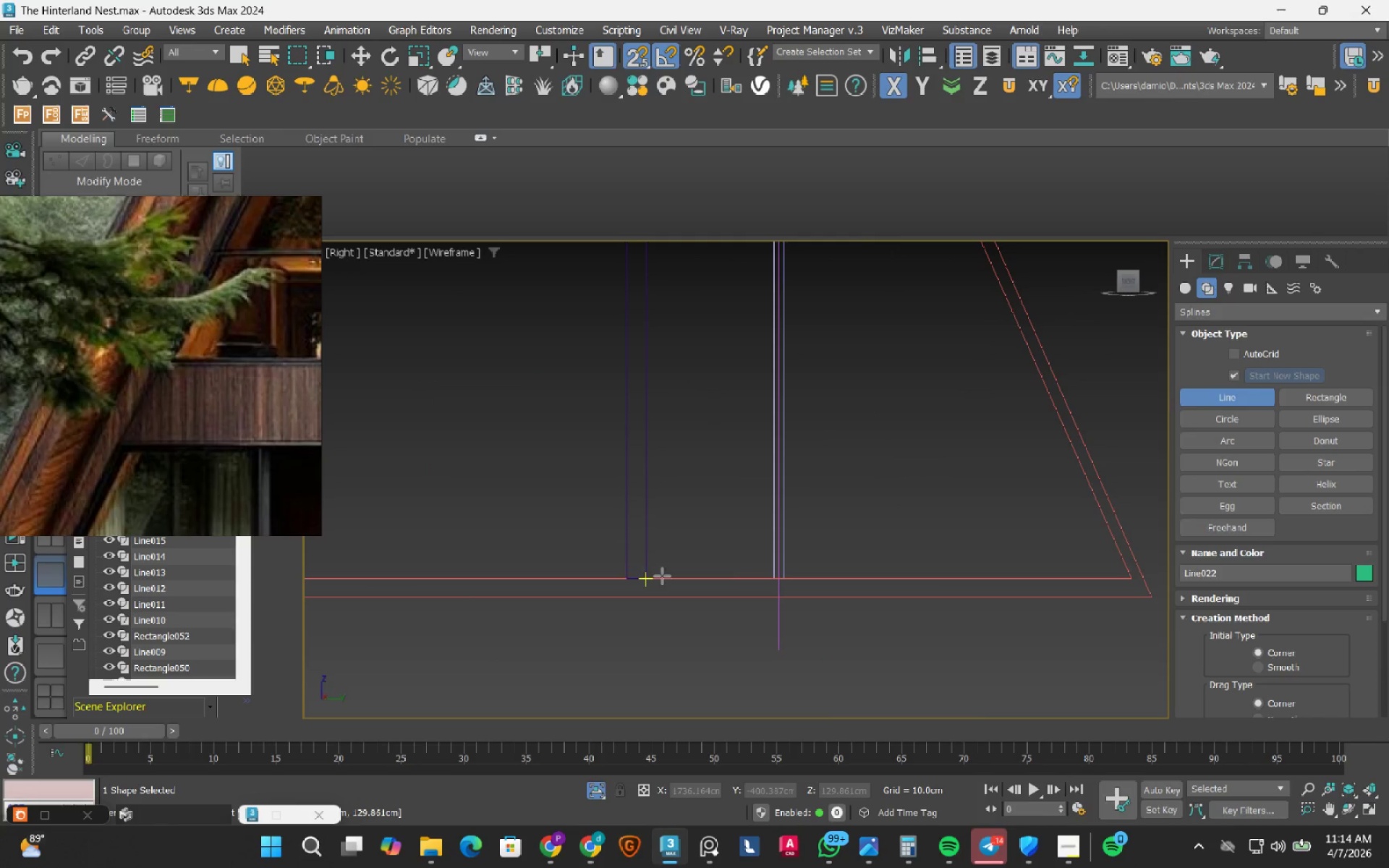 
left_click([662, 576])
 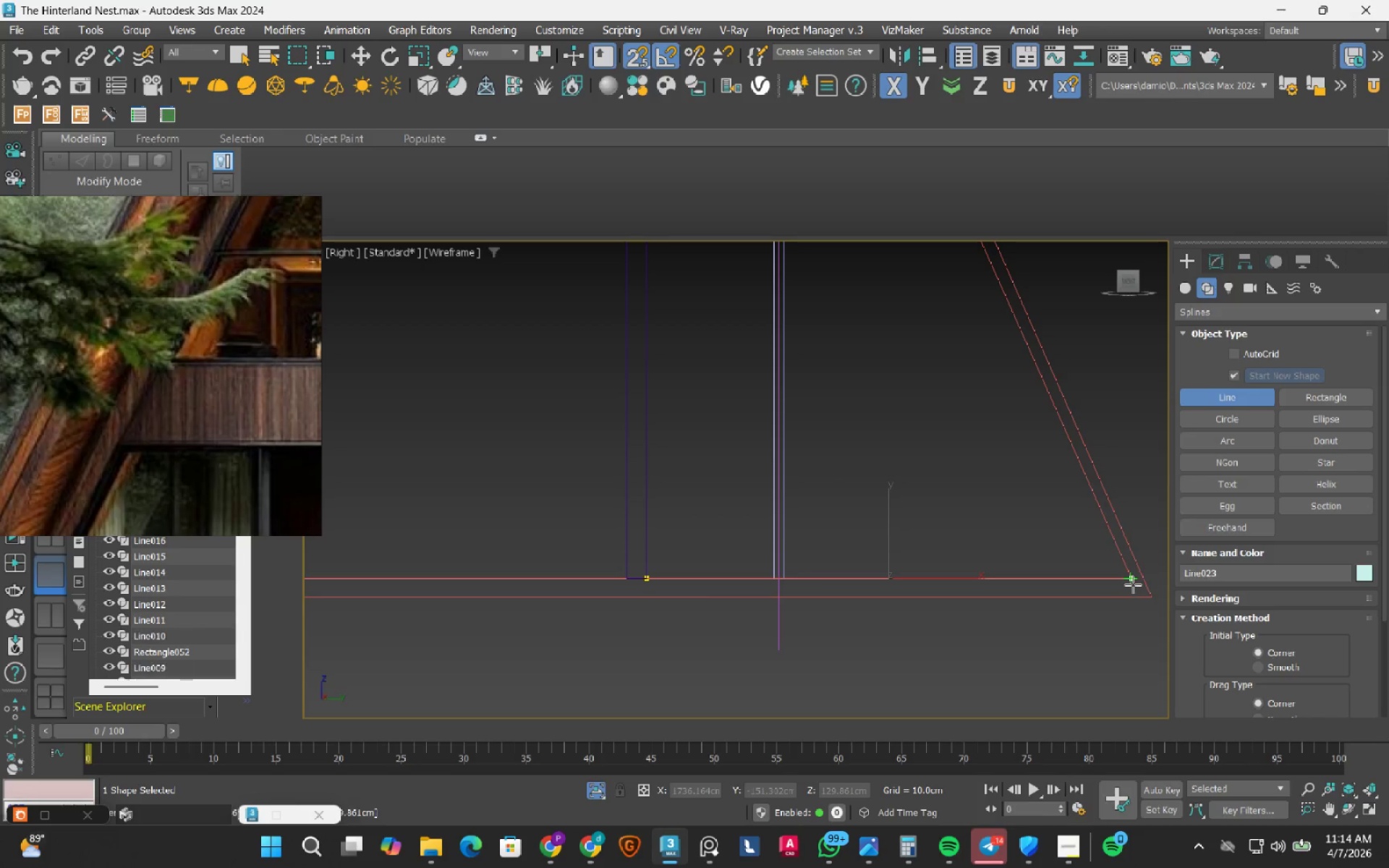 
left_click_drag(start_coordinate=[1133, 584], to_coordinate=[1121, 582])
 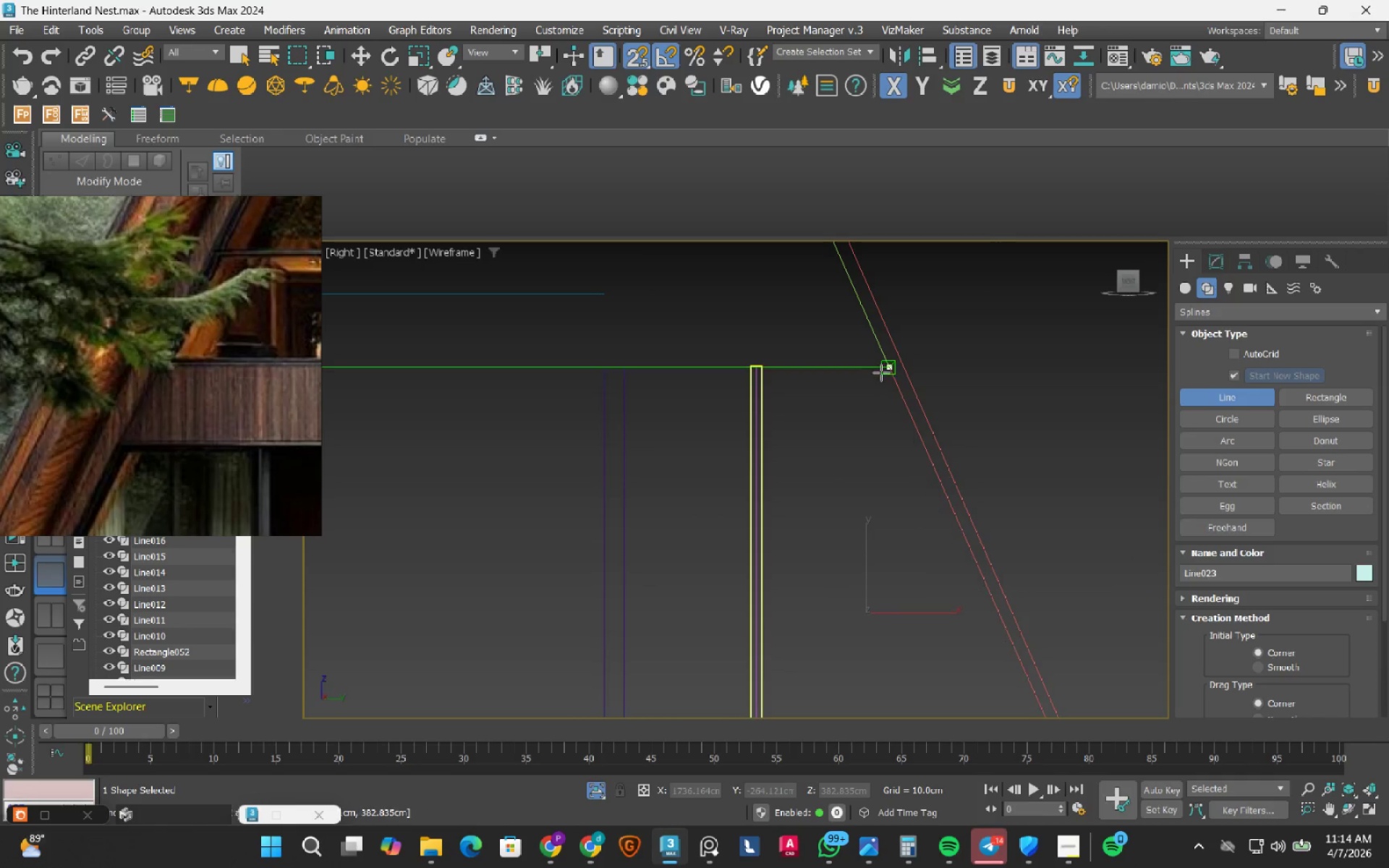 
left_click([889, 375])
 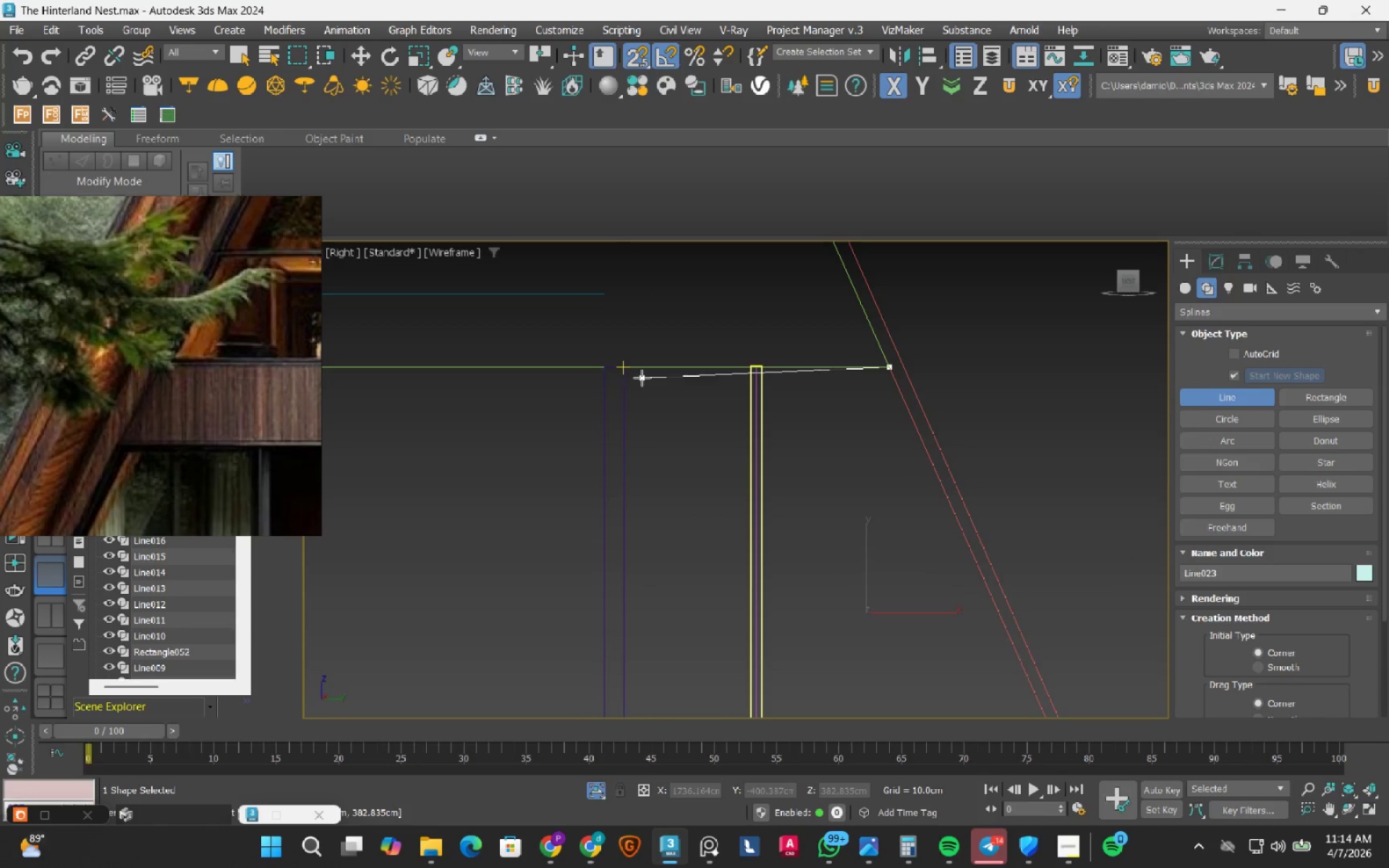 
left_click([642, 378])
 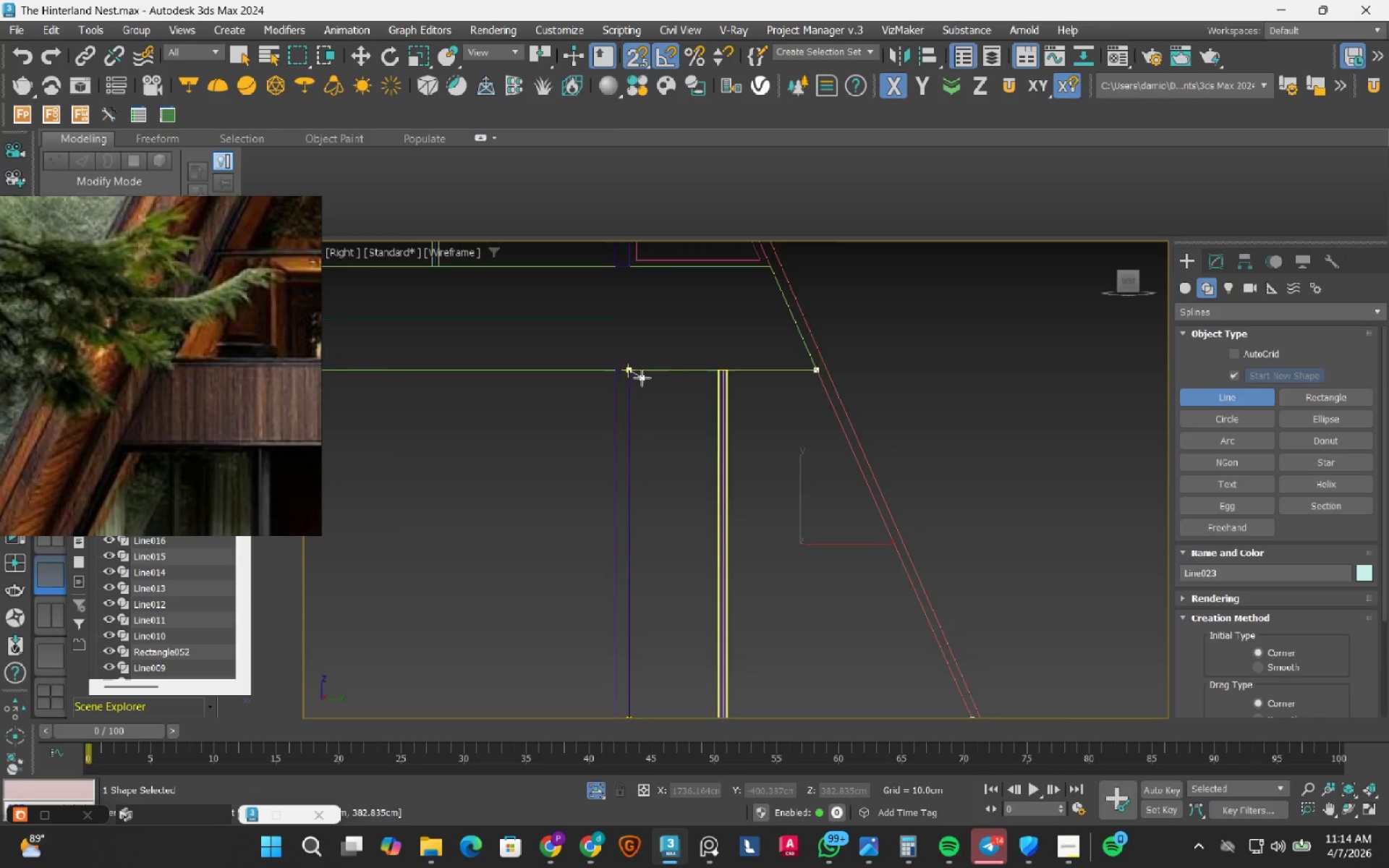 
scroll: coordinate [642, 378], scroll_direction: down, amount: 3.0
 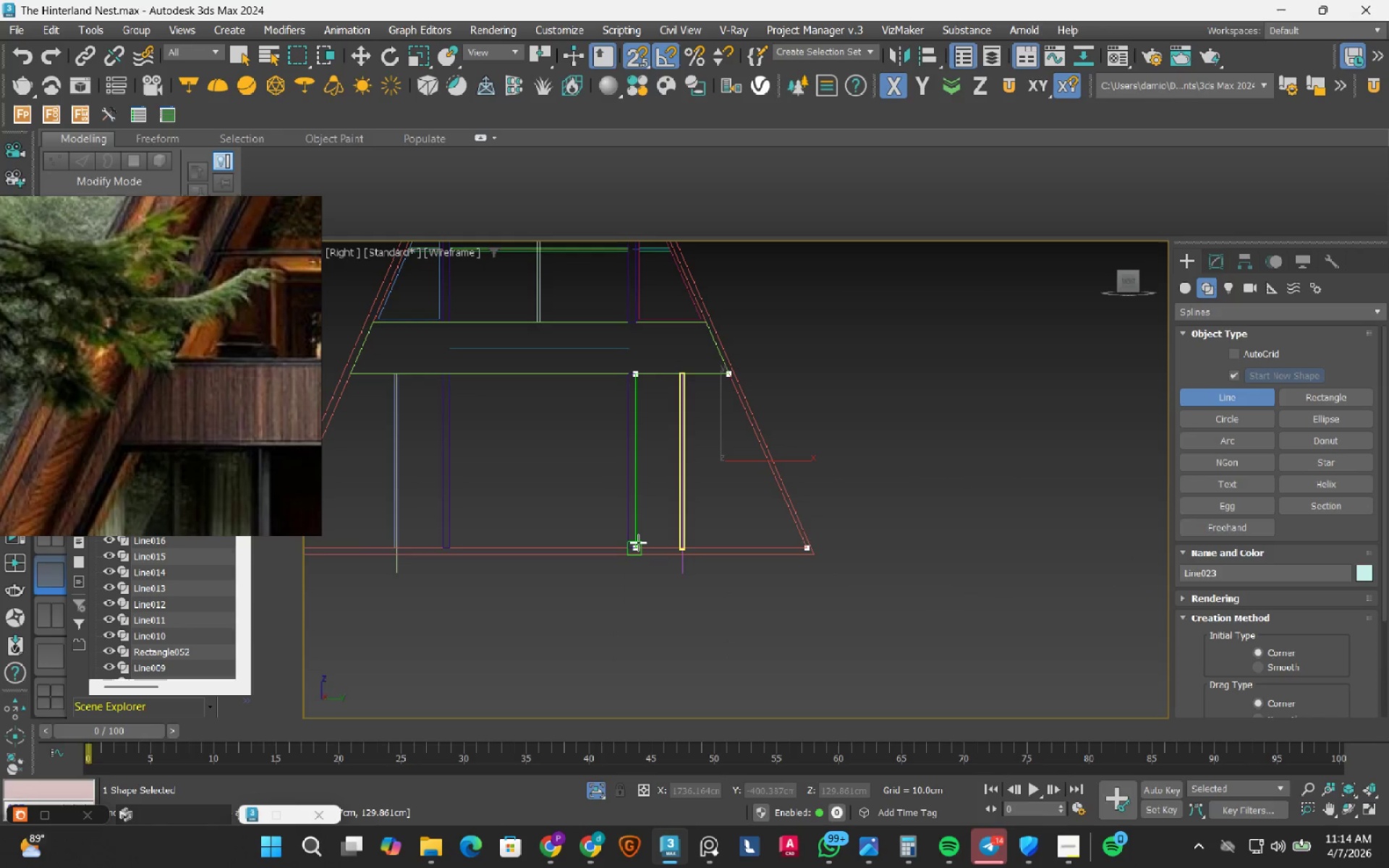 
left_click([638, 542])
 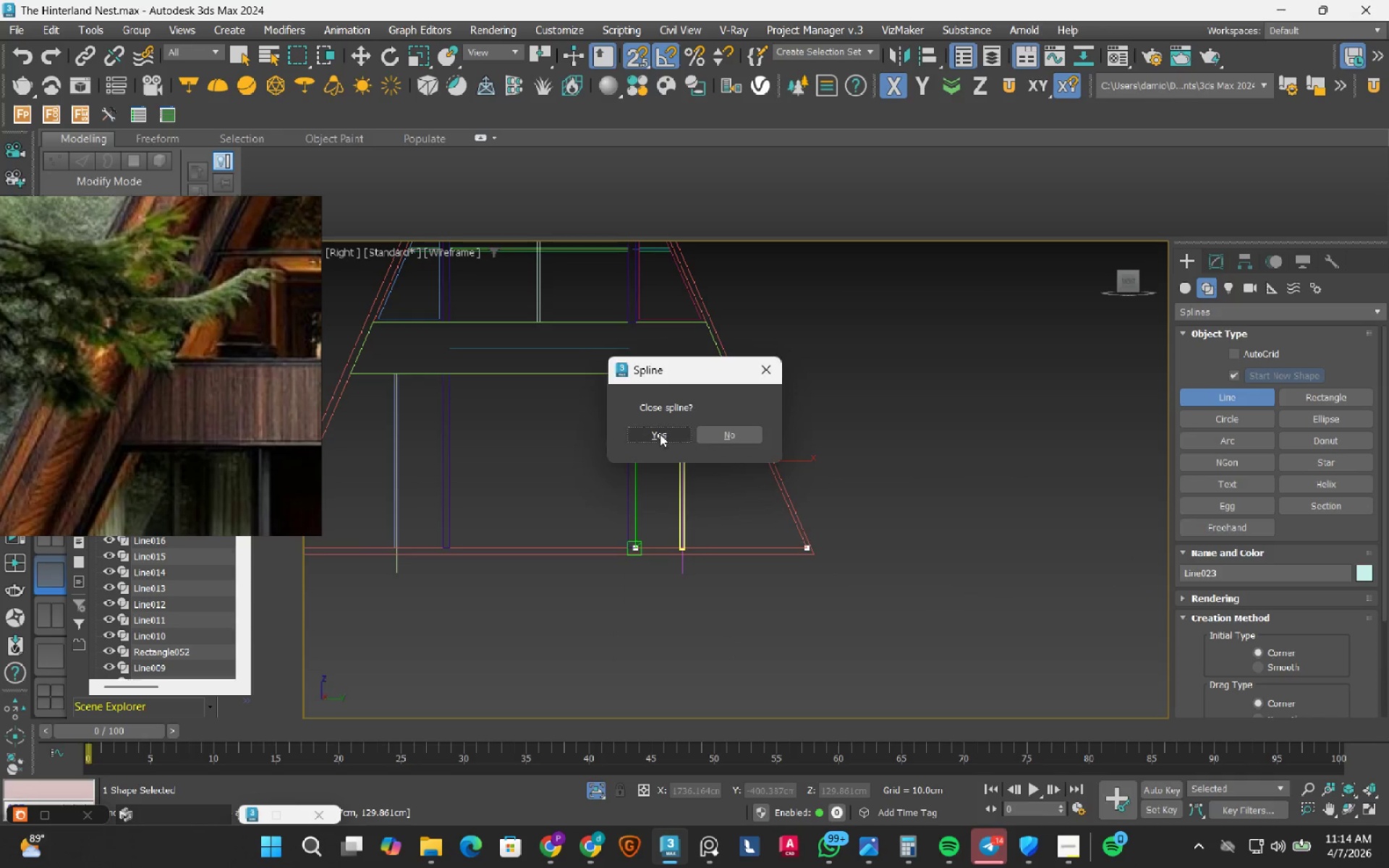 
left_click([660, 435])
 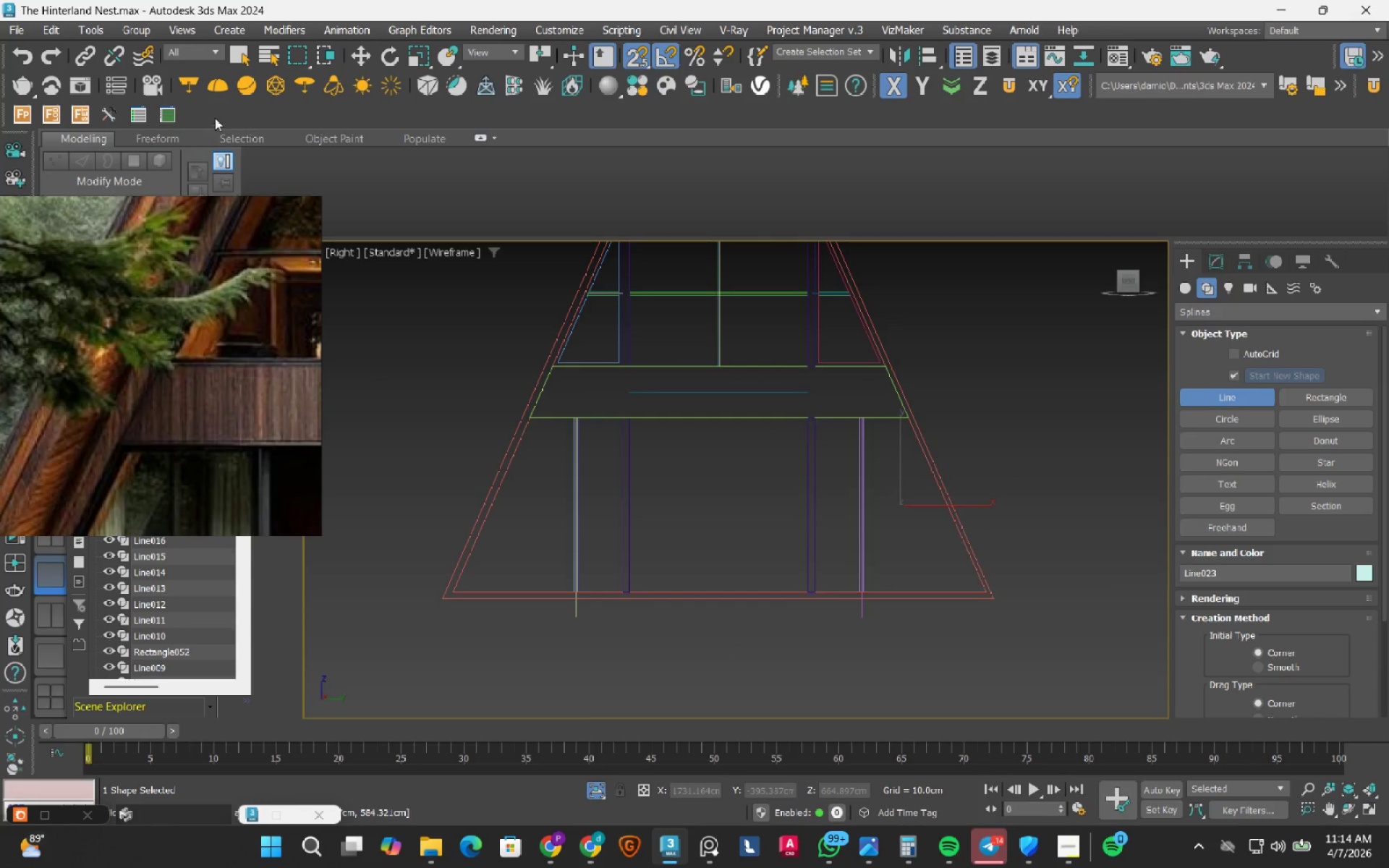 
left_click([242, 60])
 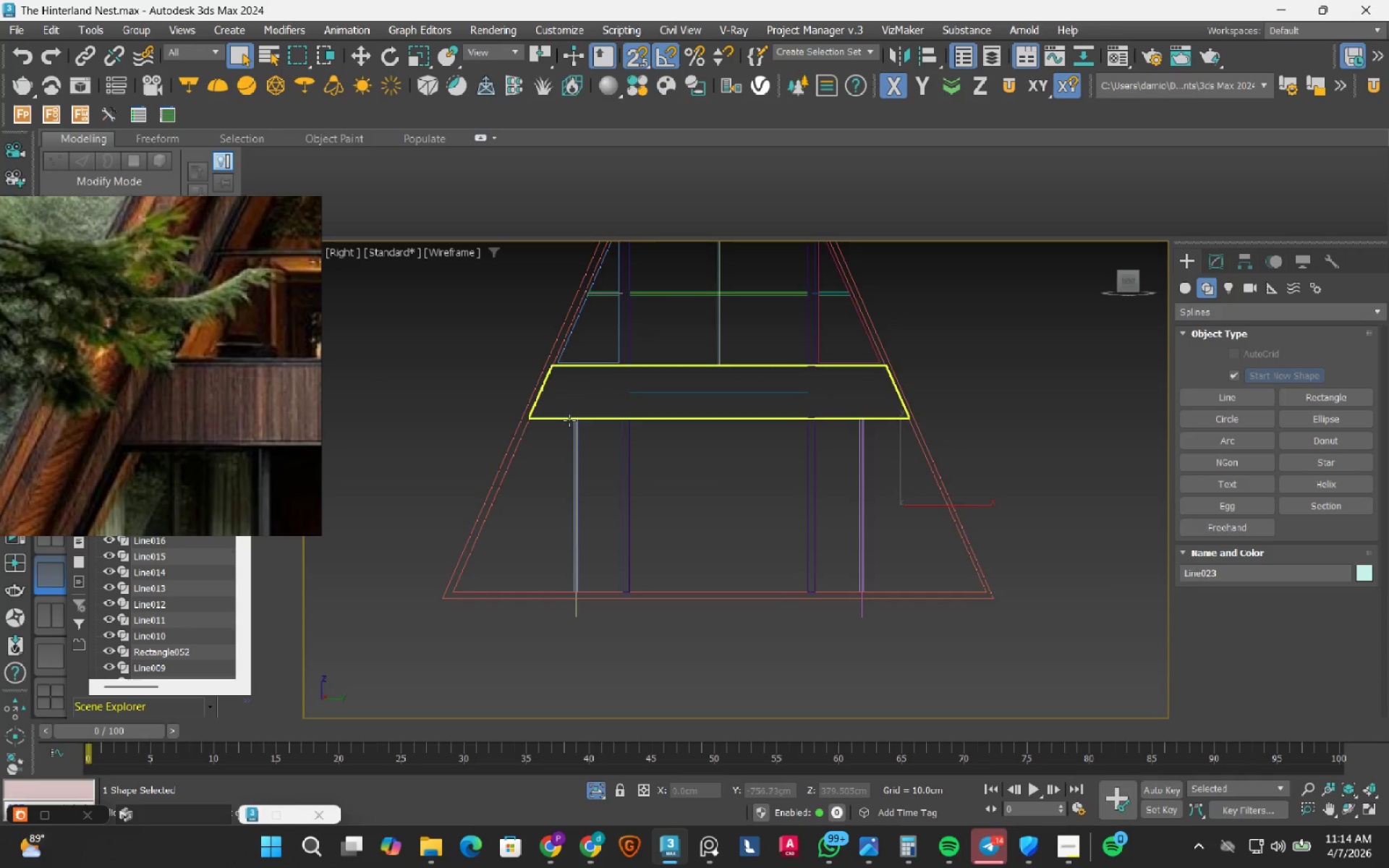 
scroll: coordinate [558, 426], scroll_direction: up, amount: 2.0
 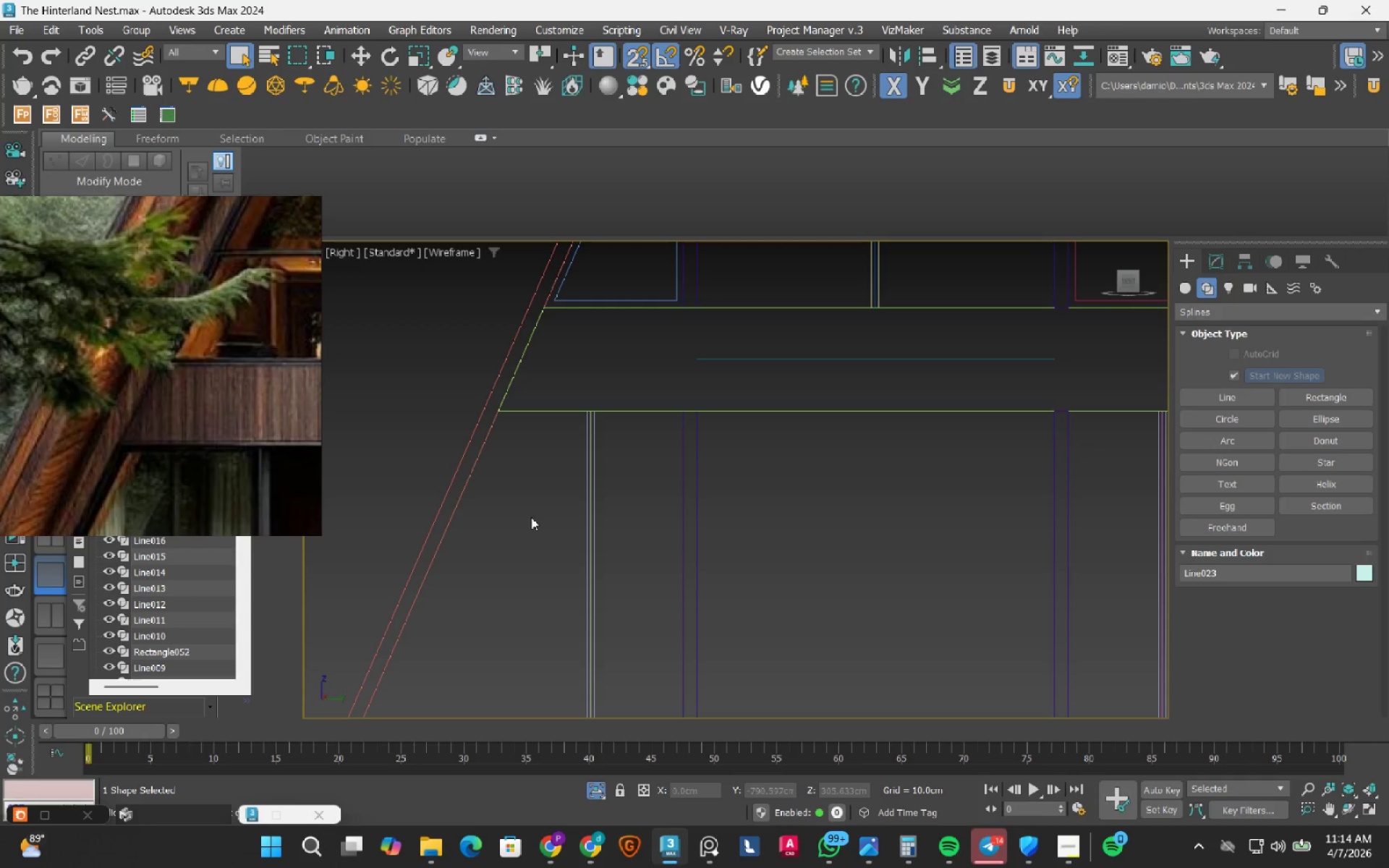 
scroll: coordinate [574, 535], scroll_direction: down, amount: 2.0
 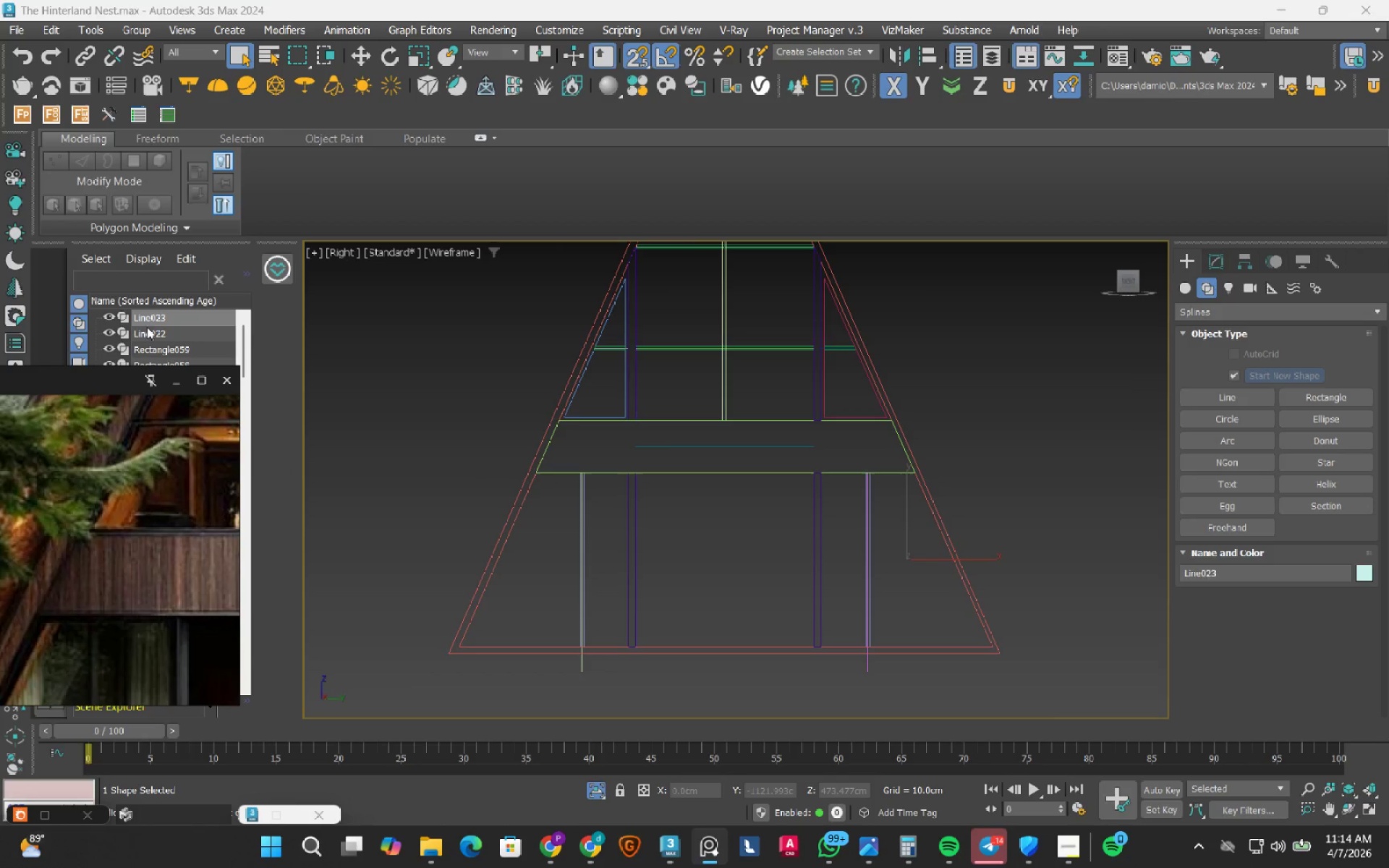 
left_click([149, 333])
 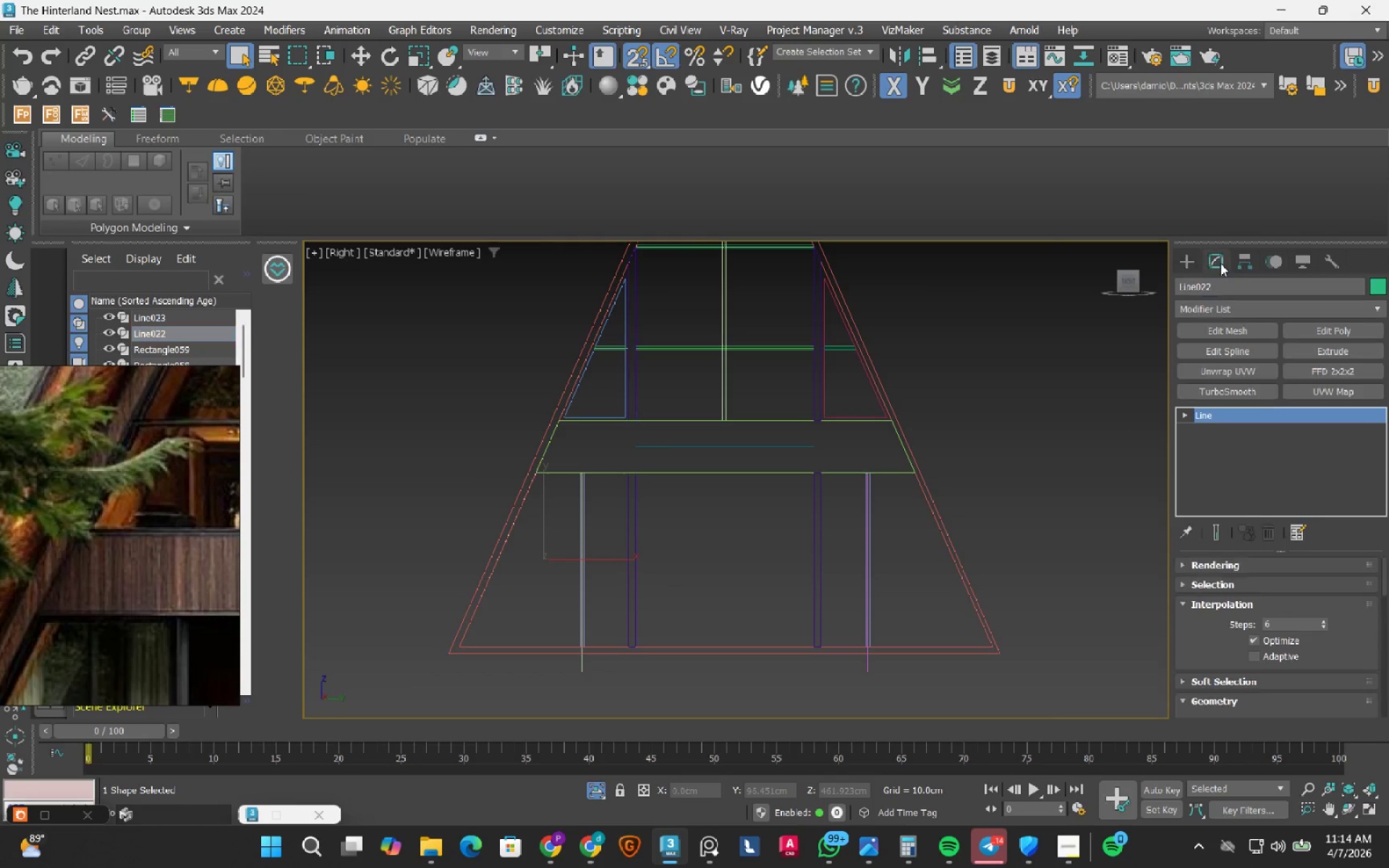 
key(3)
 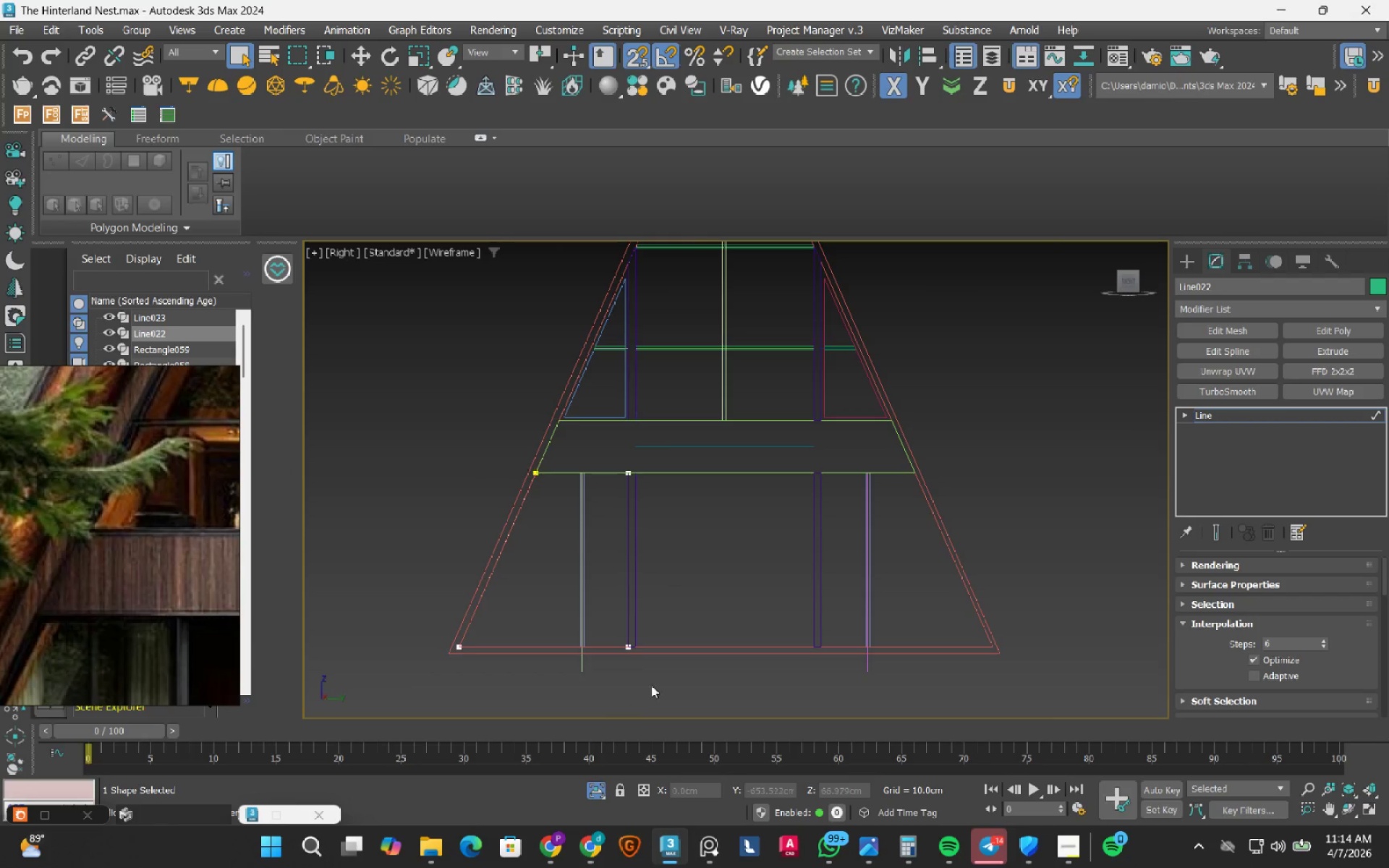 
left_click_drag(start_coordinate=[656, 676], to_coordinate=[598, 599])
 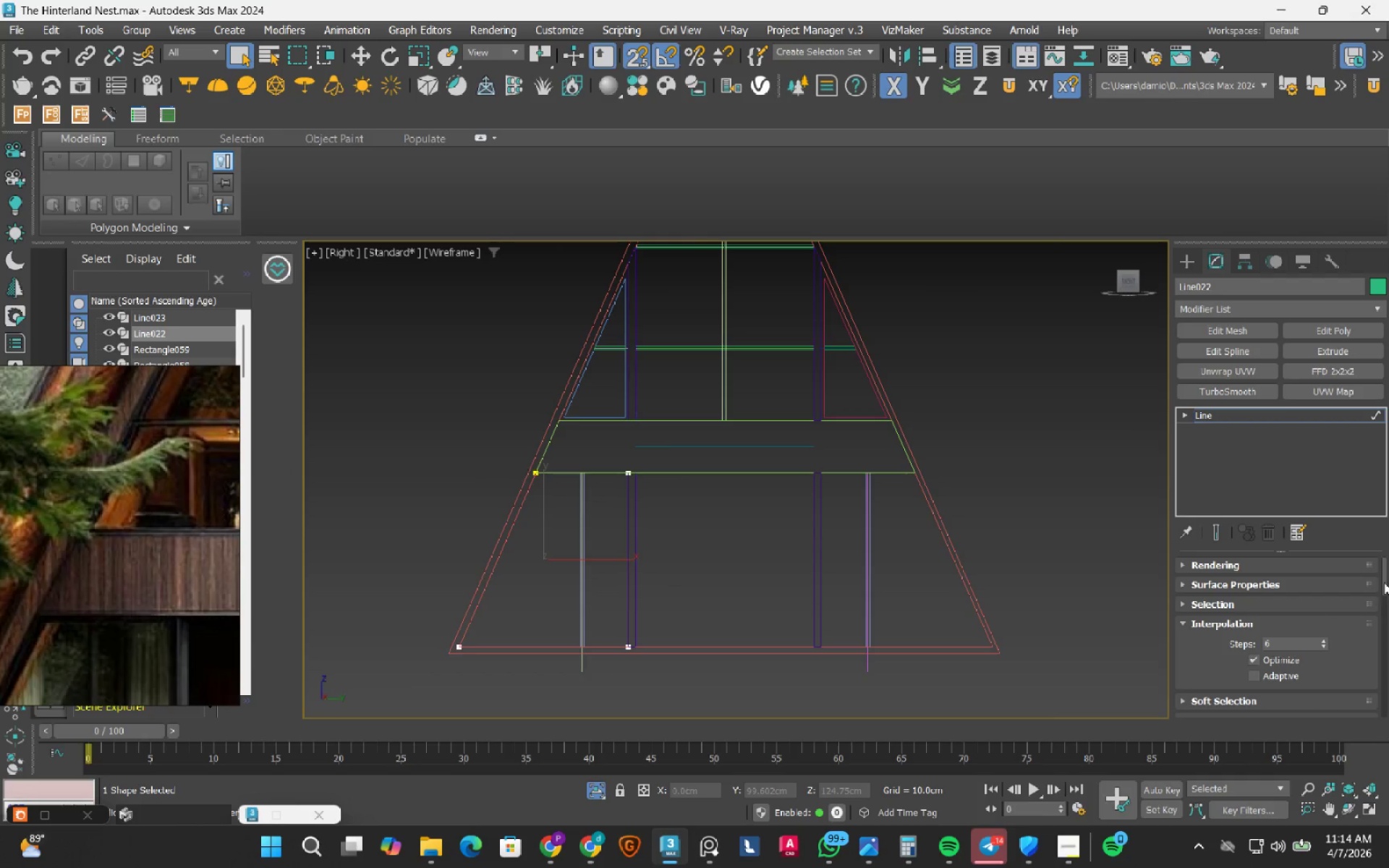 
left_click_drag(start_coordinate=[1384, 582], to_coordinate=[1373, 668])
 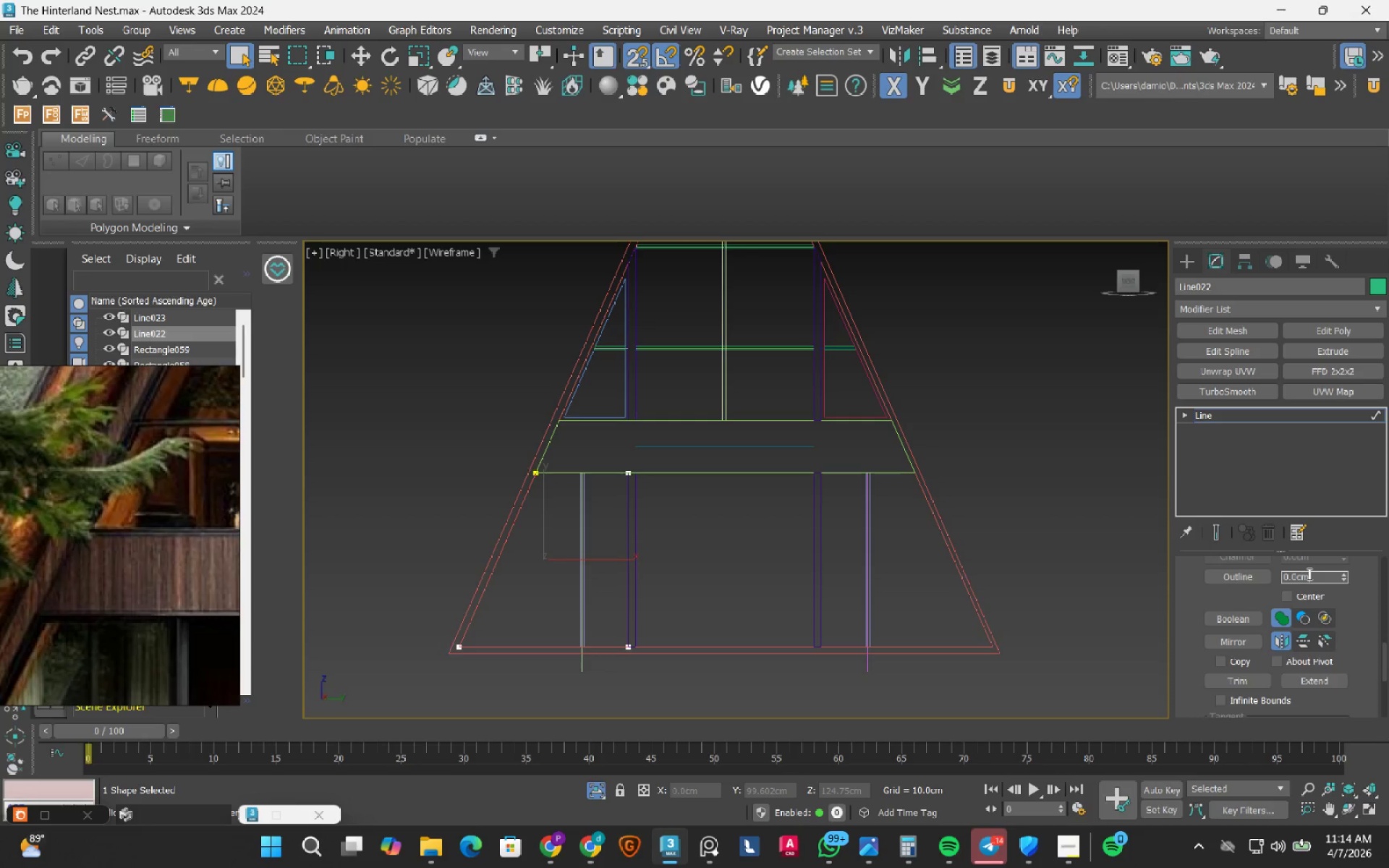 
double_click([1308, 574])
 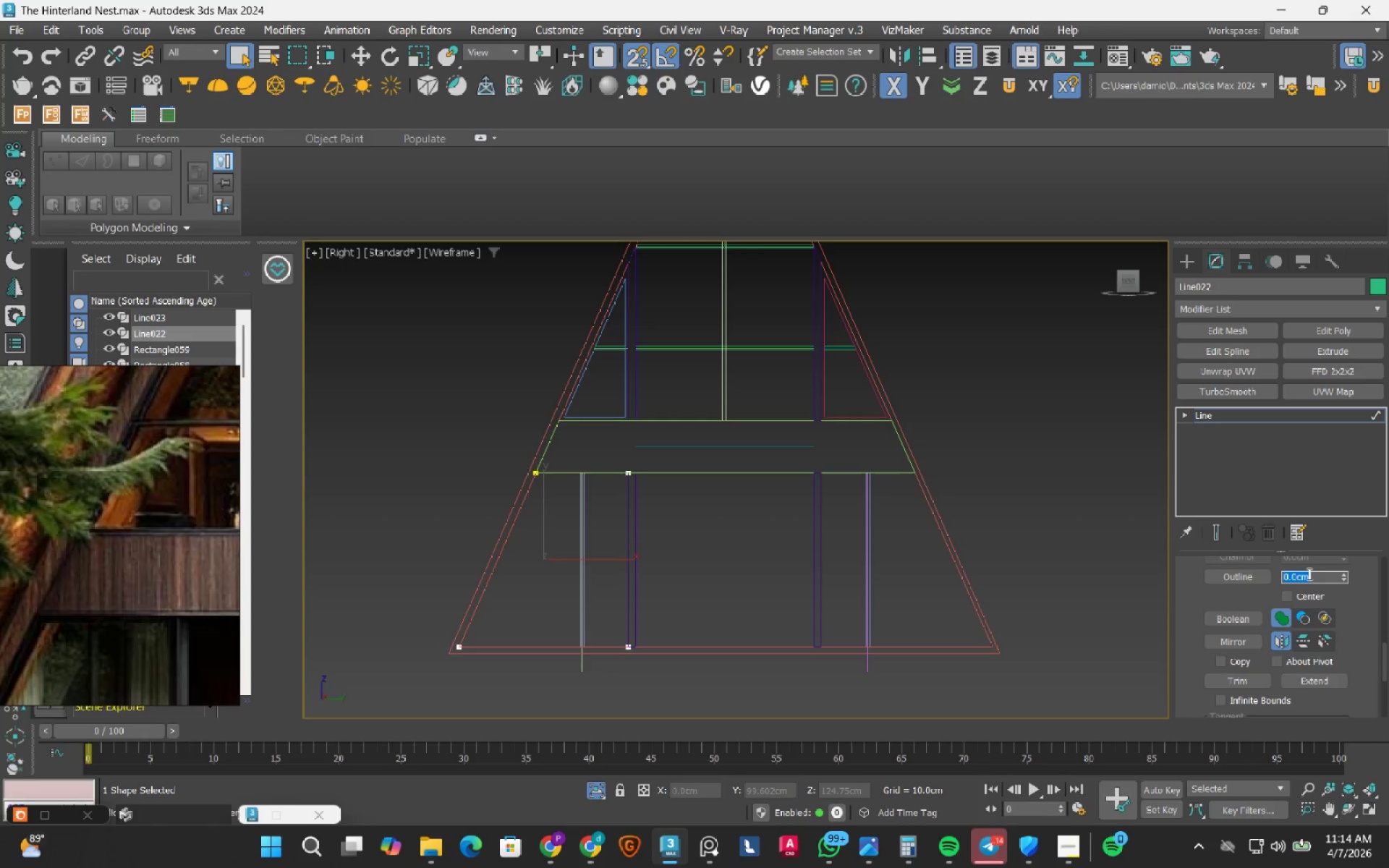 
key(NumpadSubtract)
 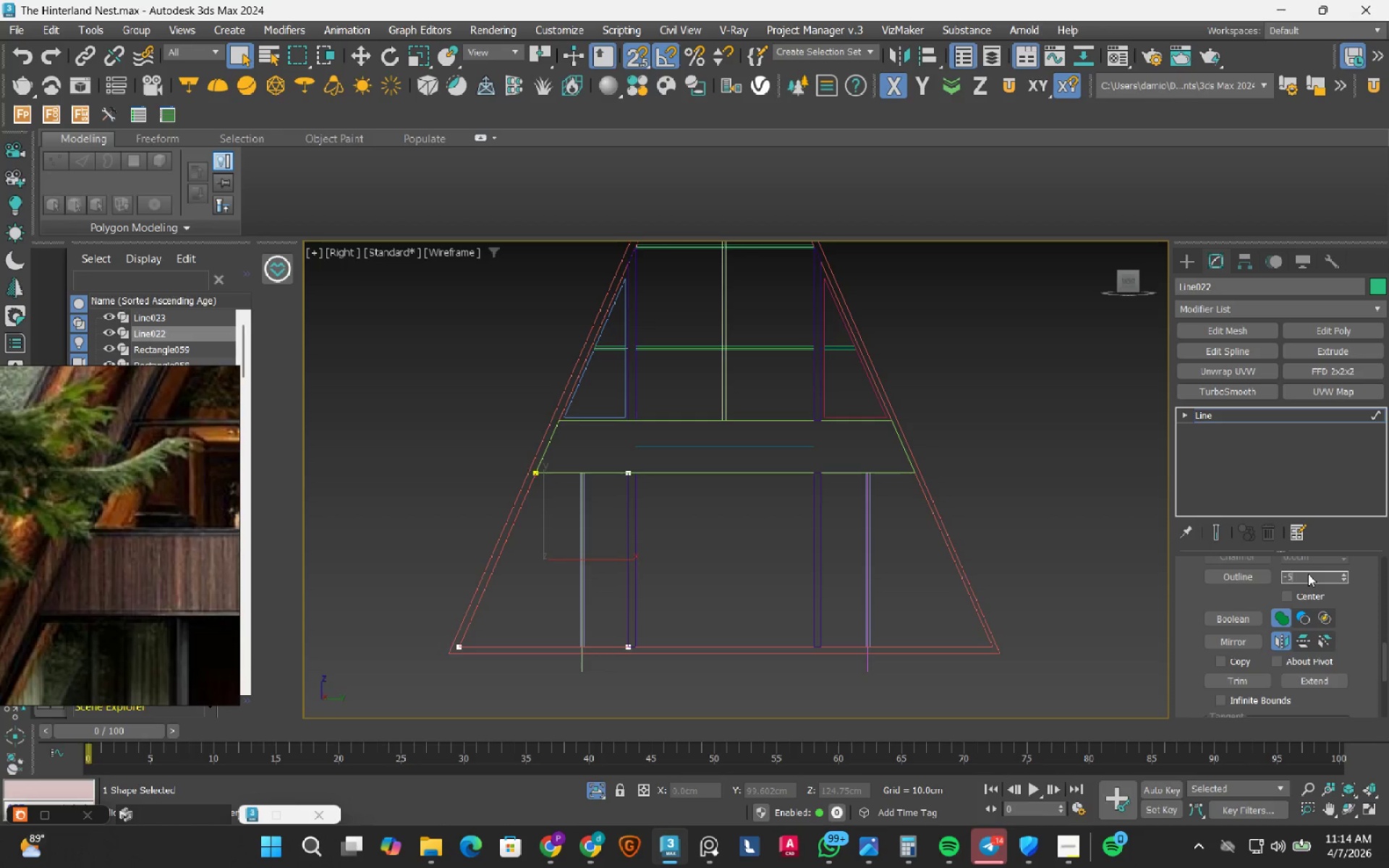 
key(Numpad5)
 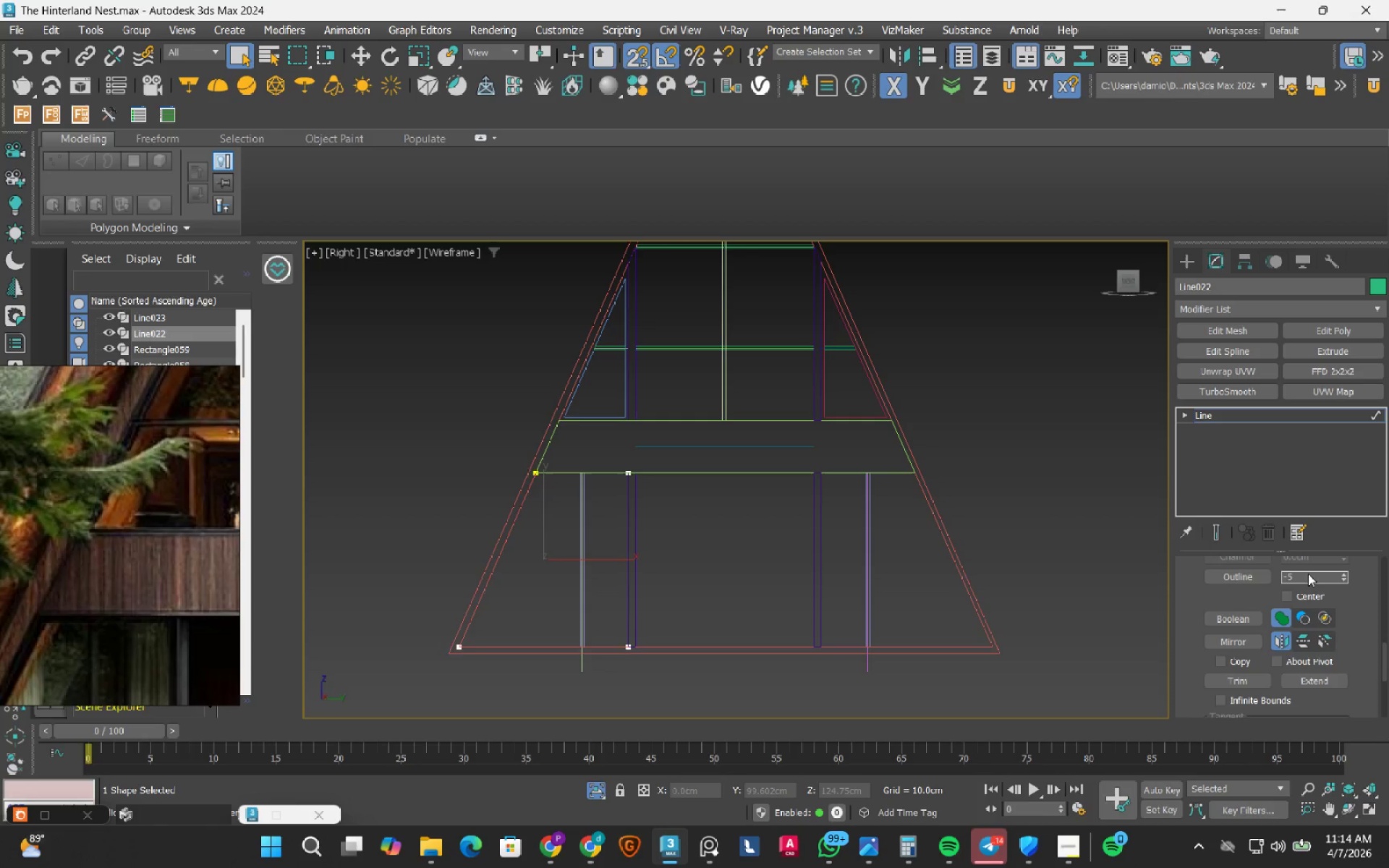 
key(NumpadEnter)
 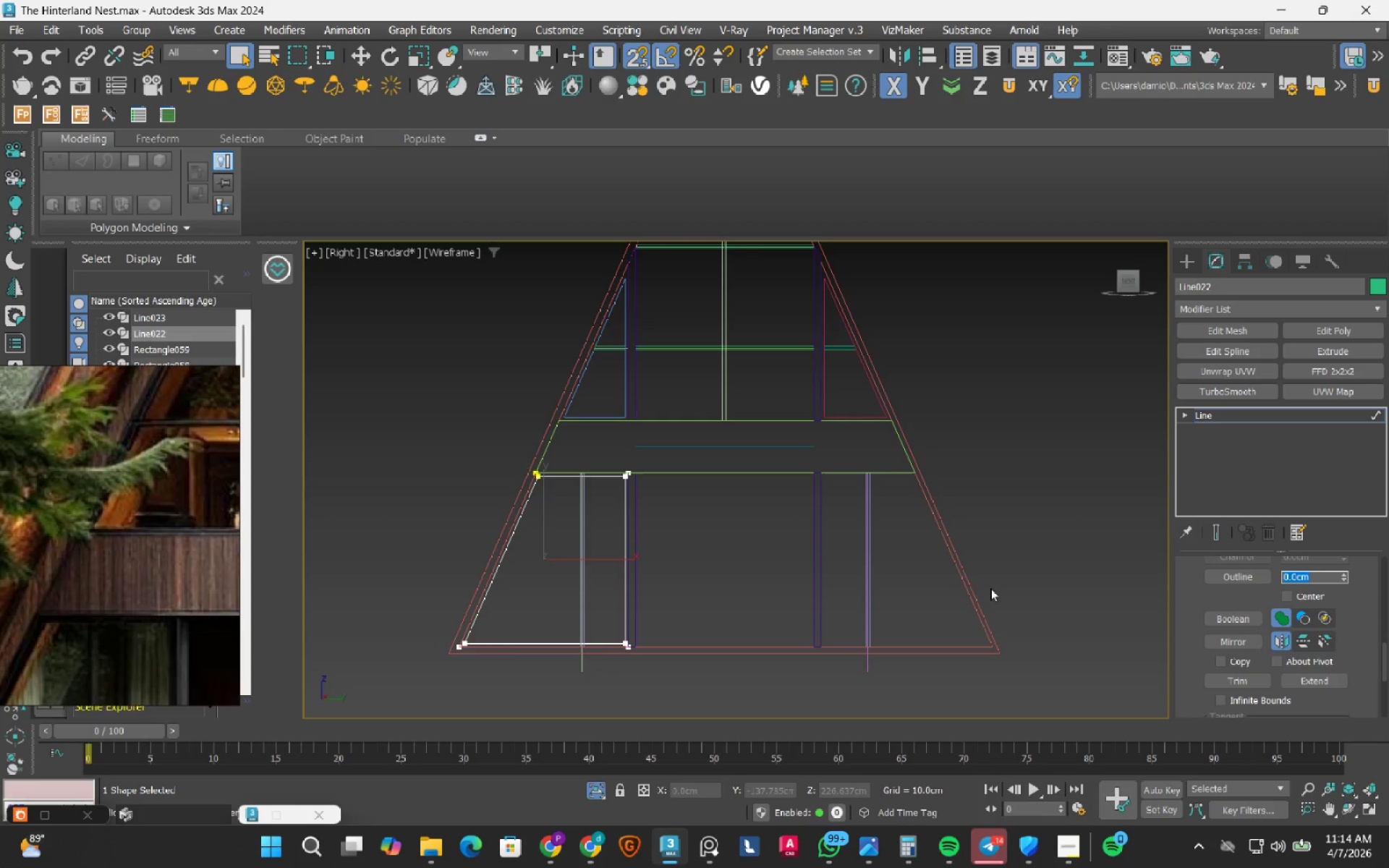 
scroll: coordinate [548, 637], scroll_direction: up, amount: 5.0
 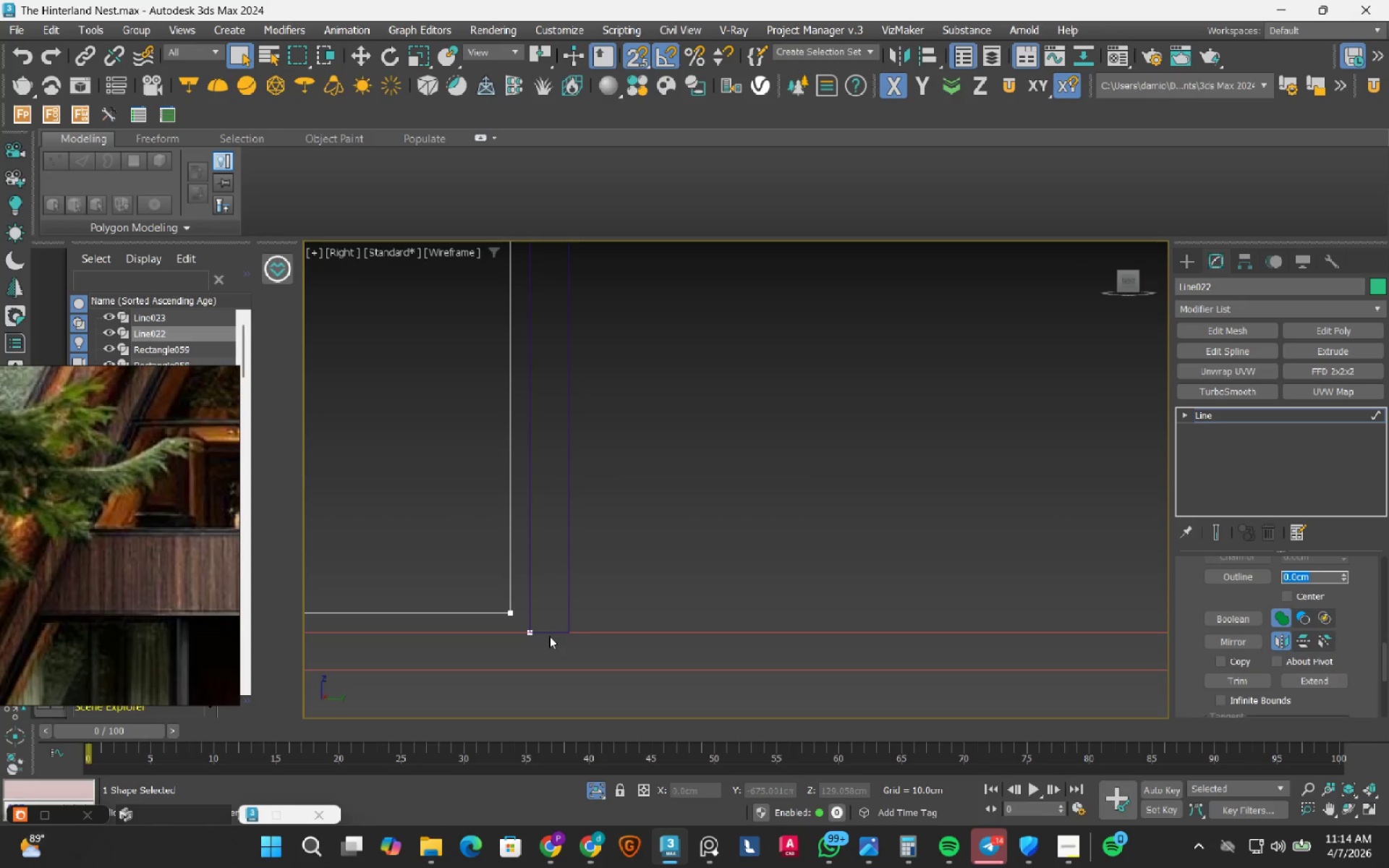 
scroll: coordinate [549, 636], scroll_direction: down, amount: 4.0
 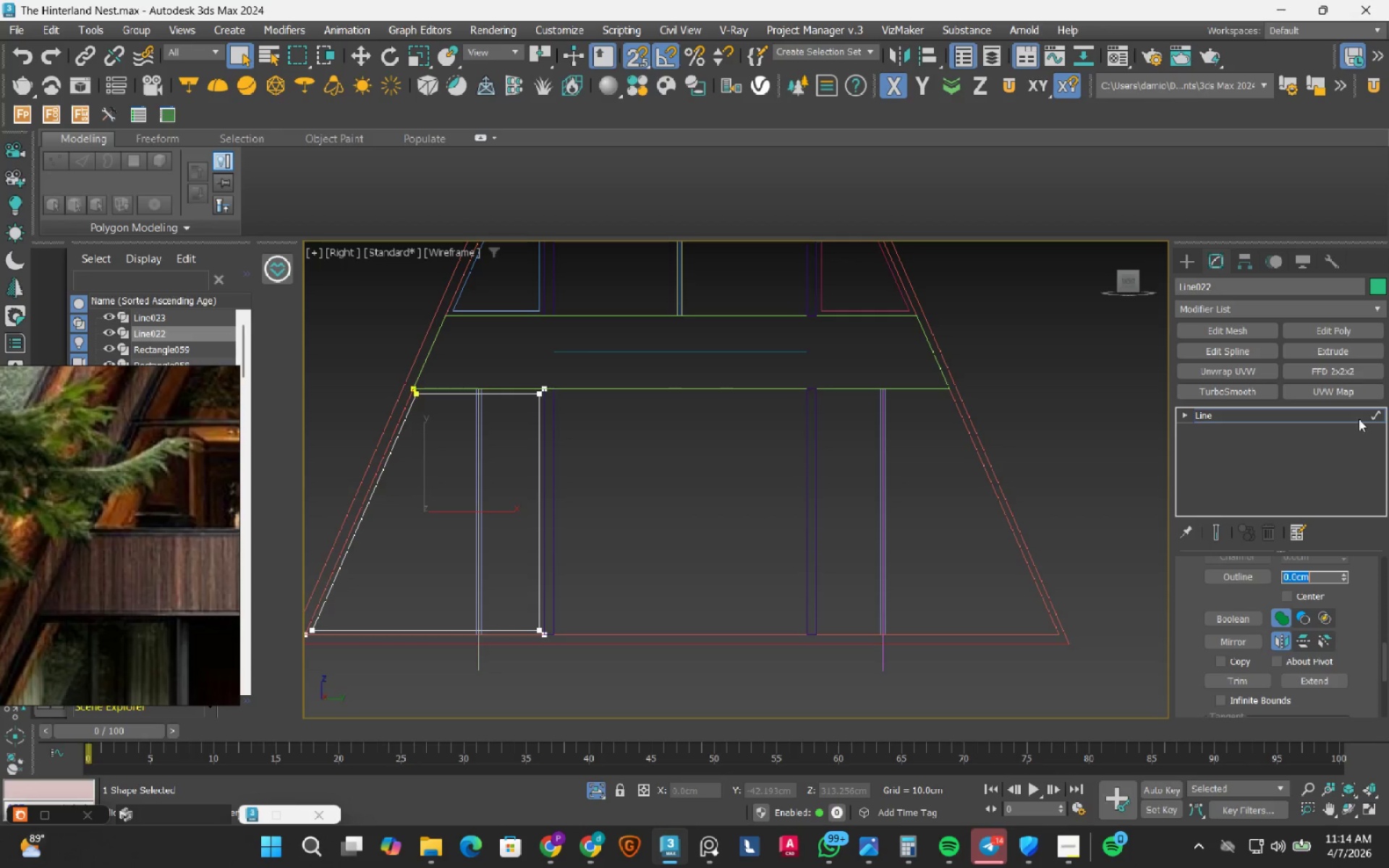 
left_click([1374, 414])
 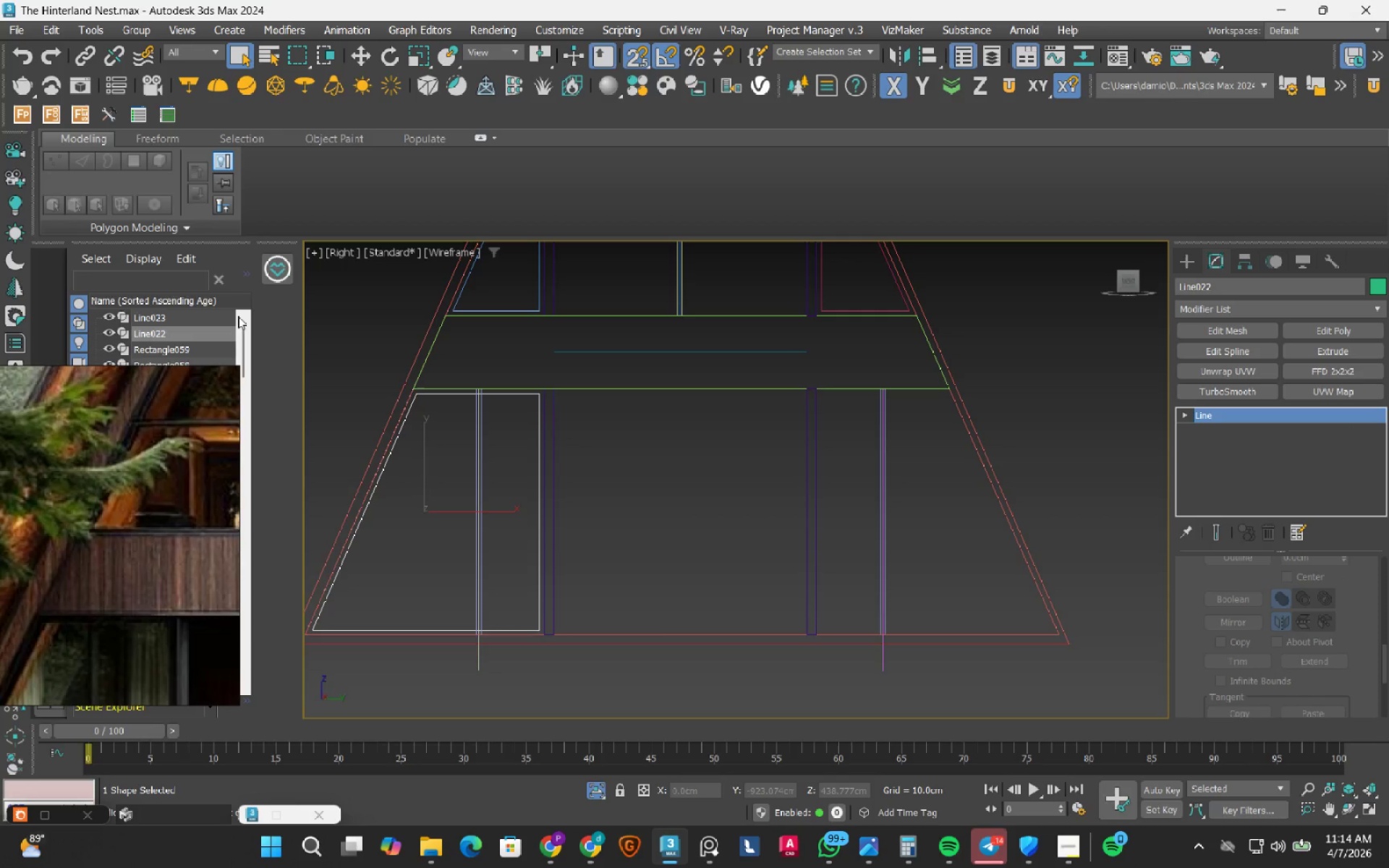 
left_click([182, 321])
 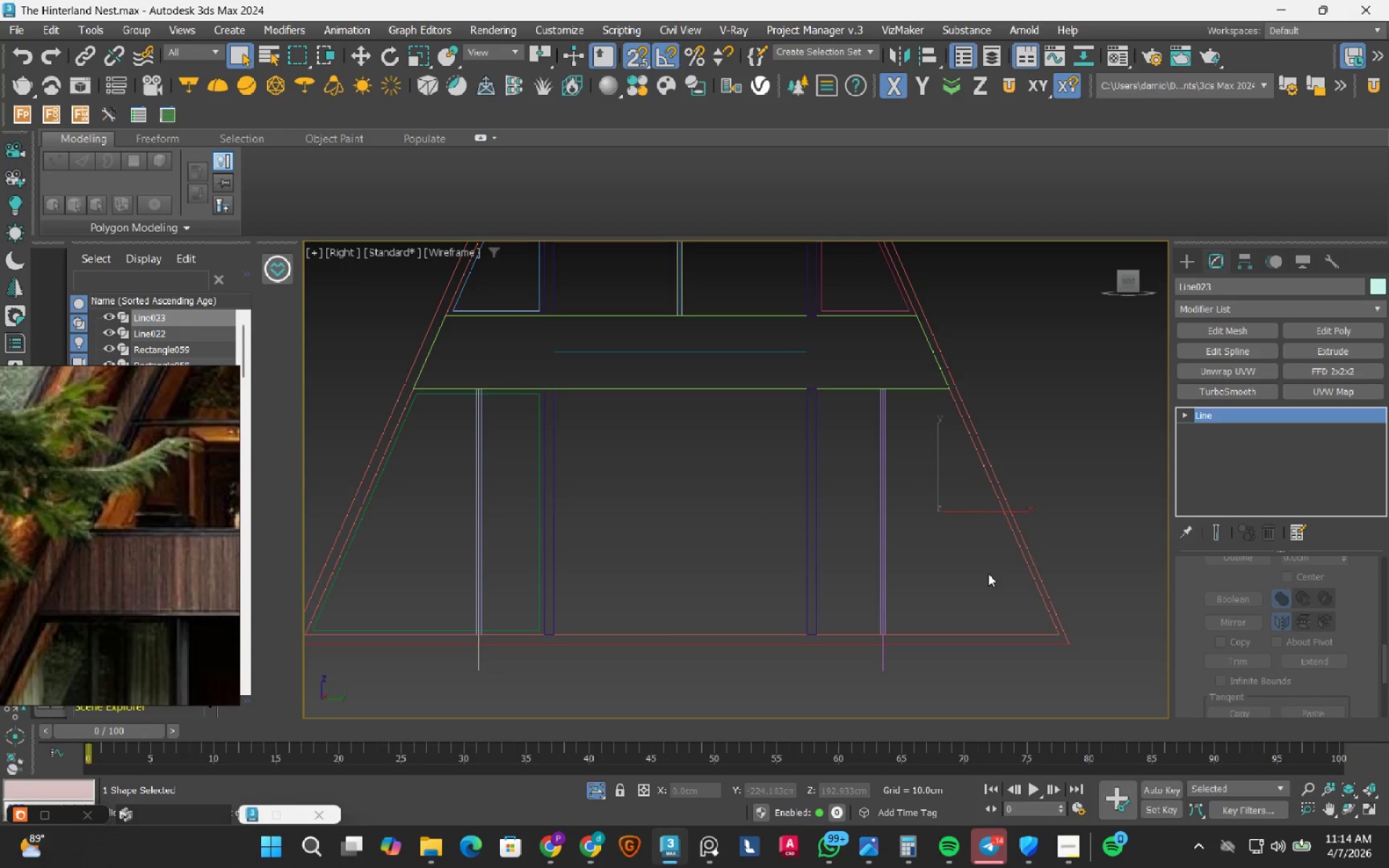 
key(3)
 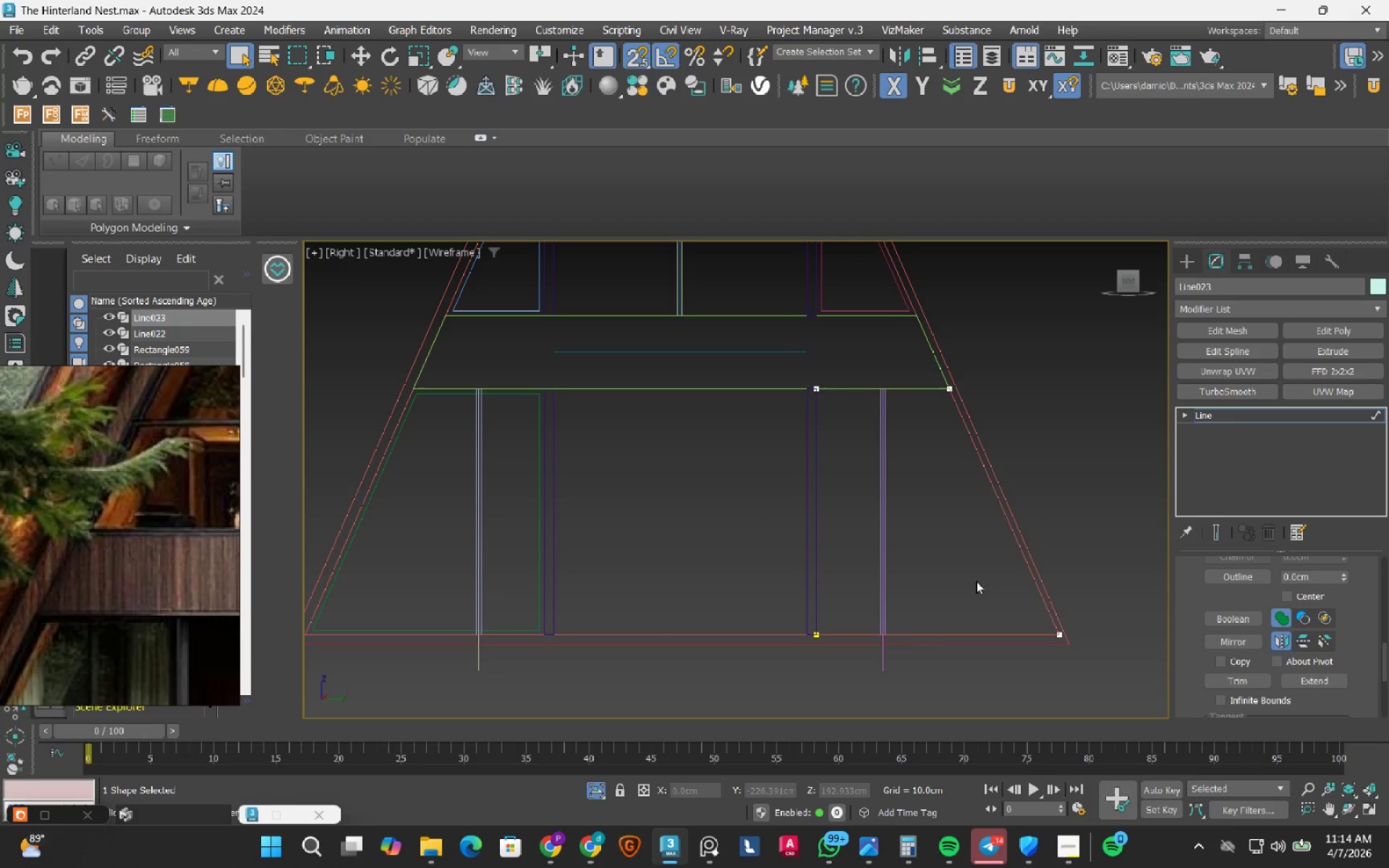 
left_click_drag(start_coordinate=[986, 574], to_coordinate=[916, 662])
 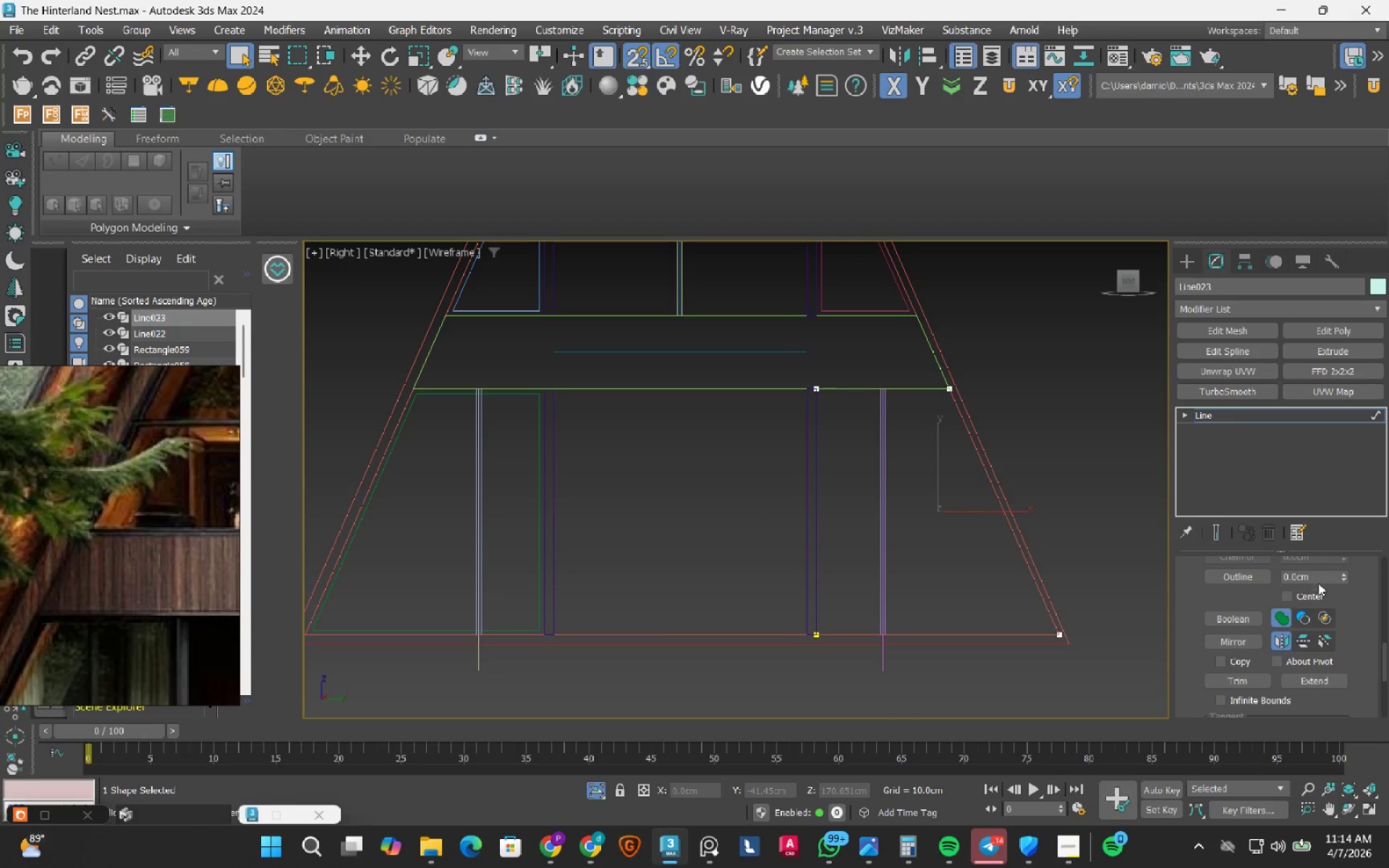 
double_click([1317, 582])
 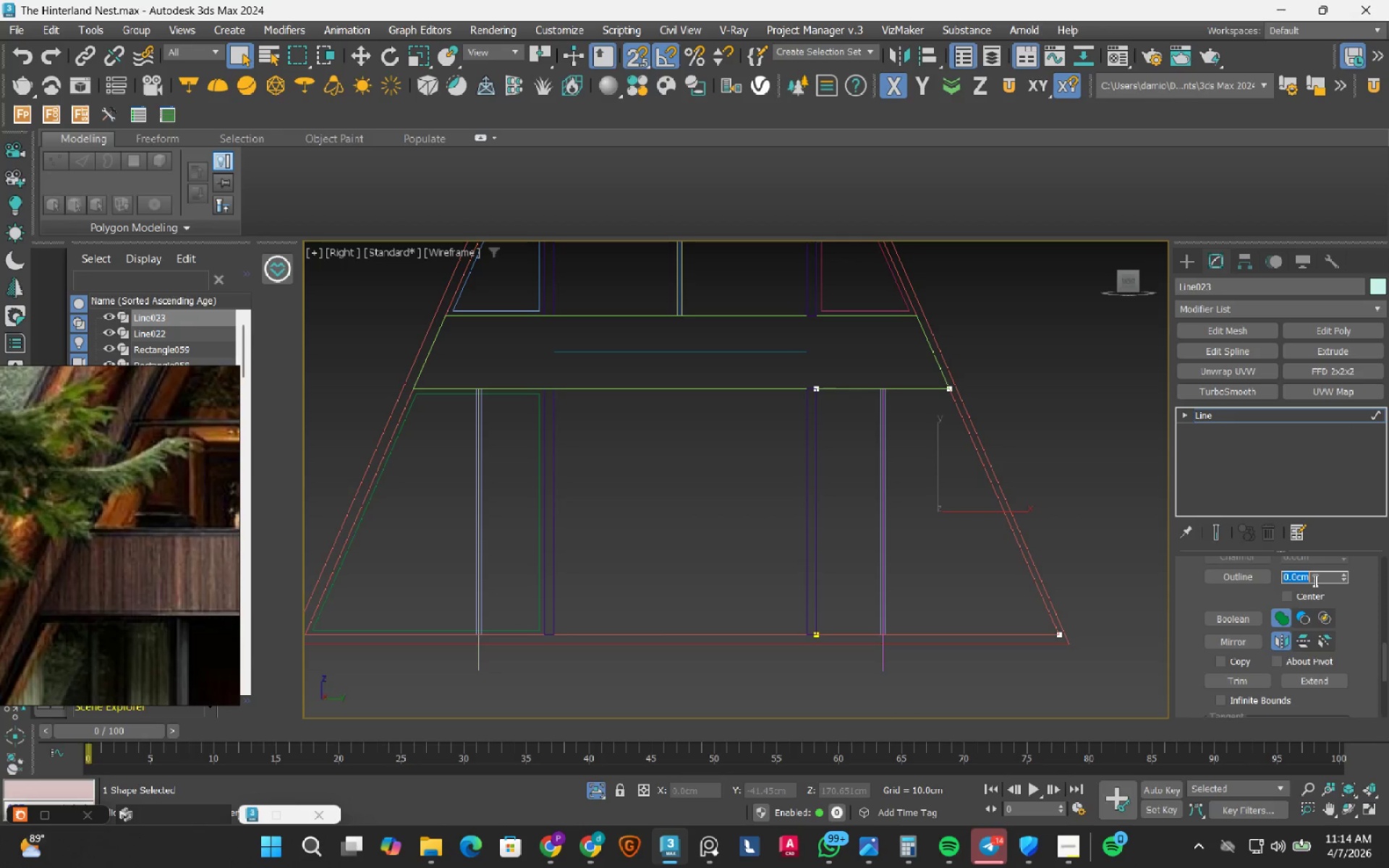 
key(NumpadSubtract)
 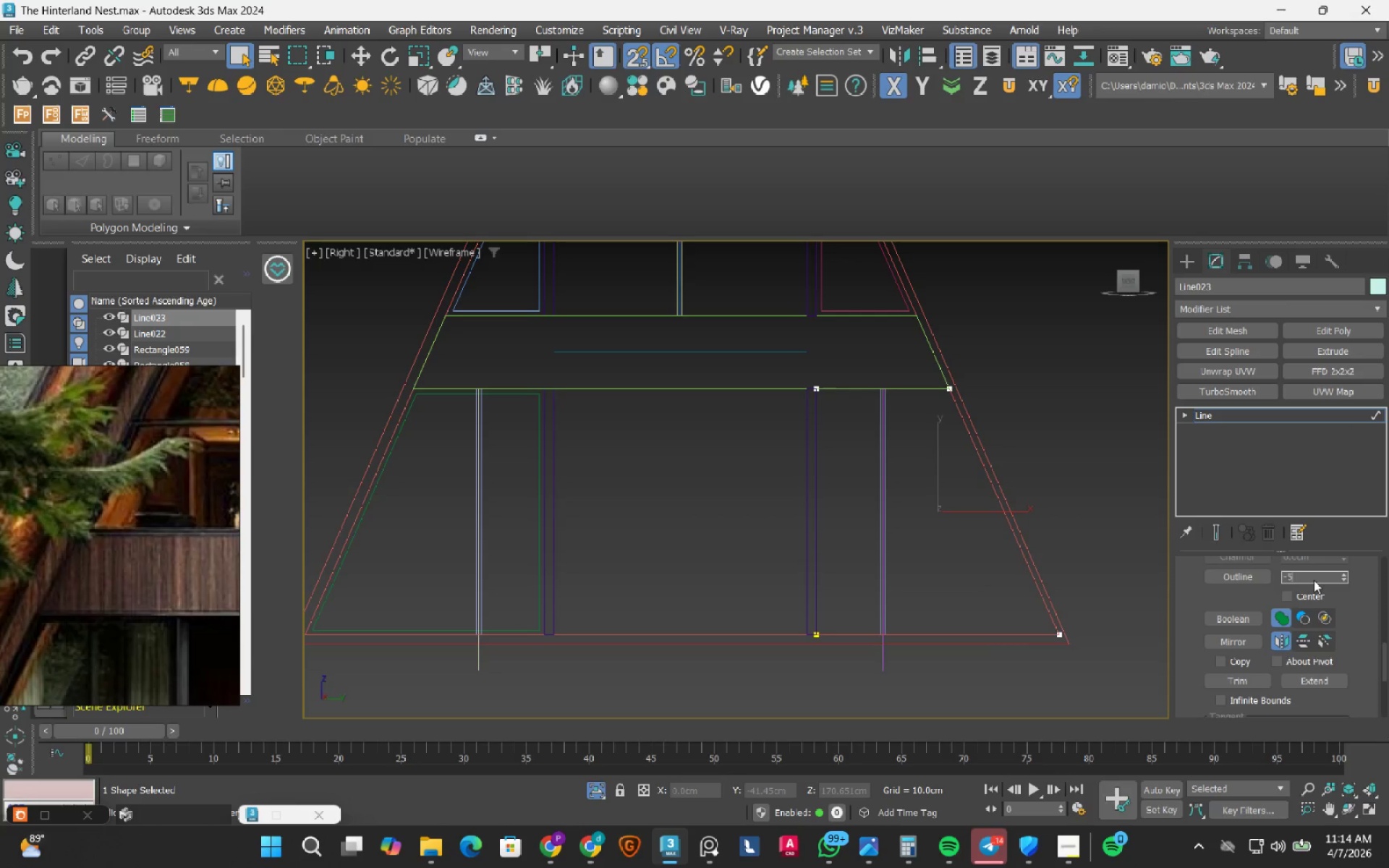 
key(Numpad5)
 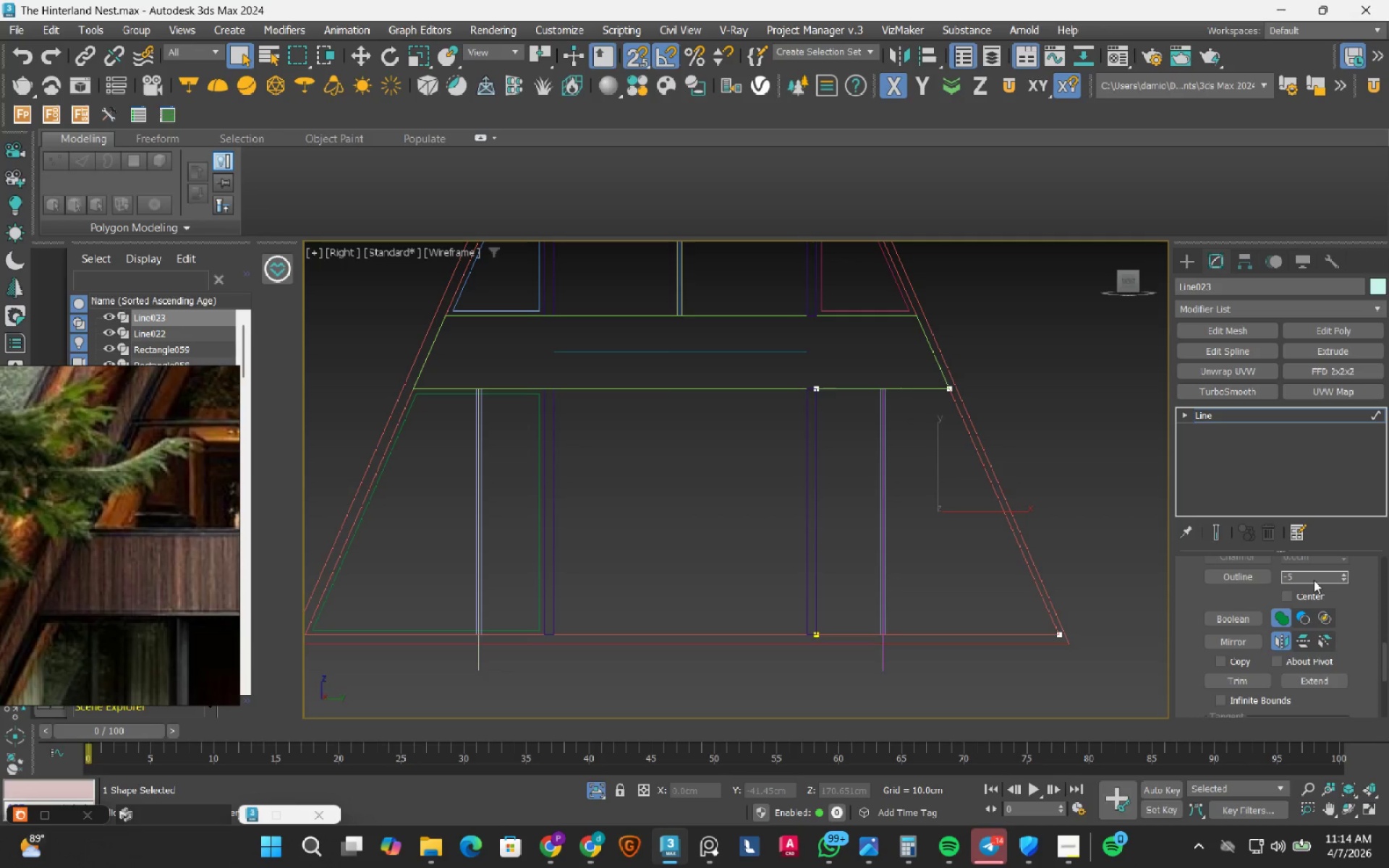 
key(NumpadEnter)
 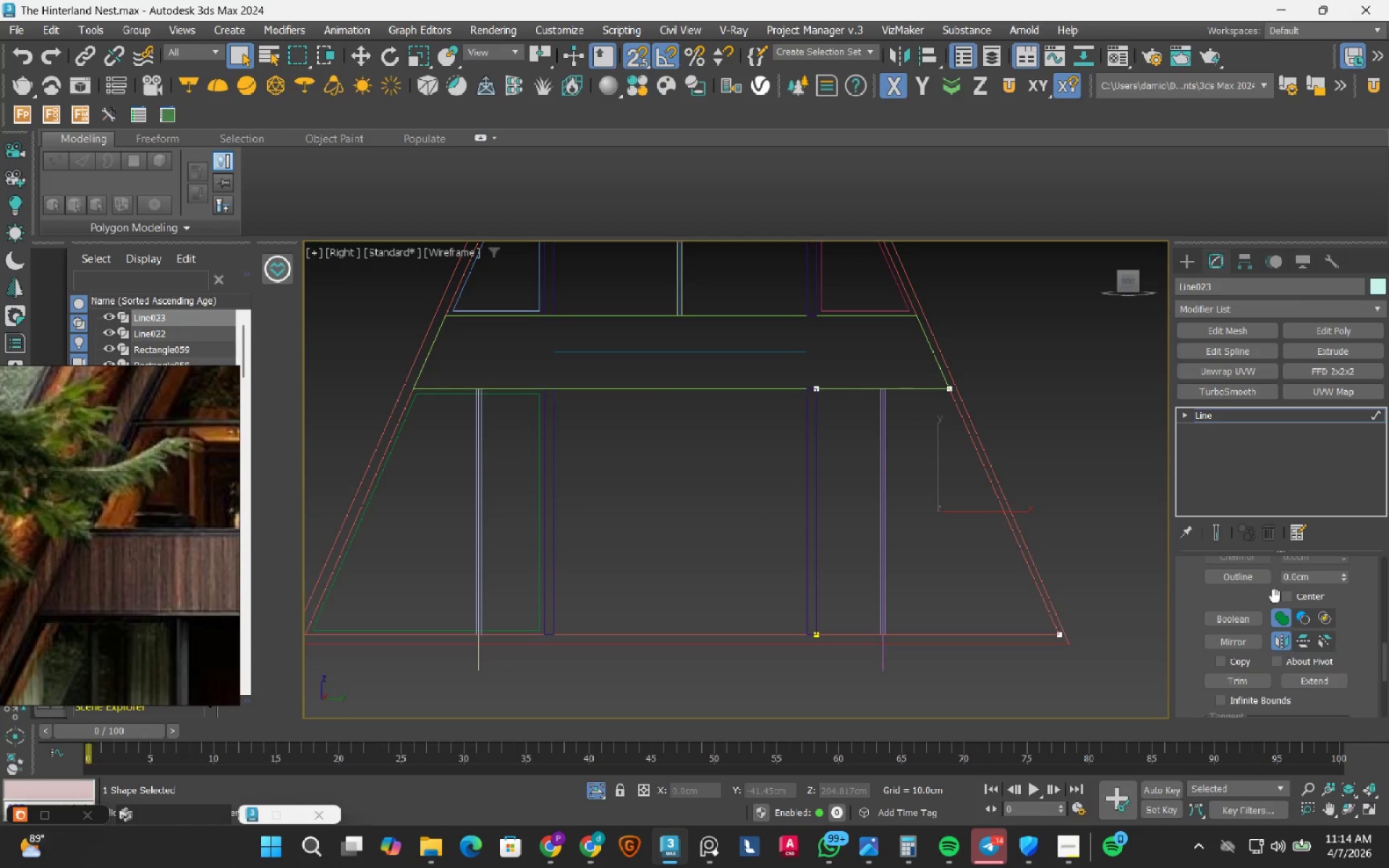 
double_click([1317, 579])
 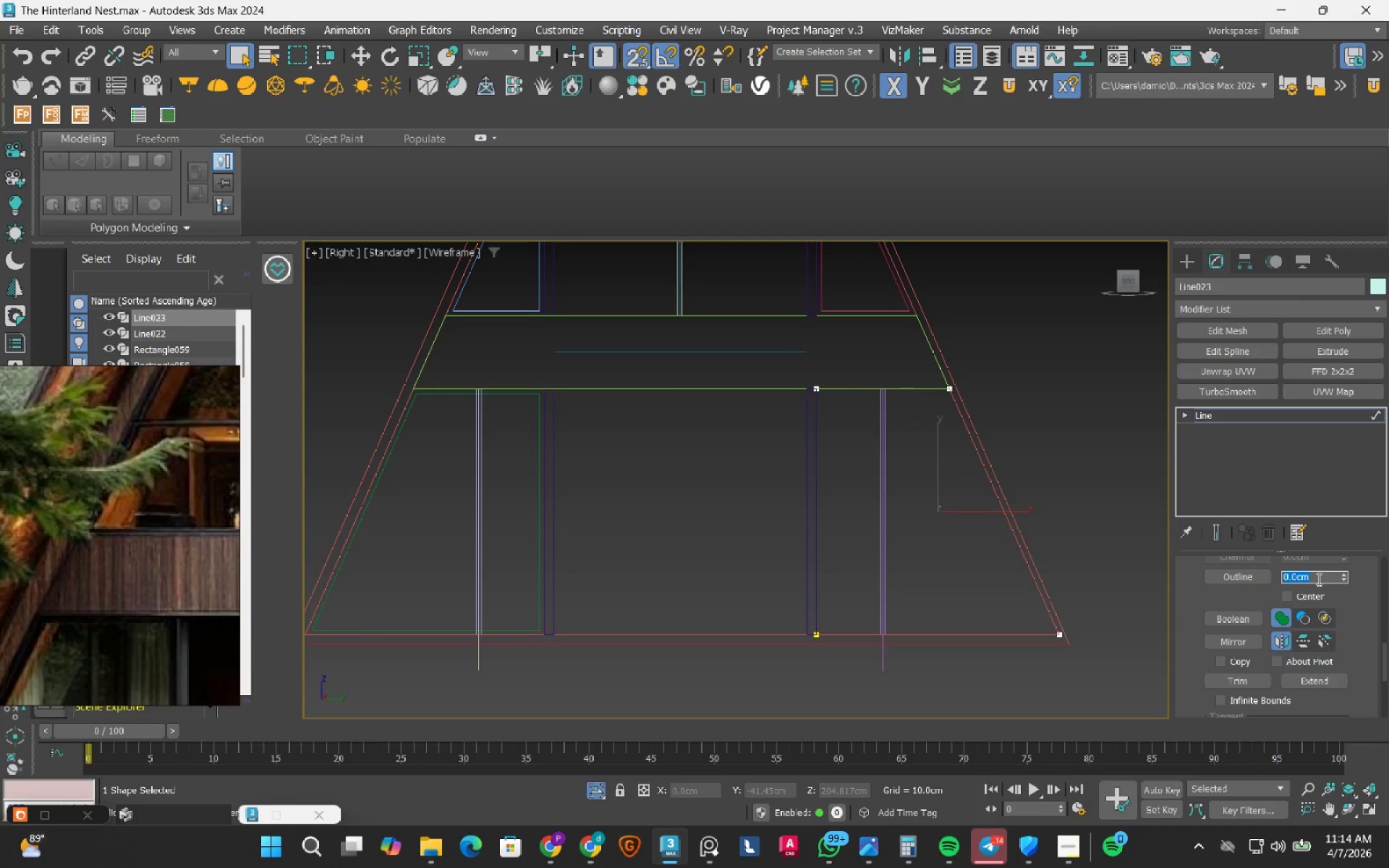 
key(Numpad5)
 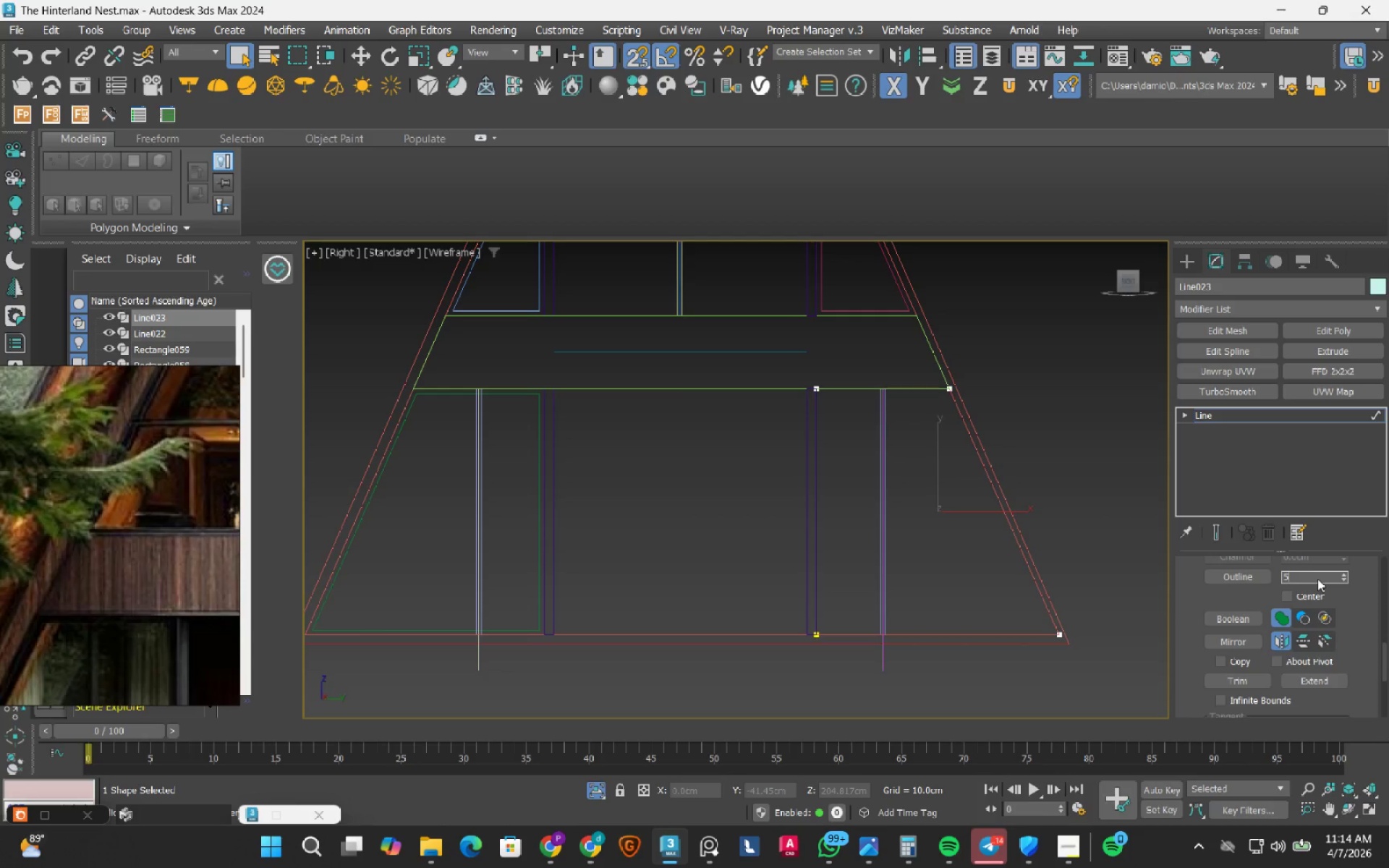 
key(NumpadEnter)
 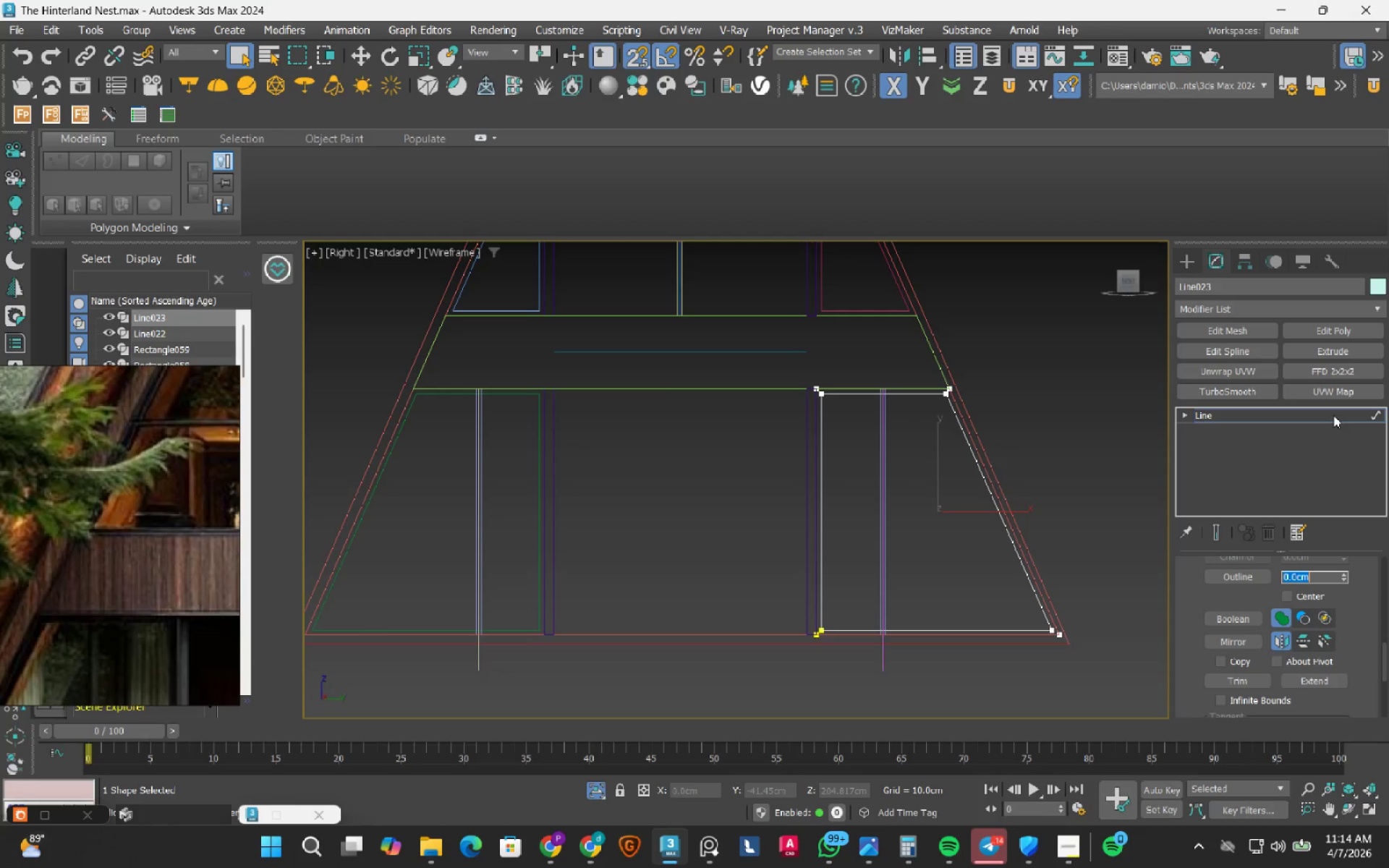 
left_click([1379, 411])
 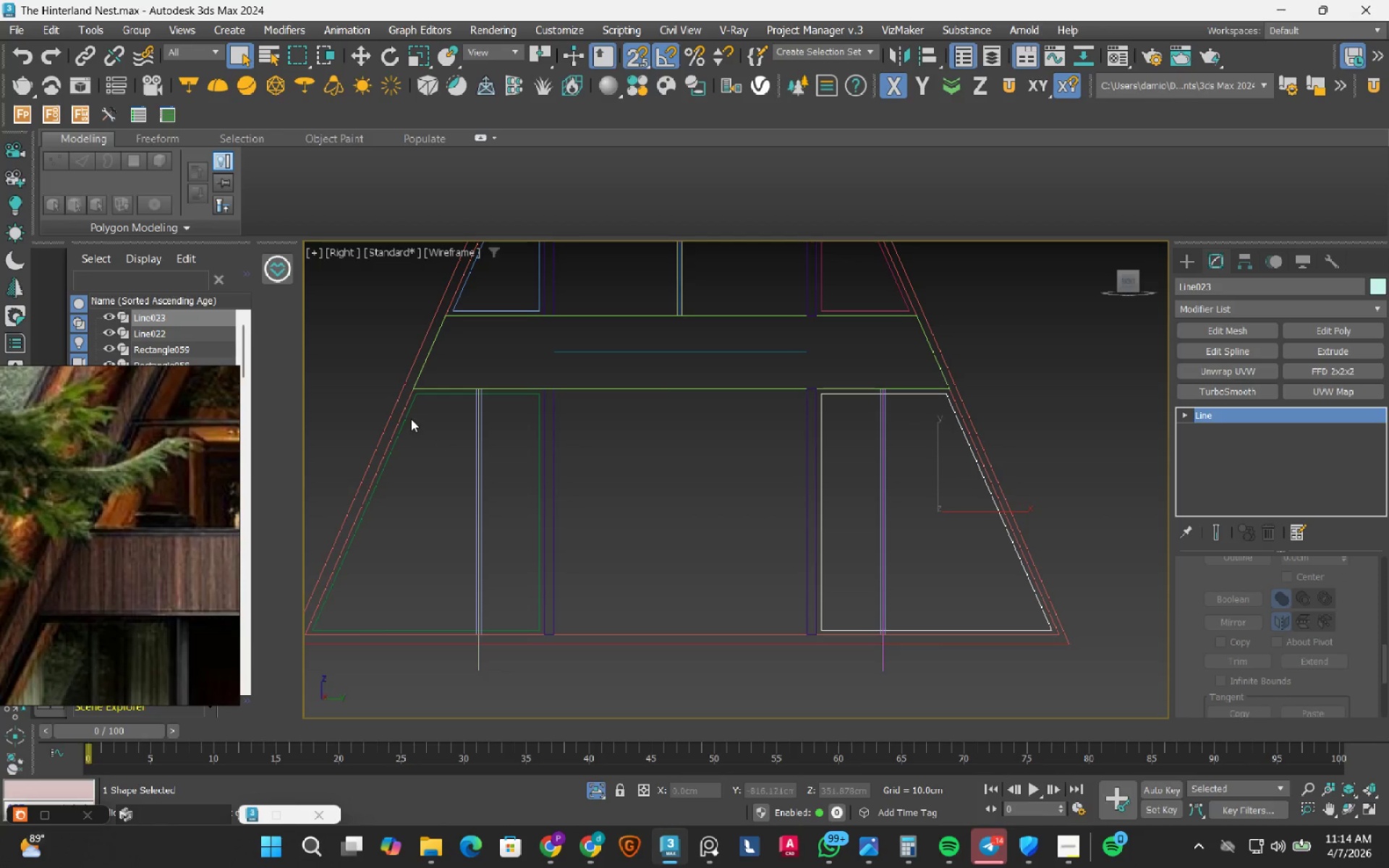 
scroll: coordinate [539, 413], scroll_direction: up, amount: 5.0
 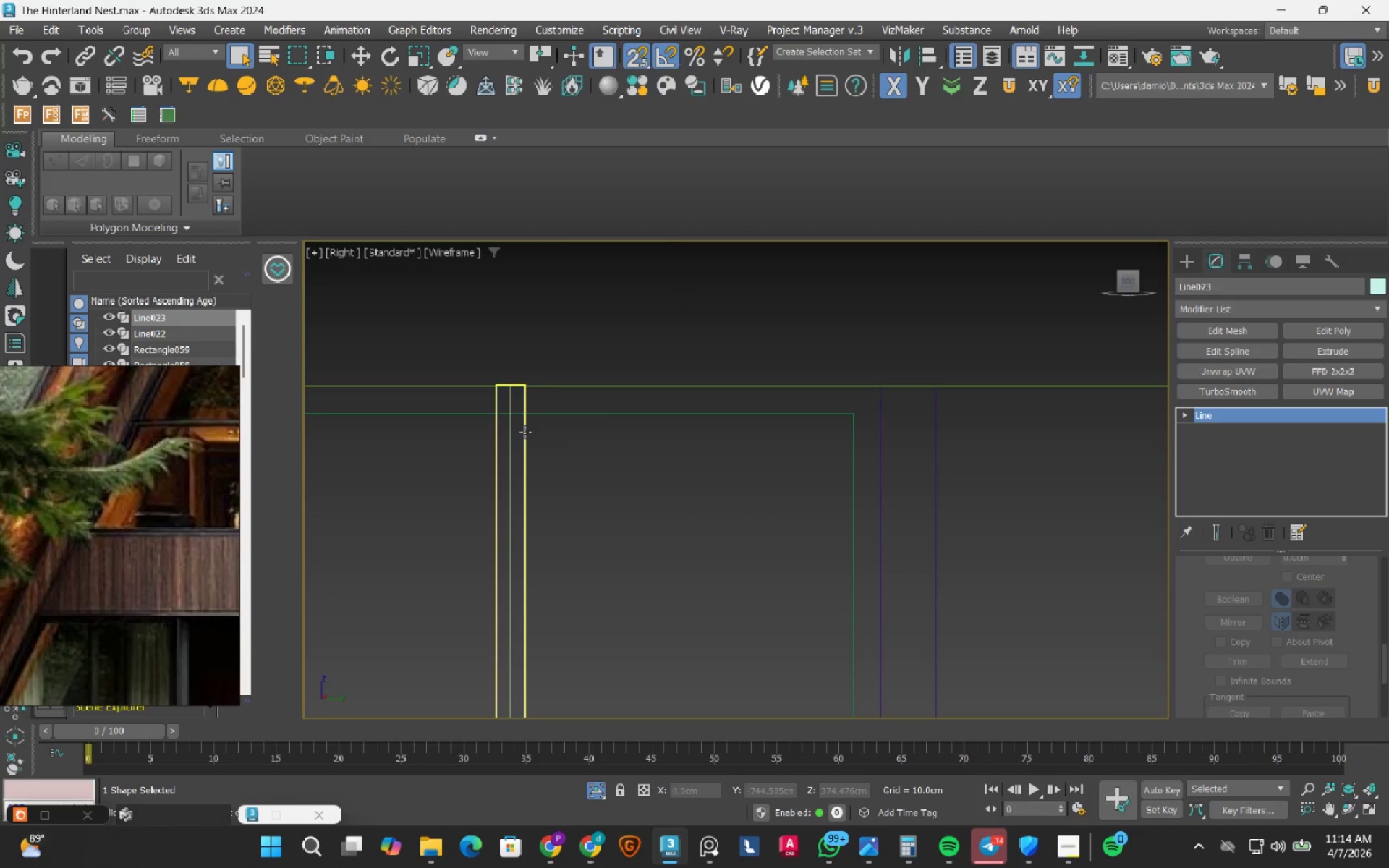 
left_click([525, 432])
 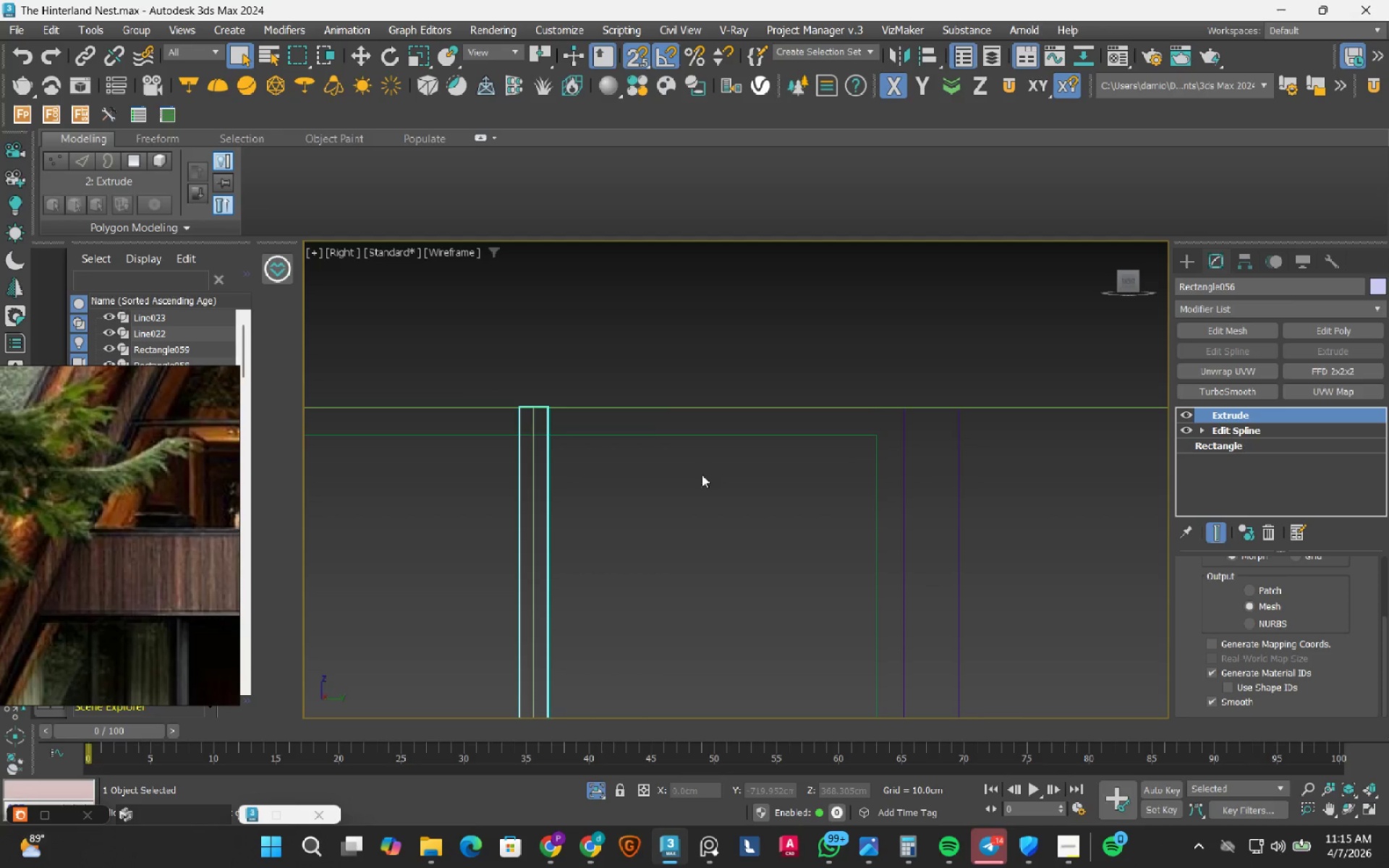 
left_click_drag(start_coordinate=[1326, 336], to_coordinate=[1302, 337])
 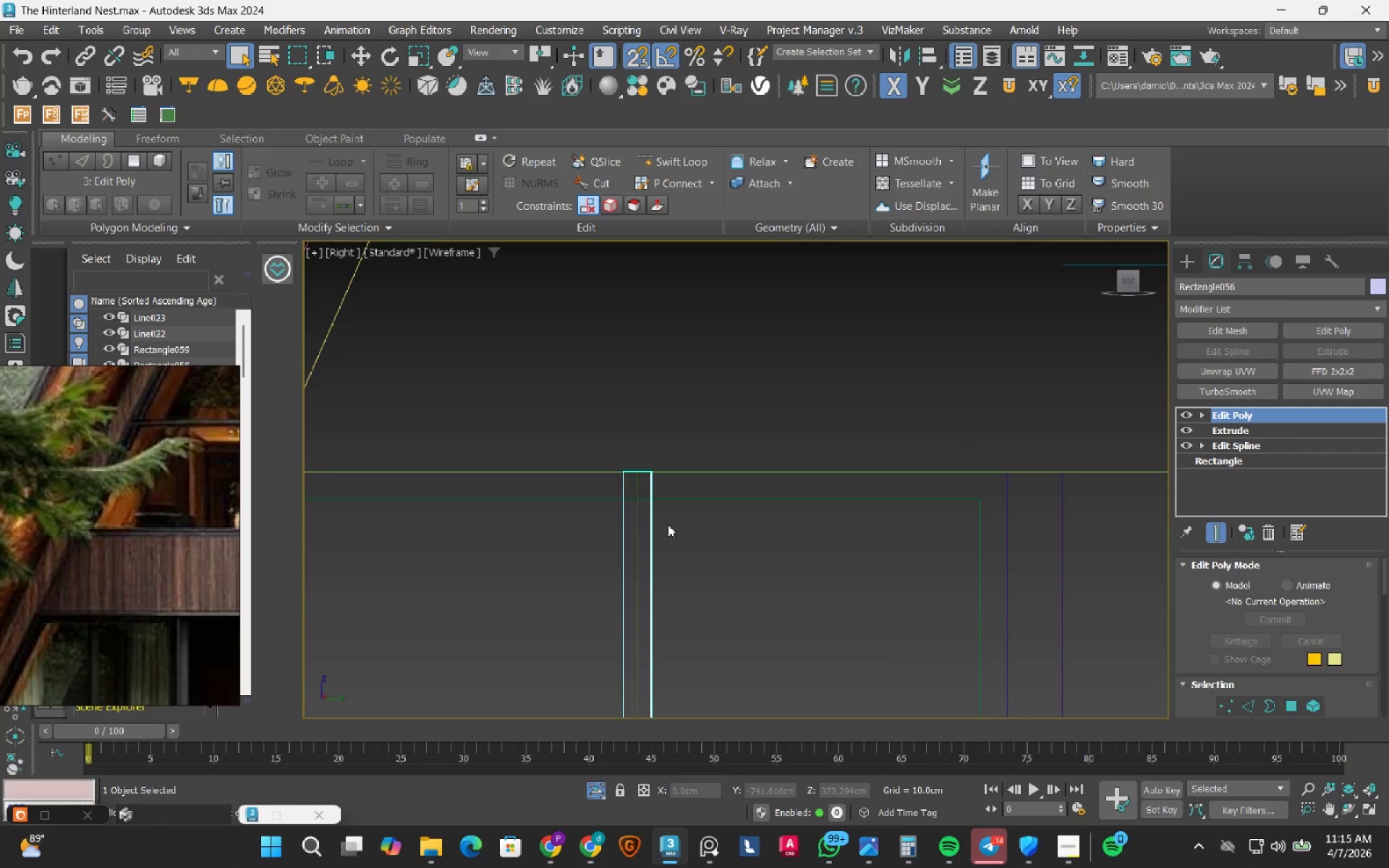 
type(1w)
 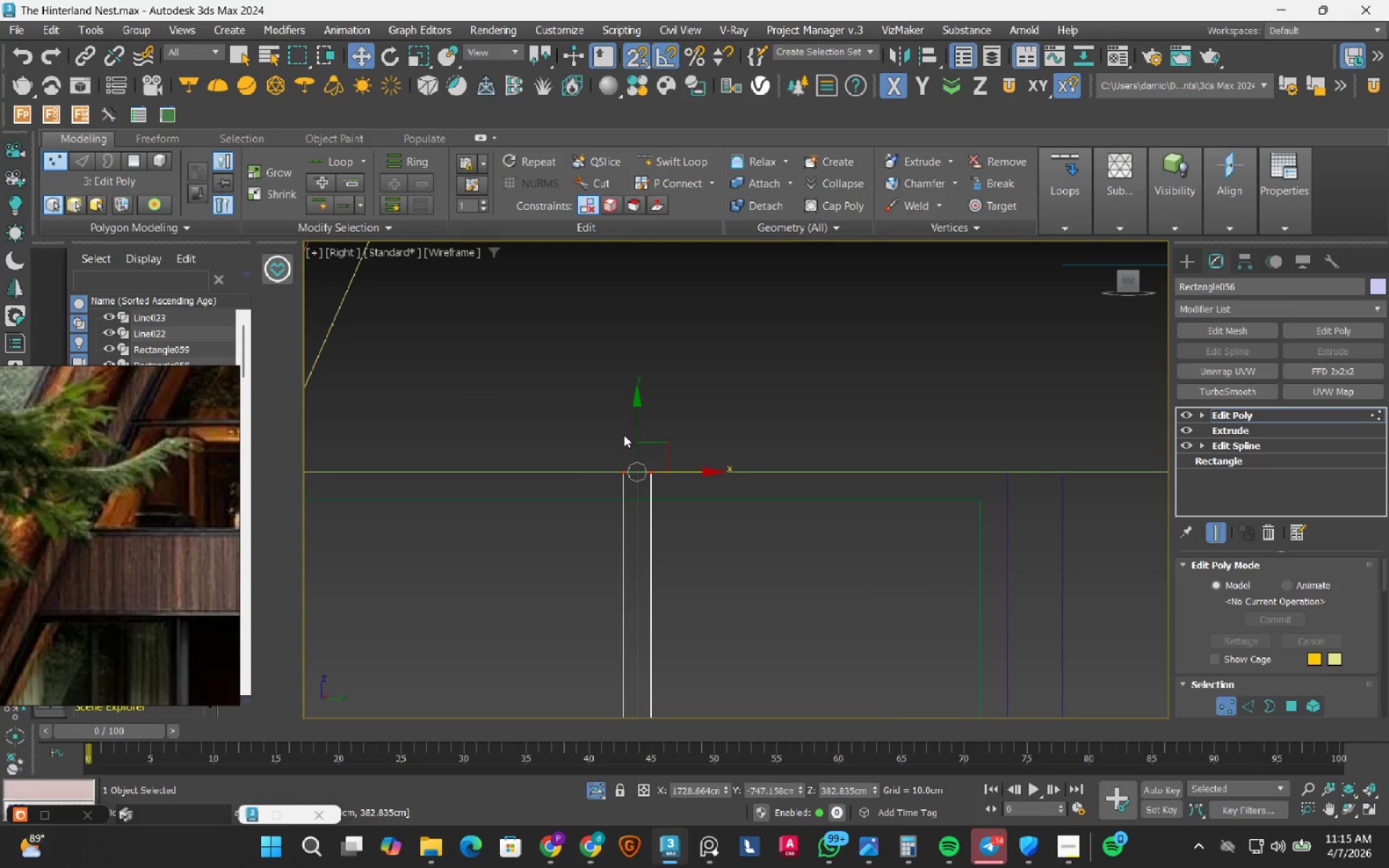 
left_click_drag(start_coordinate=[577, 418], to_coordinate=[779, 518])
 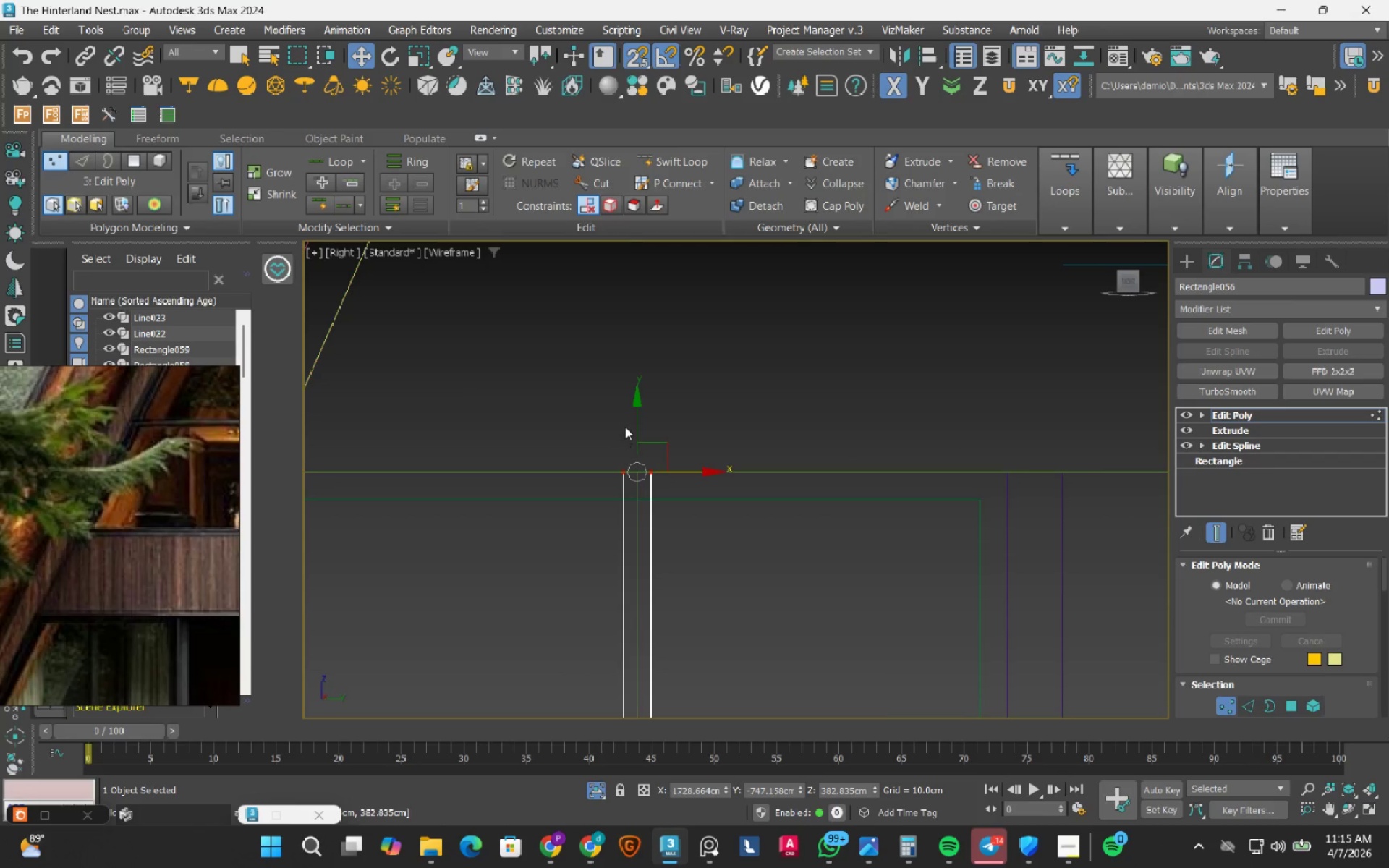 
left_click_drag(start_coordinate=[639, 402], to_coordinate=[630, 494])
 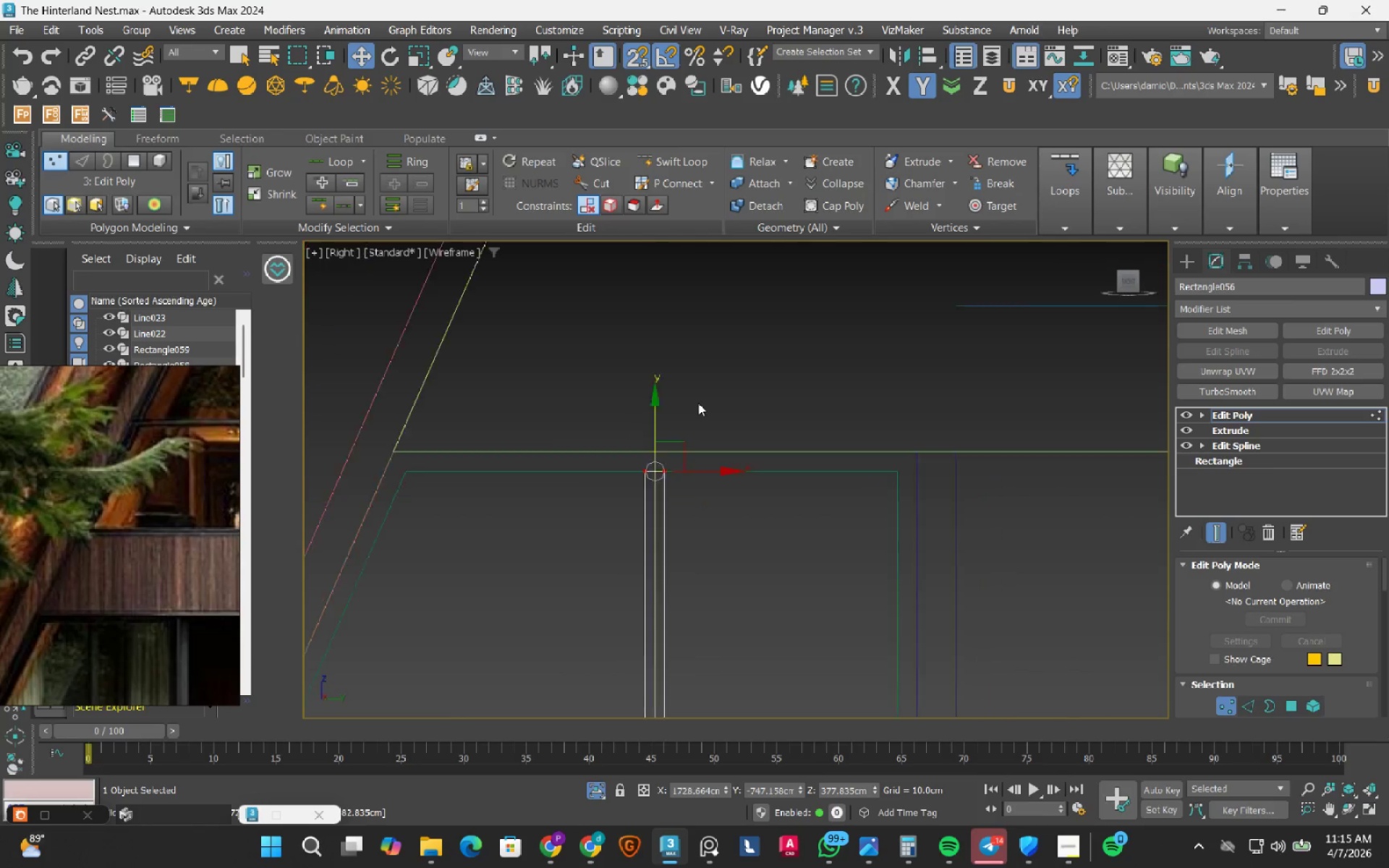 
scroll: coordinate [696, 403], scroll_direction: down, amount: 6.0
 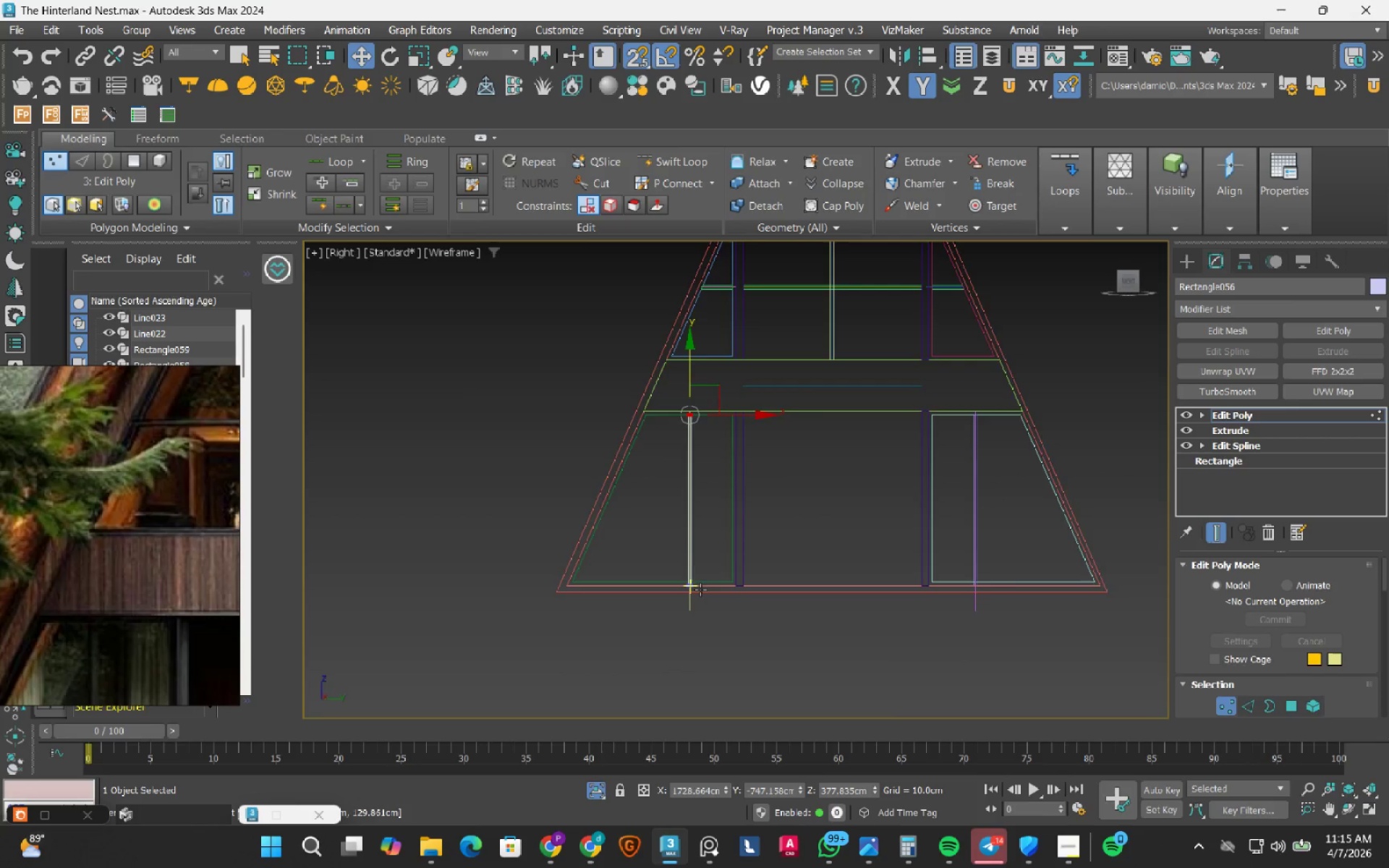 
left_click_drag(start_coordinate=[657, 578], to_coordinate=[836, 516])
 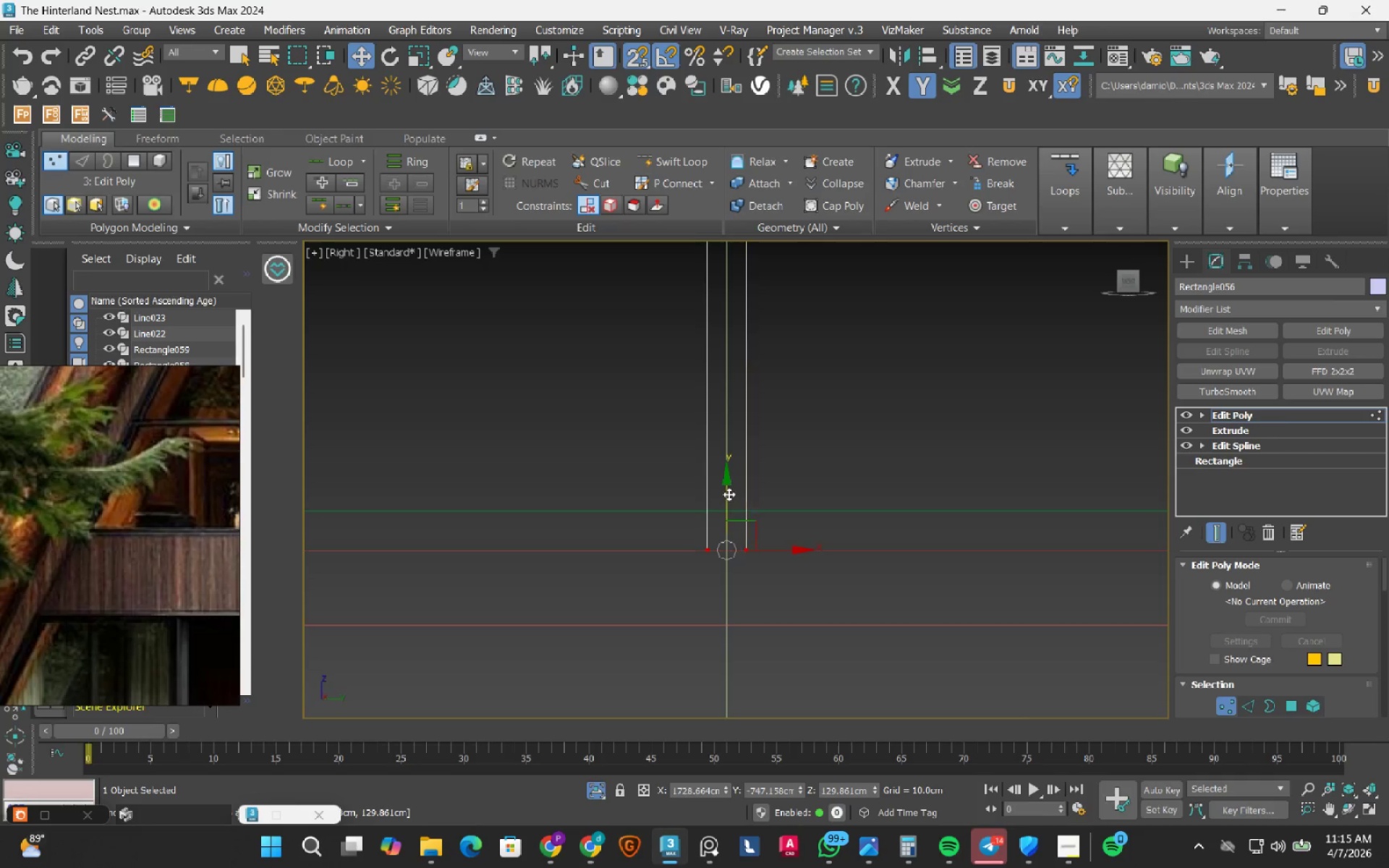 
scroll: coordinate [649, 582], scroll_direction: up, amount: 7.0
 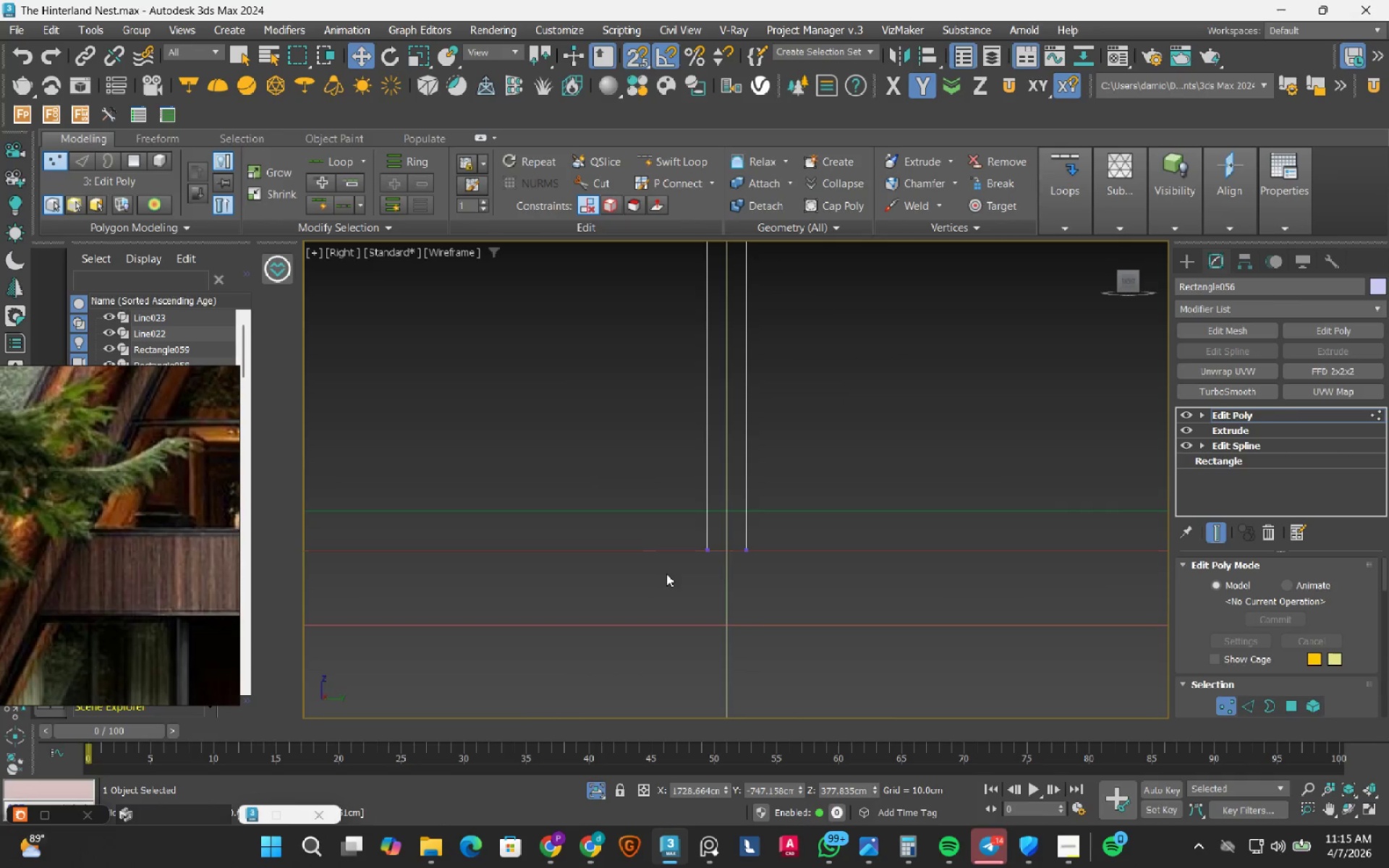 
left_click_drag(start_coordinate=[729, 494], to_coordinate=[650, 506])
 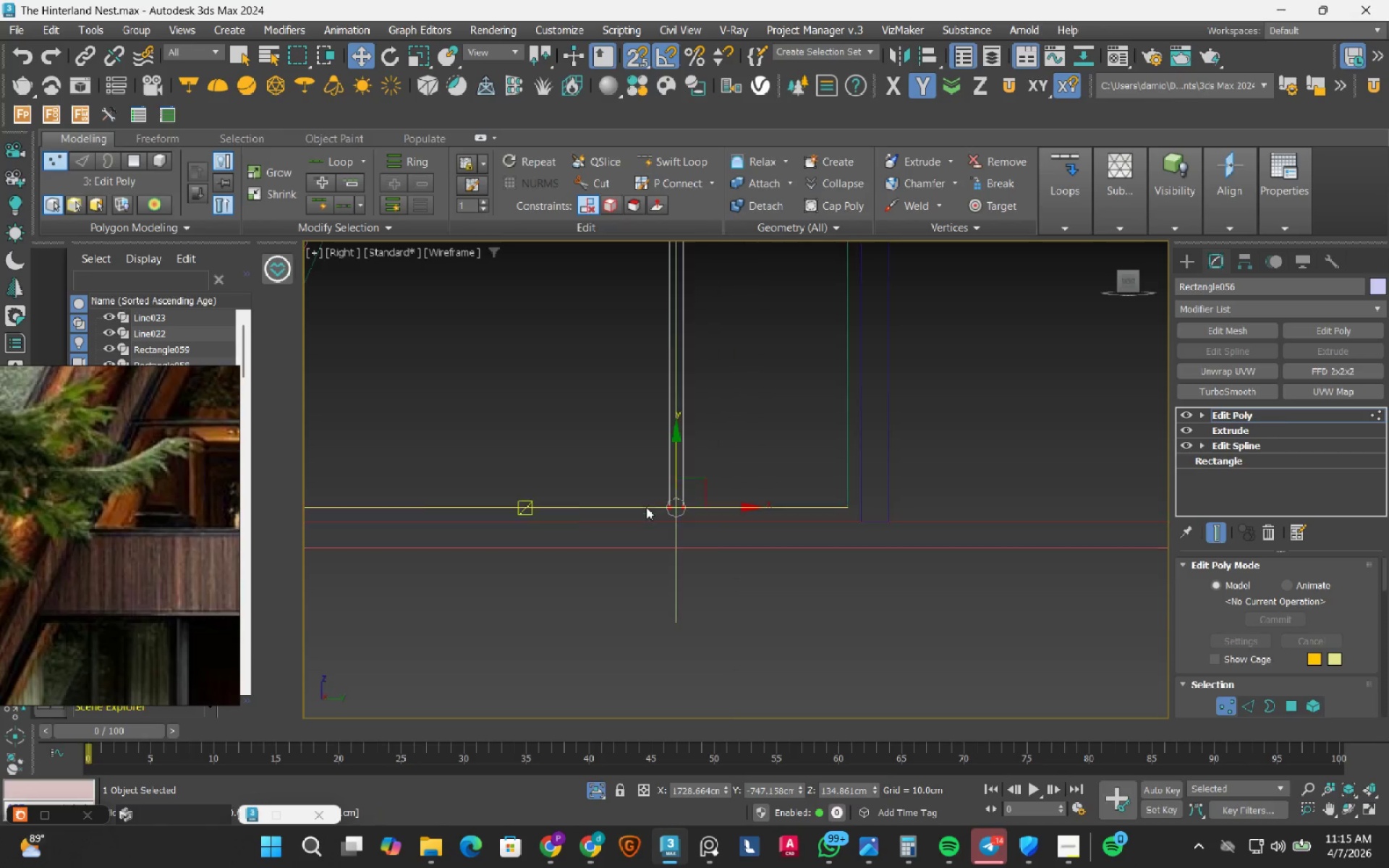 
scroll: coordinate [646, 507], scroll_direction: down, amount: 7.0
 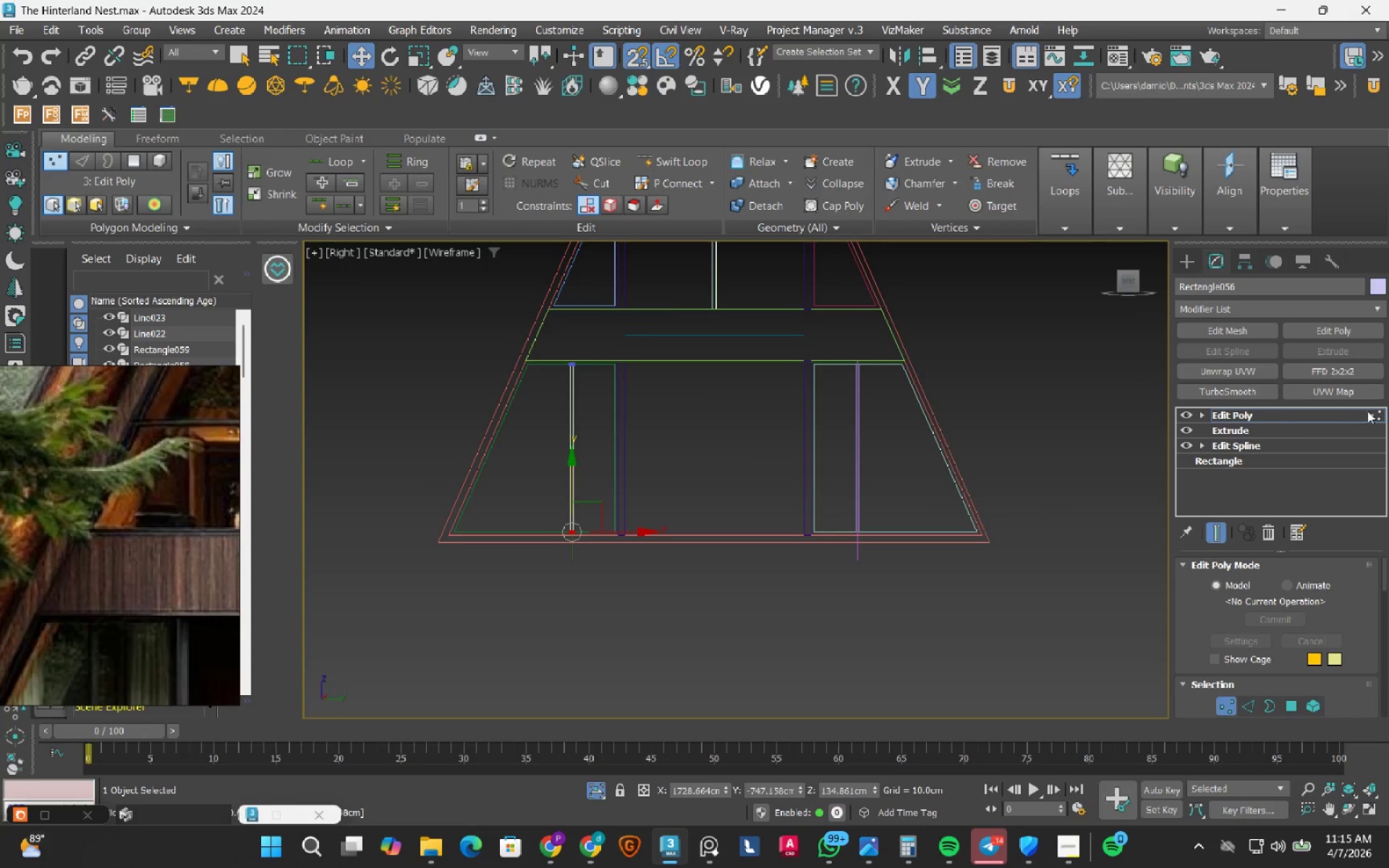 
left_click([1373, 415])
 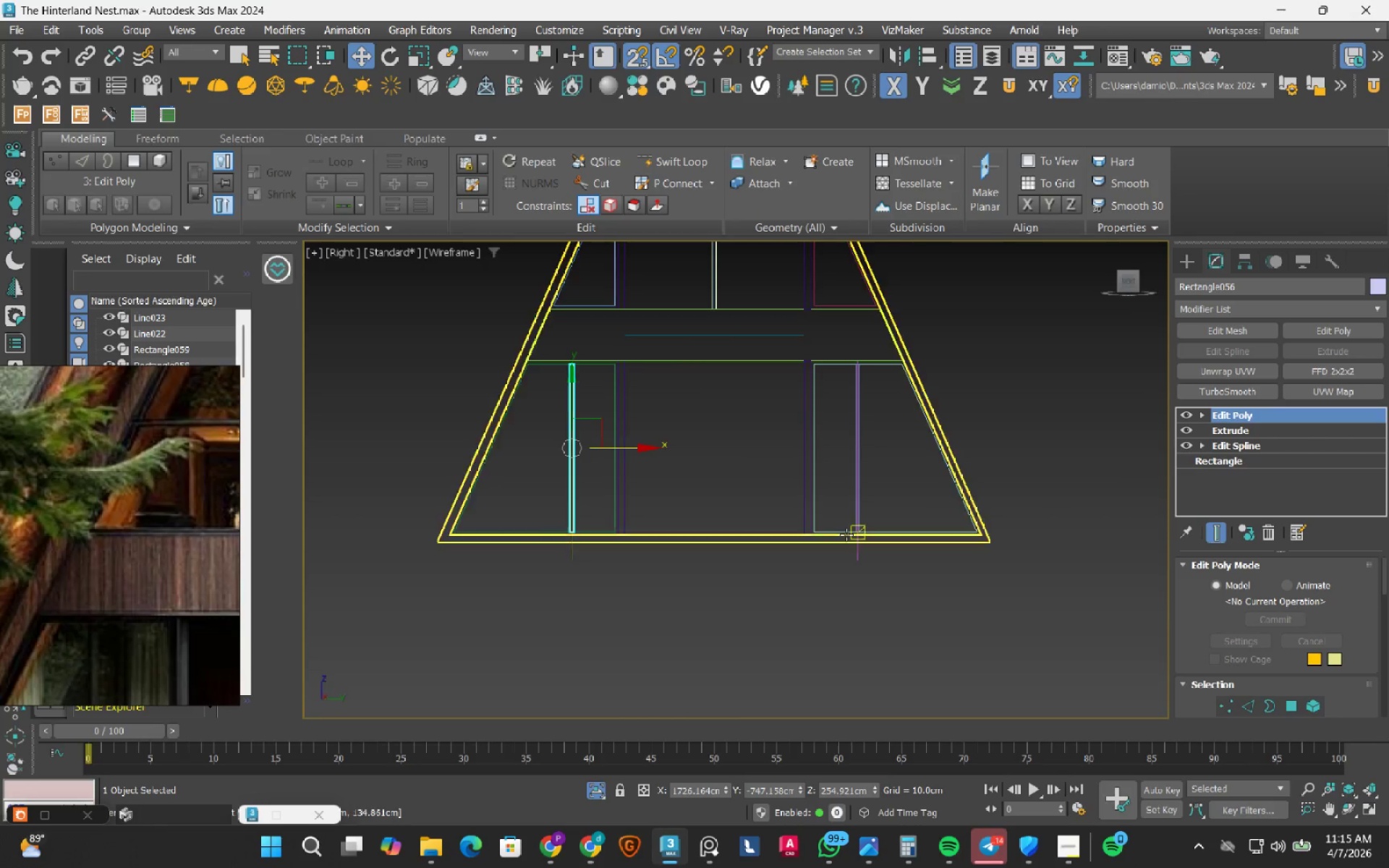 
scroll: coordinate [839, 534], scroll_direction: up, amount: 4.0
 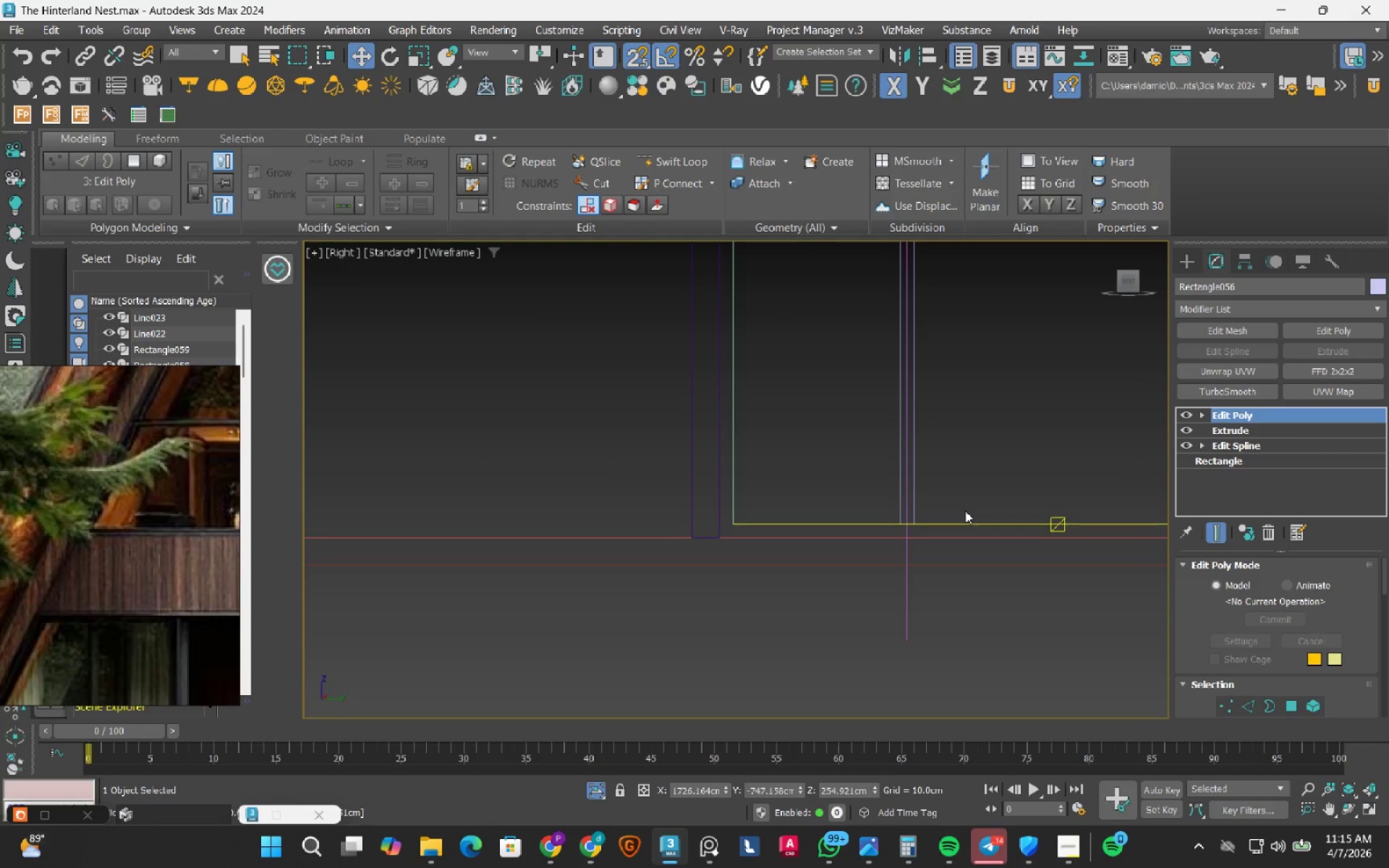 
scroll: coordinate [965, 511], scroll_direction: down, amount: 4.0
 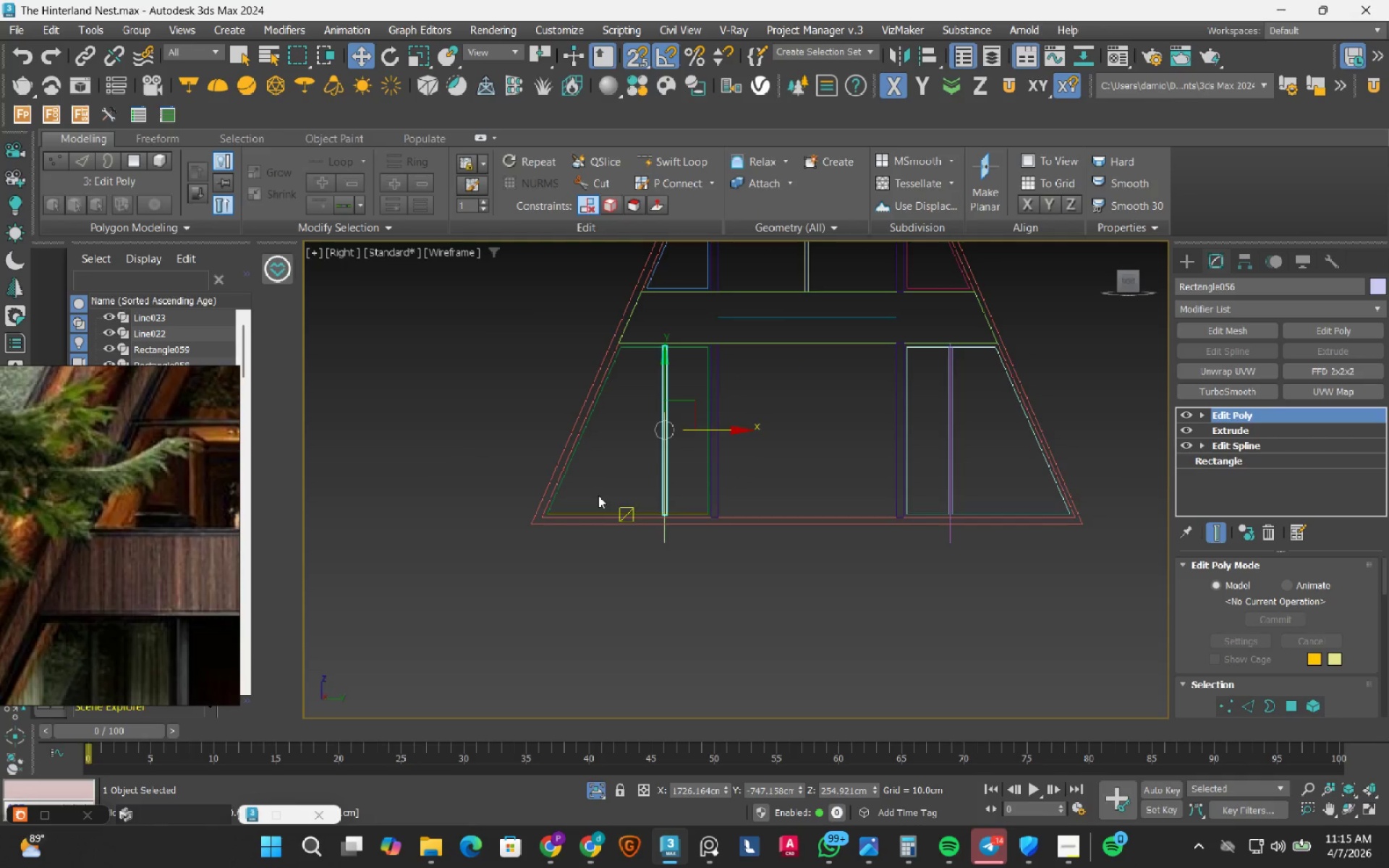 
left_click([563, 510])
 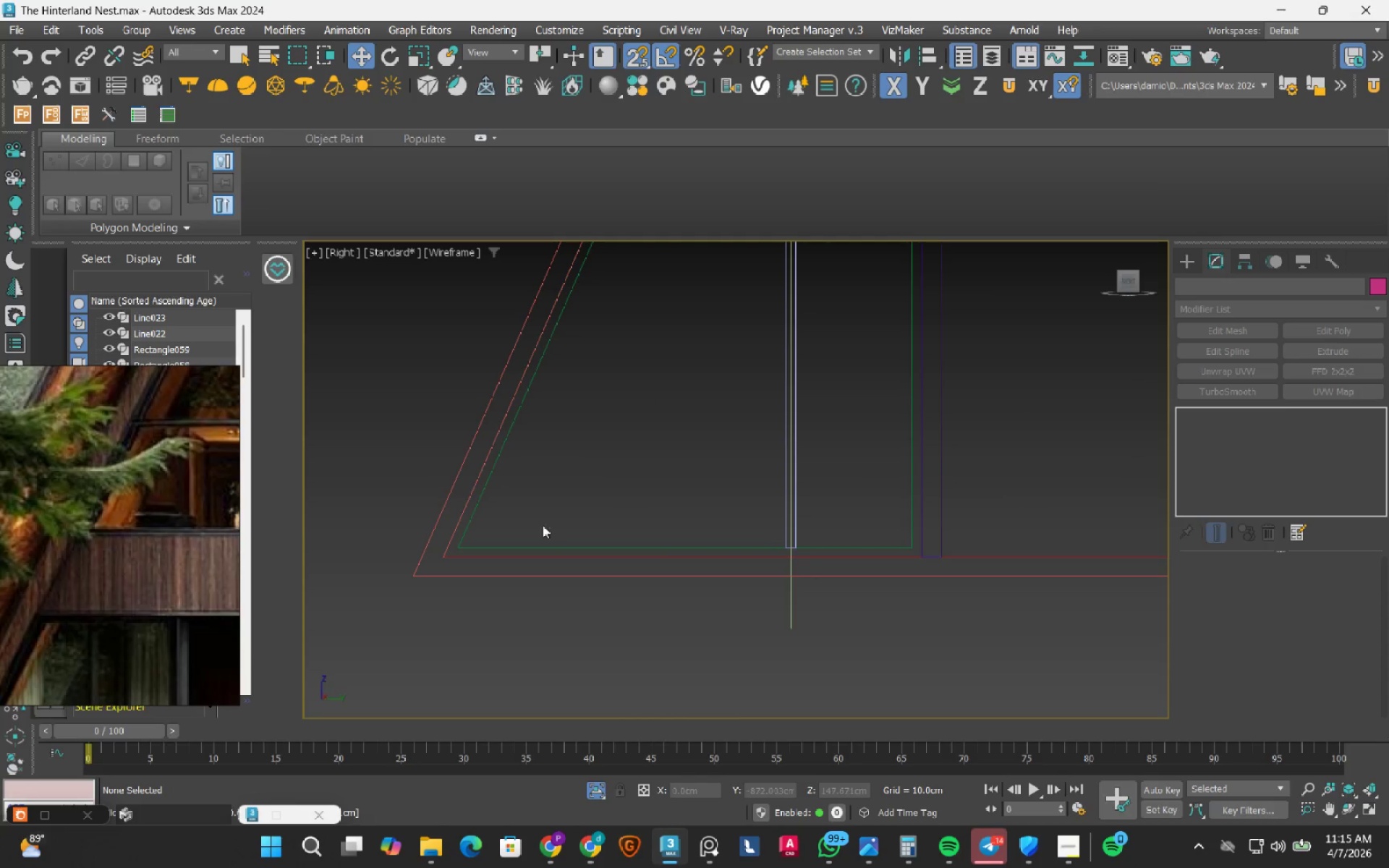 
scroll: coordinate [542, 525], scroll_direction: up, amount: 5.0
 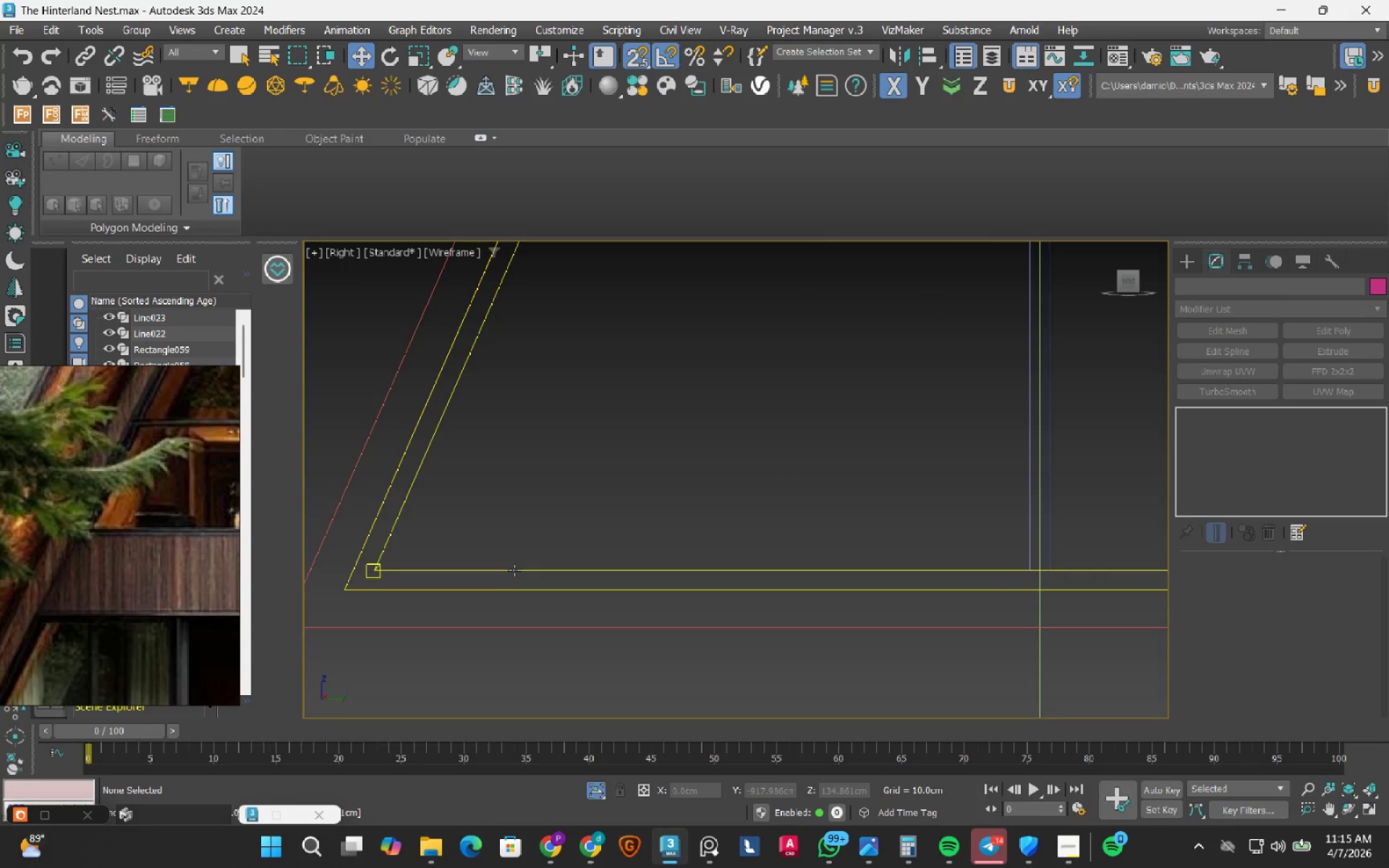 
left_click([514, 570])
 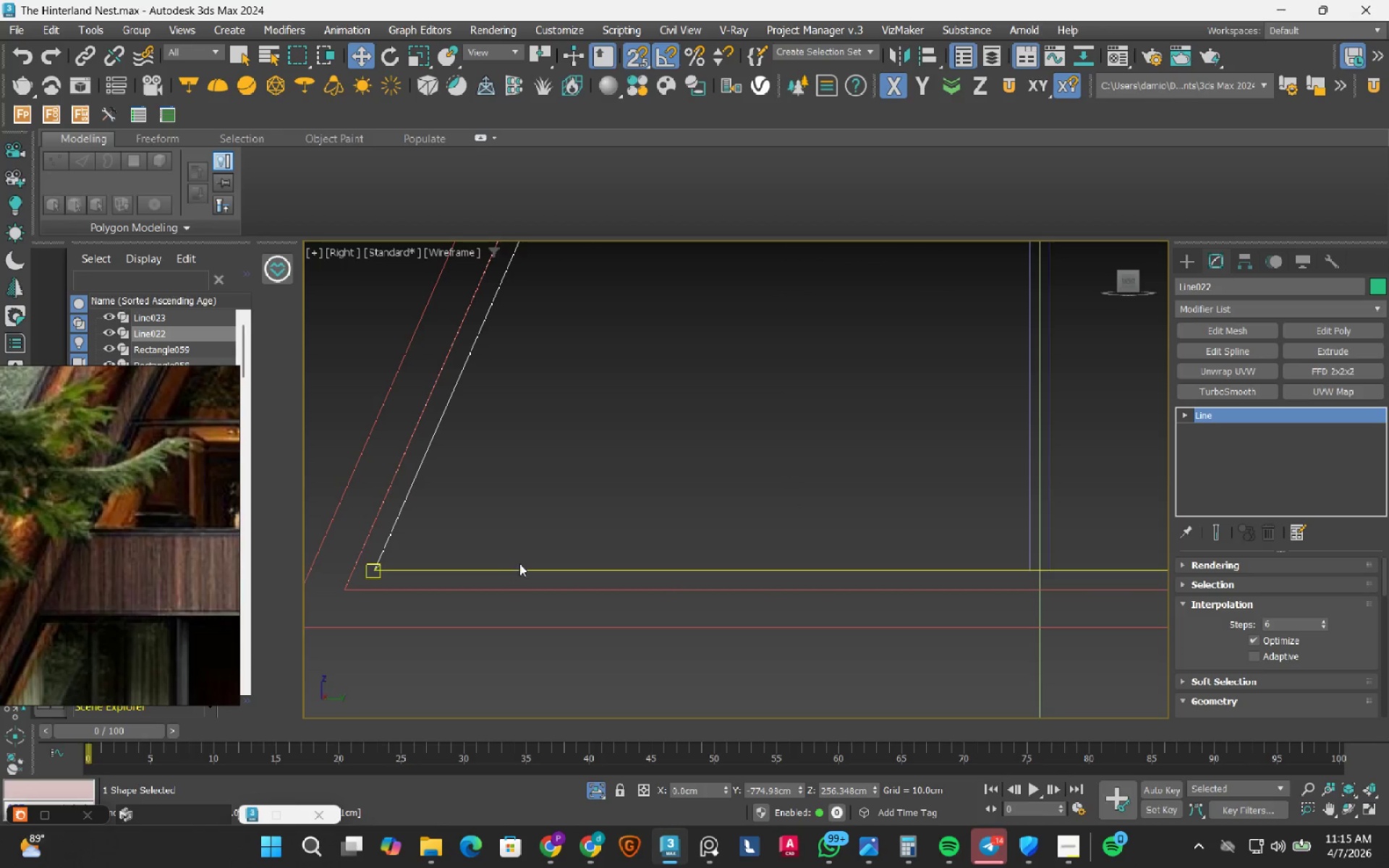 
key(S)
 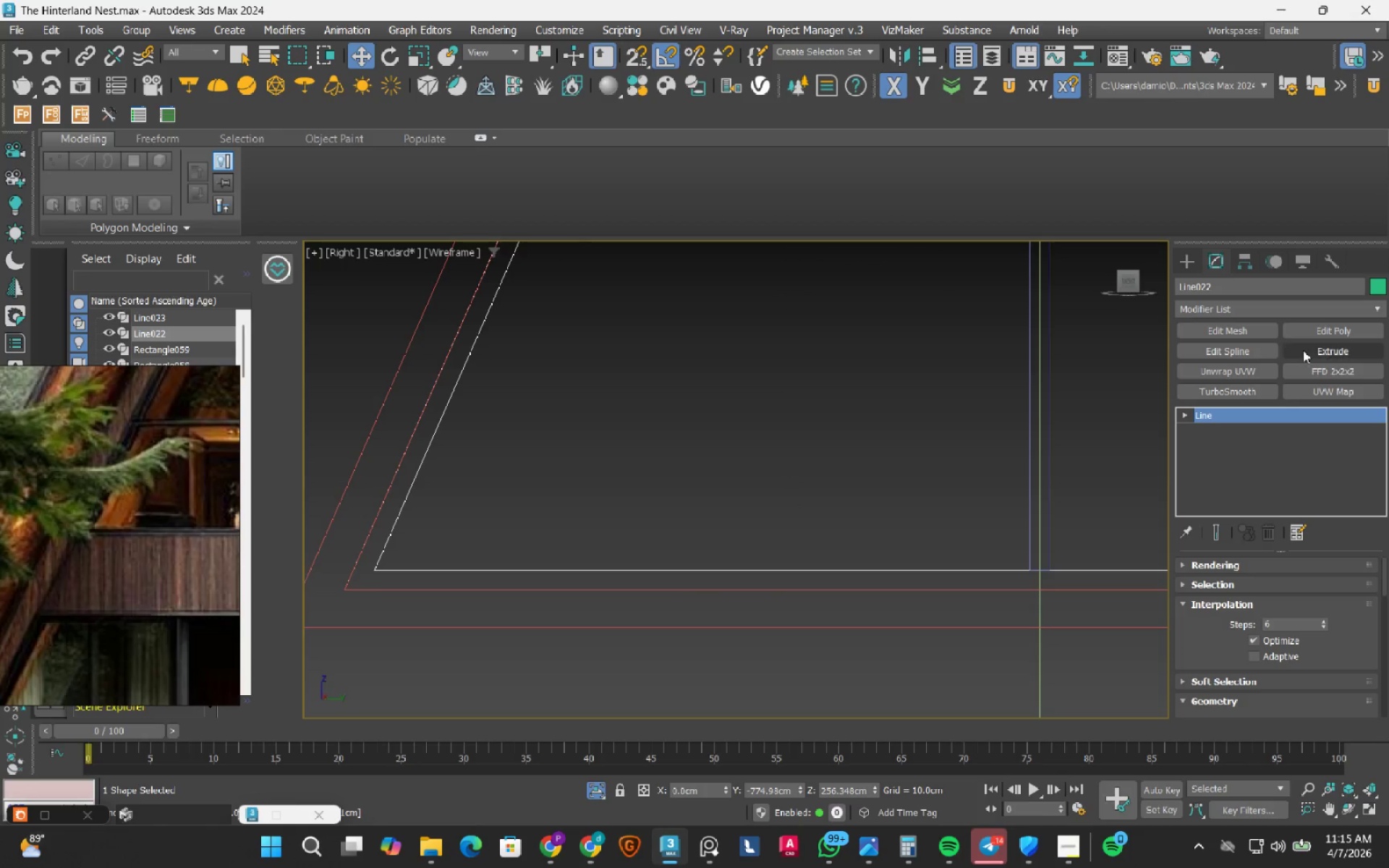 
left_click([1305, 350])
 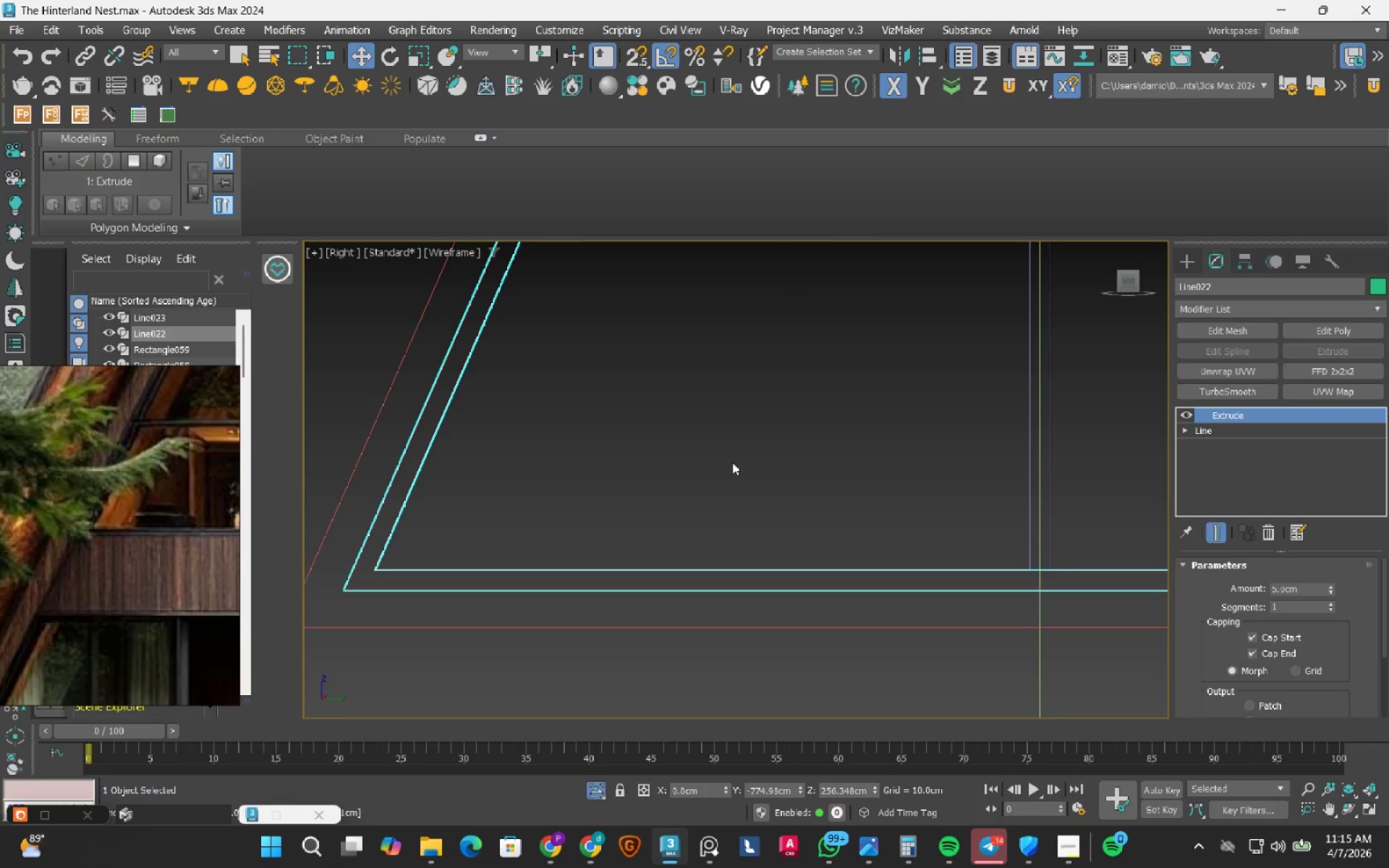 
scroll: coordinate [713, 520], scroll_direction: none, amount: 0.0
 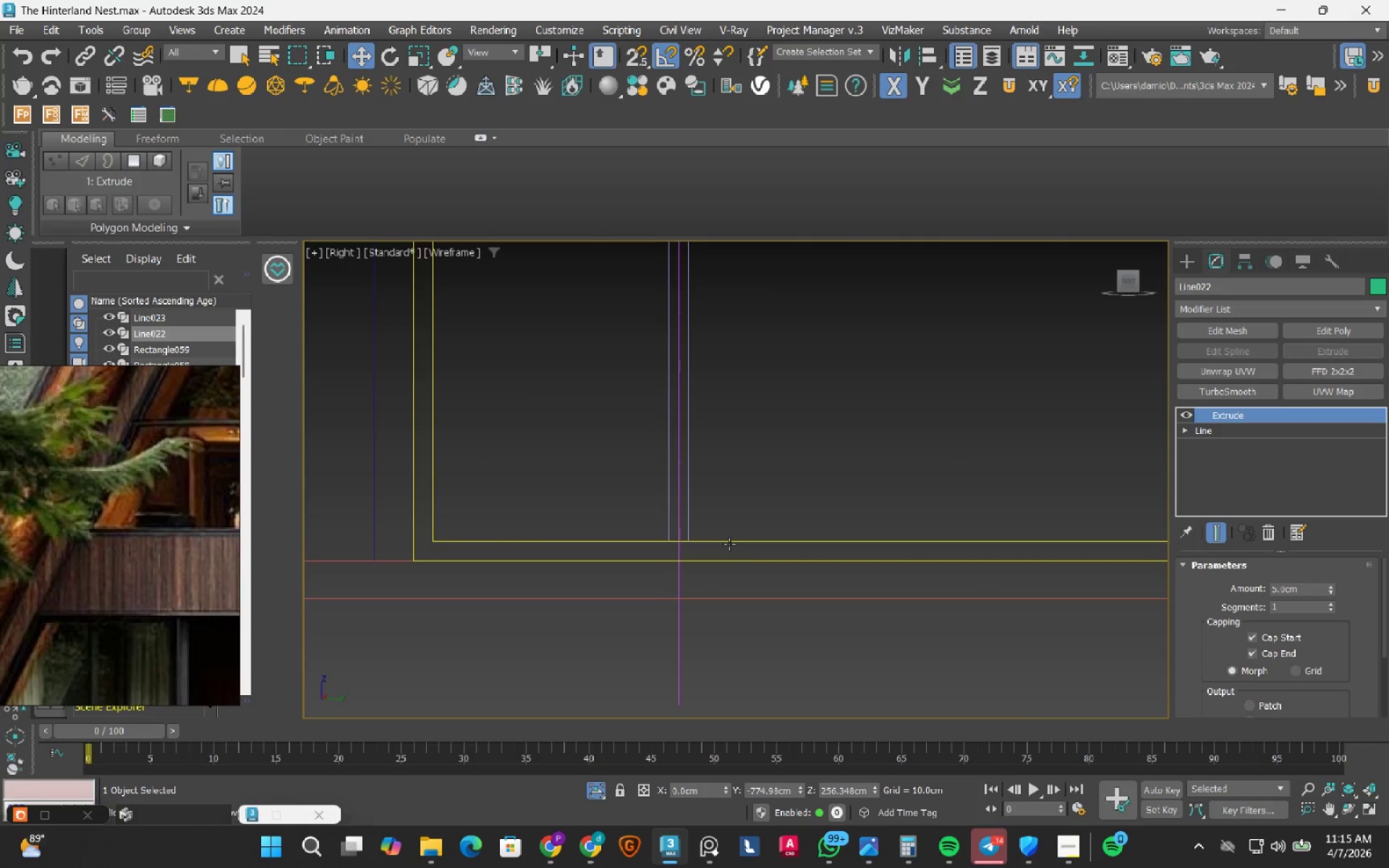 
left_click([729, 544])
 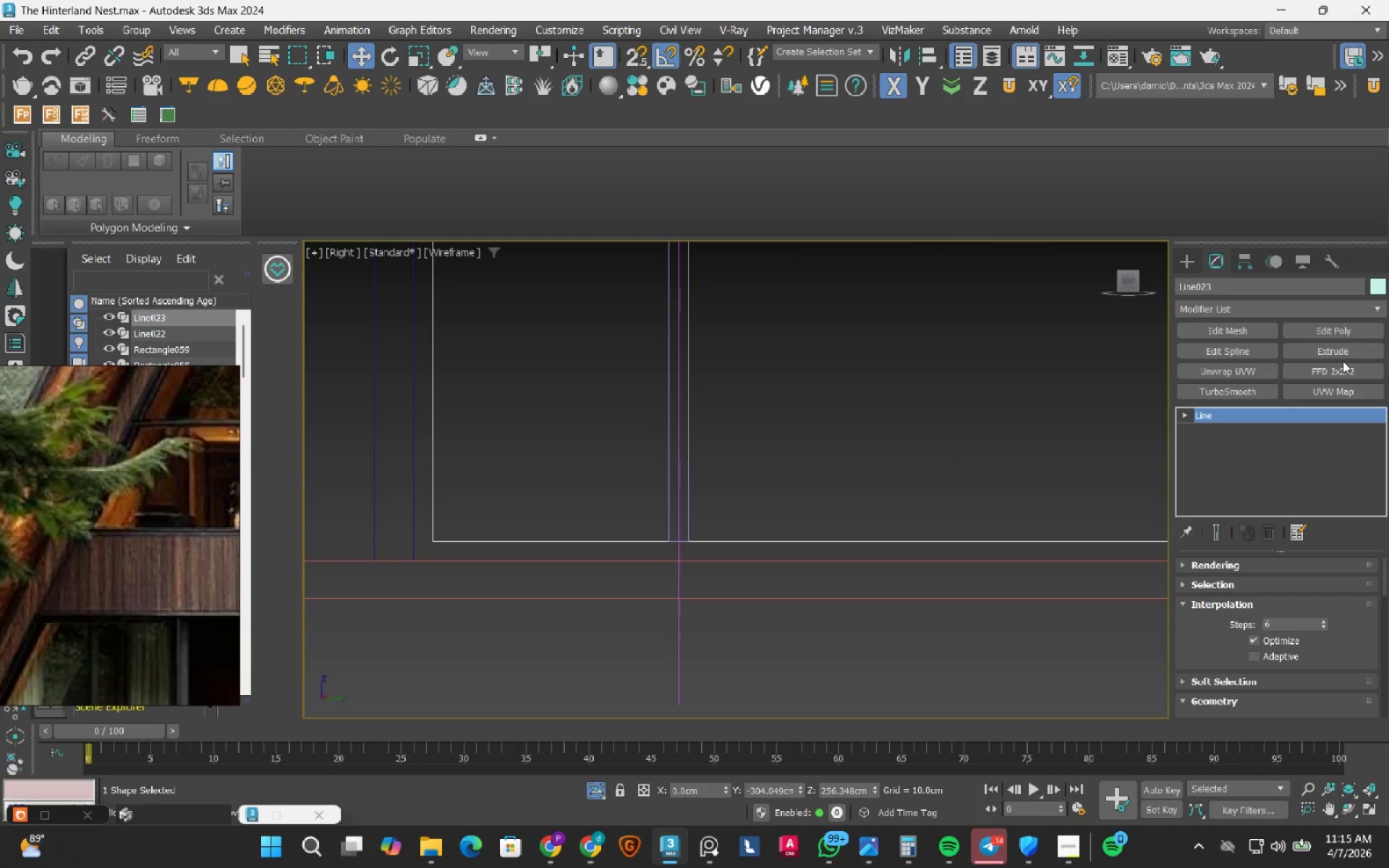 
left_click([1343, 356])
 